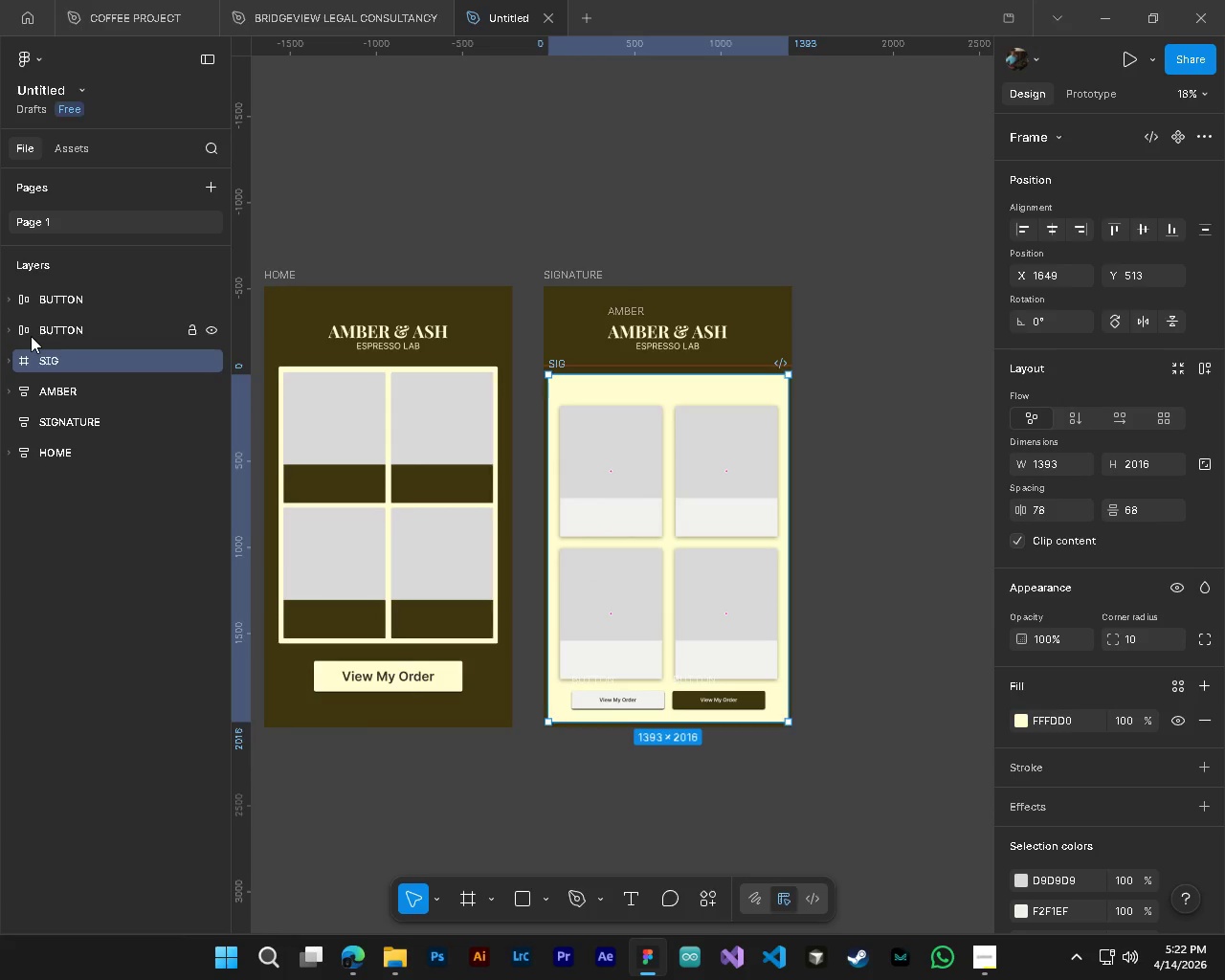 
left_click([31, 336])
 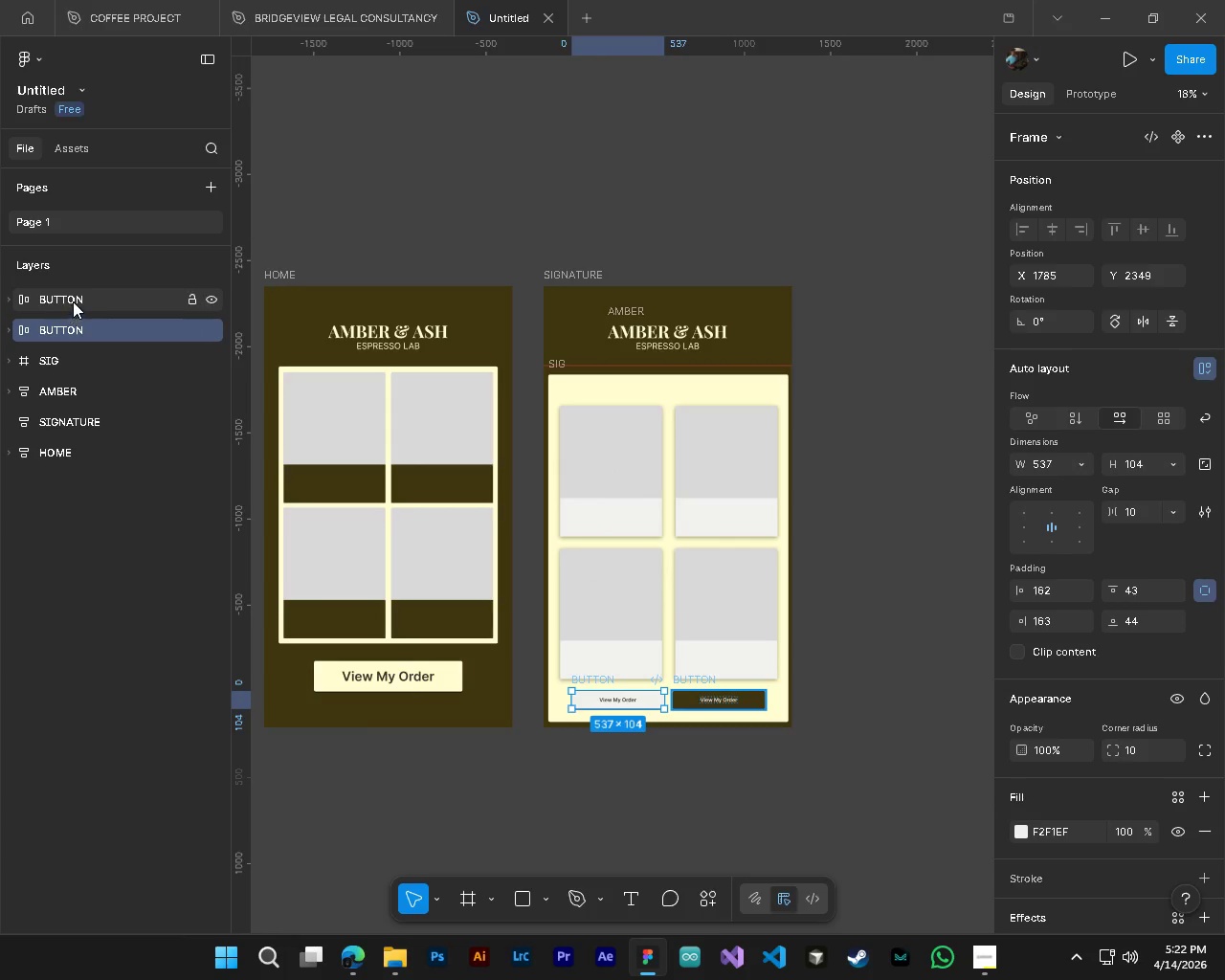 
hold_key(key=ShiftLeft, duration=0.72)
left_click([73, 301])
 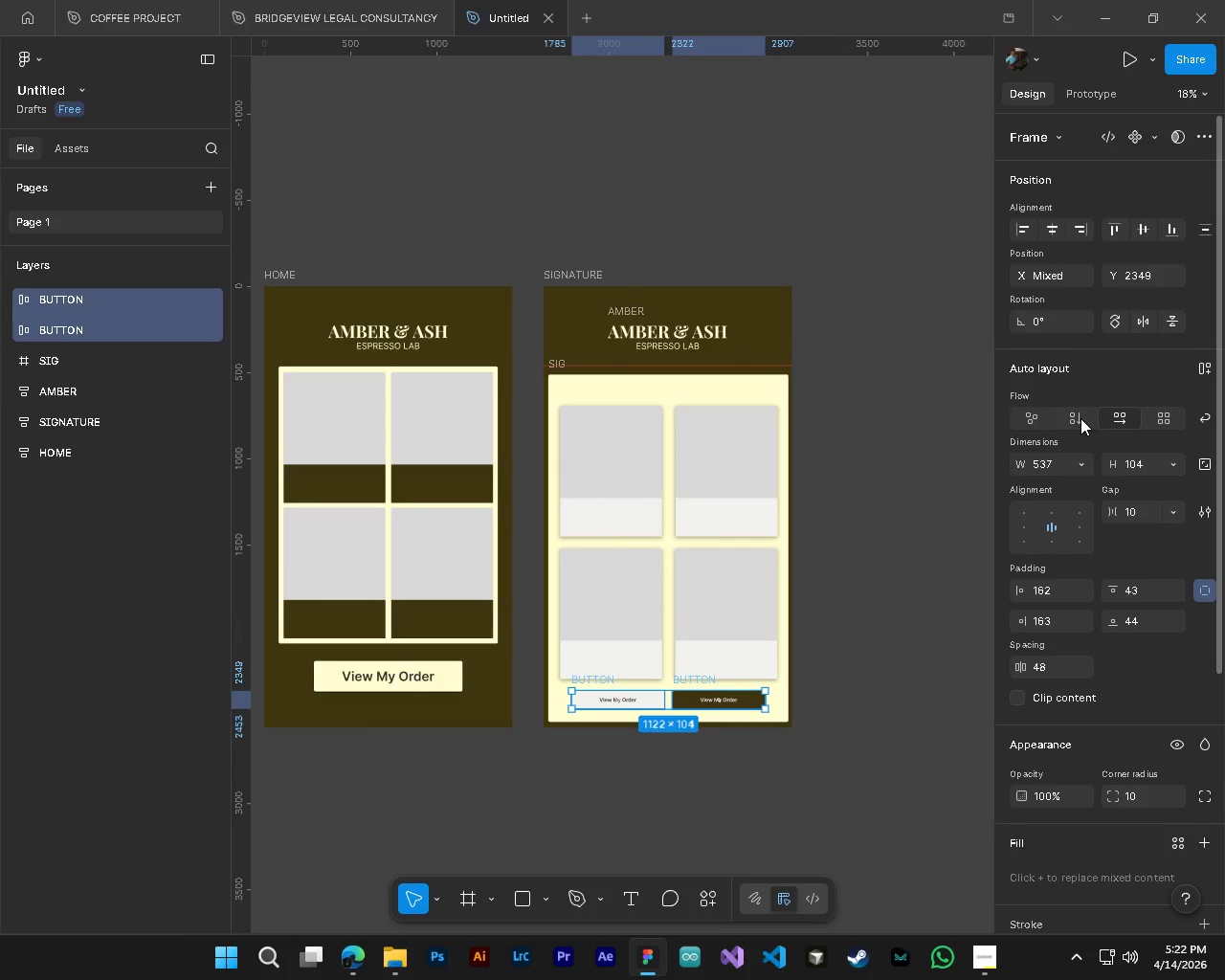 
left_click([1205, 369])
 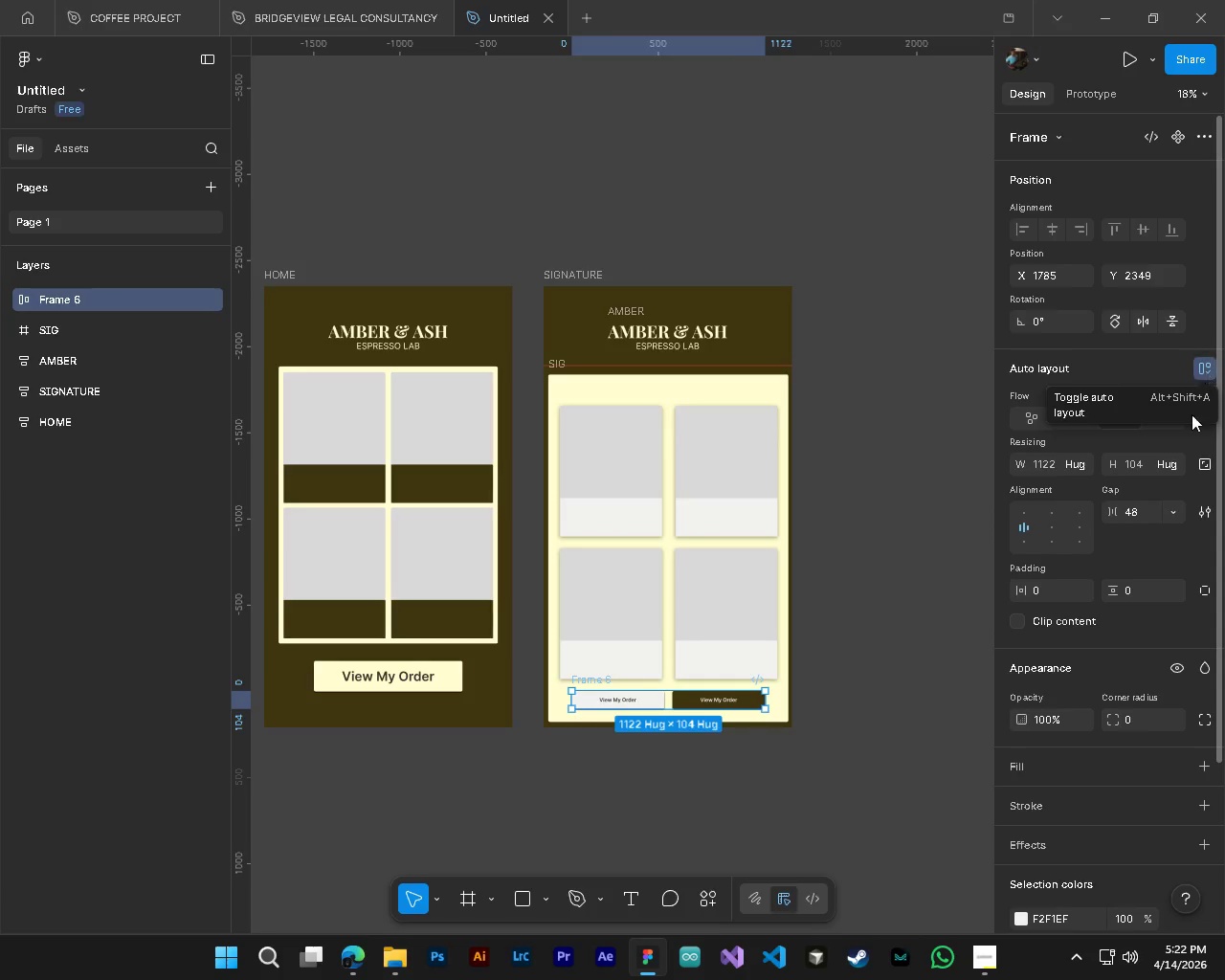 
hold_key(key=AltLeft, duration=0.66)
hold_key(key=ControlLeft, duration=0.67)
scroll: coordinate [865, 732], scroll_direction: up, amount: 3.0
 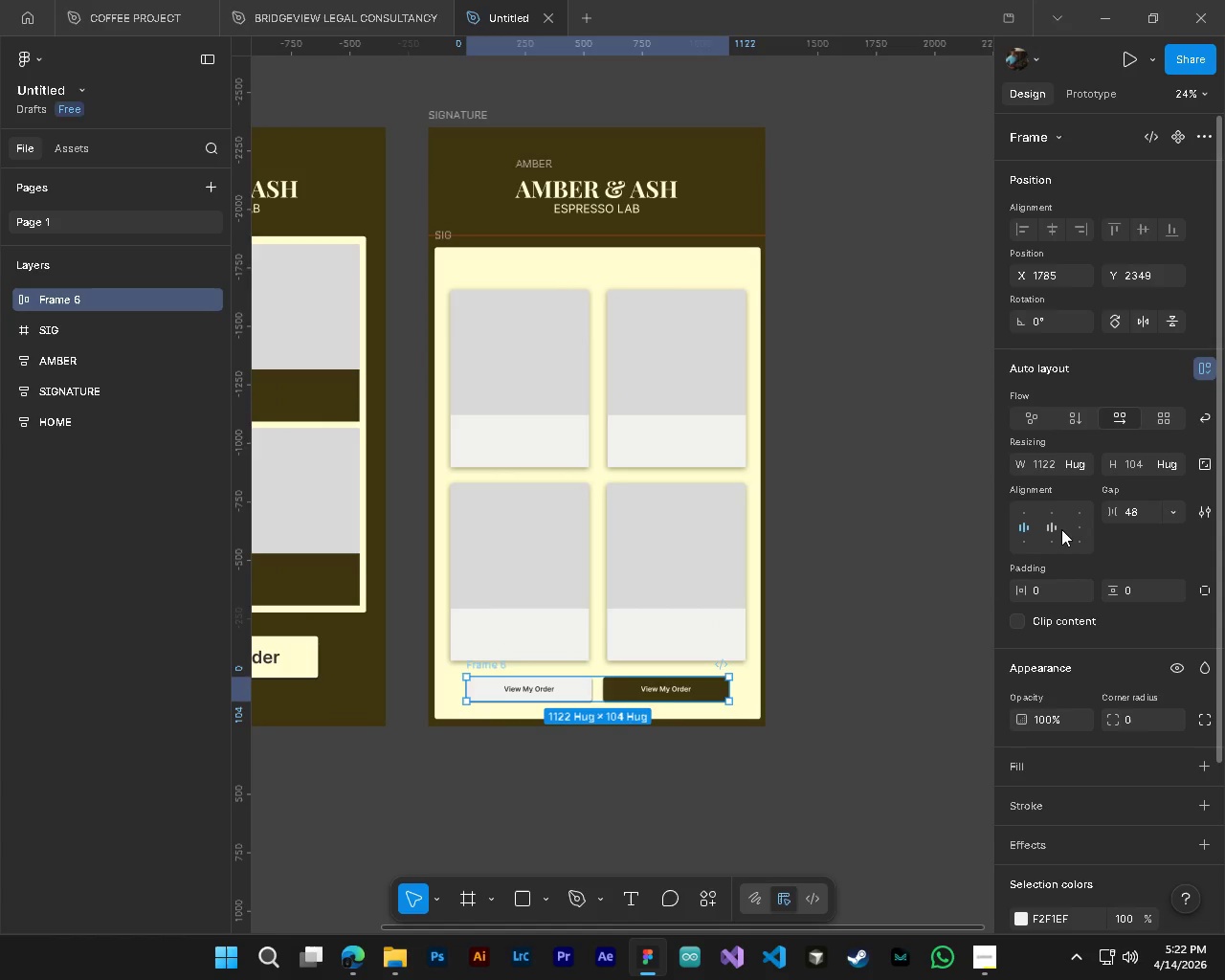 
left_click([1059, 532])
 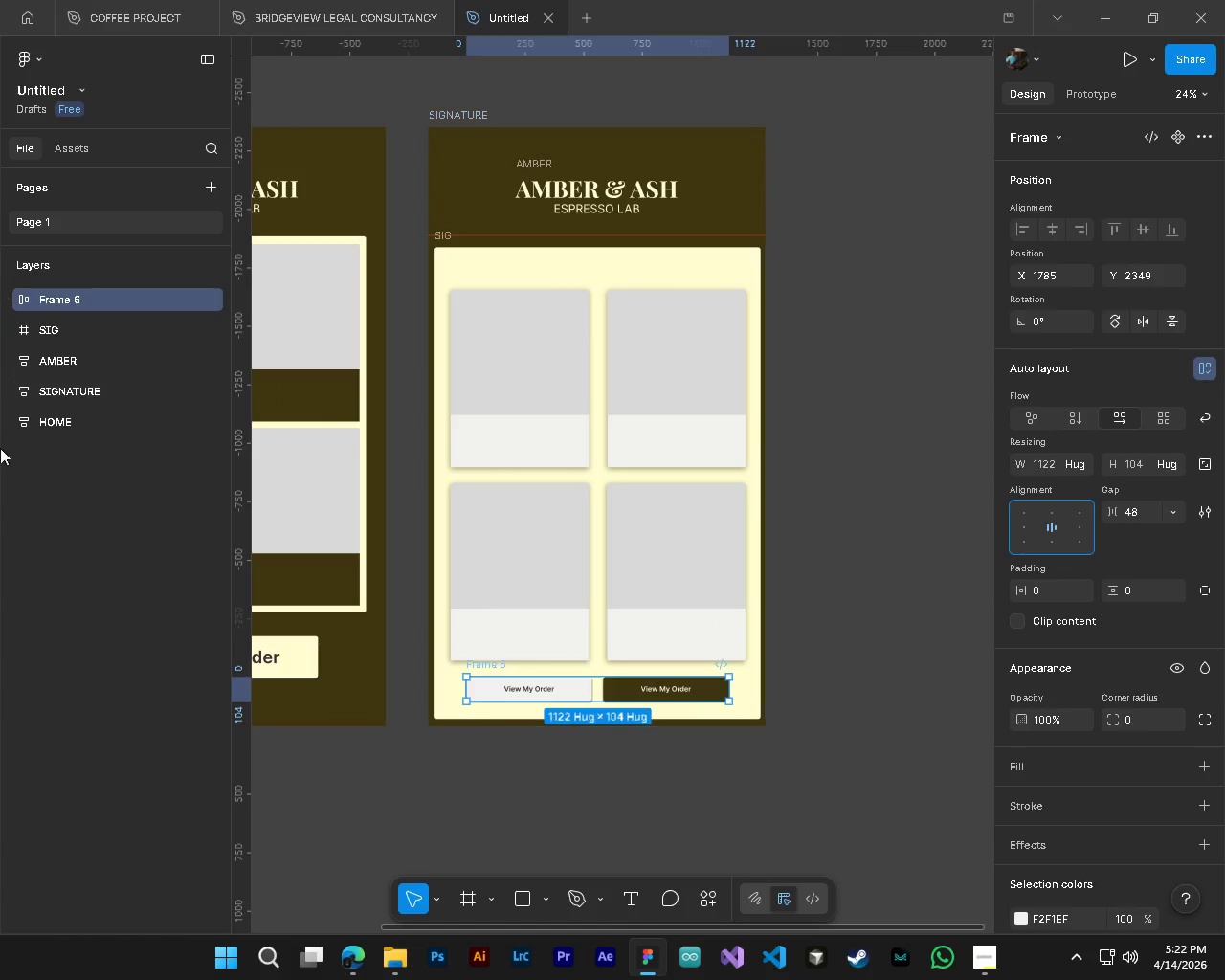 
double_click([72, 296])
 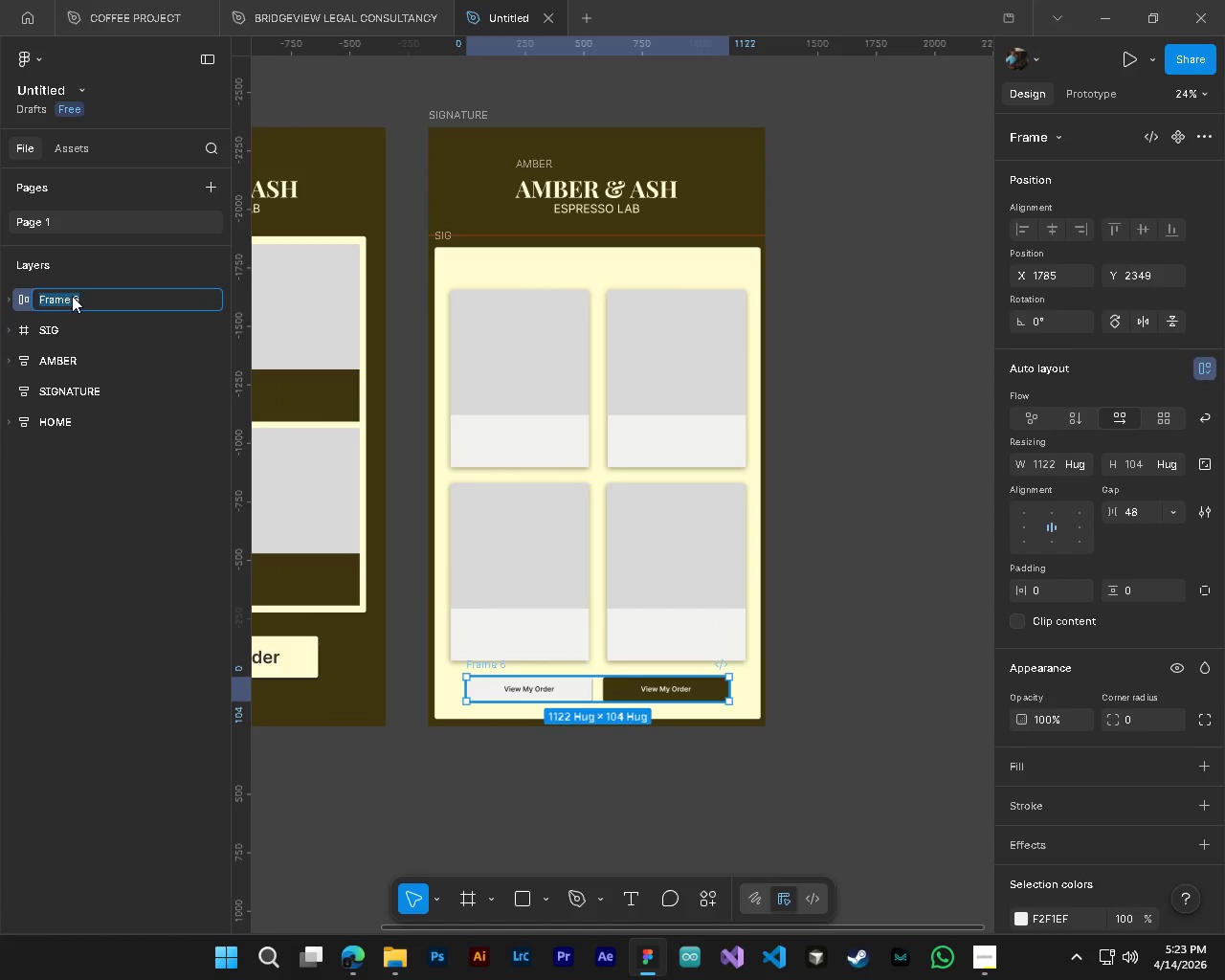 
type(buttons)
 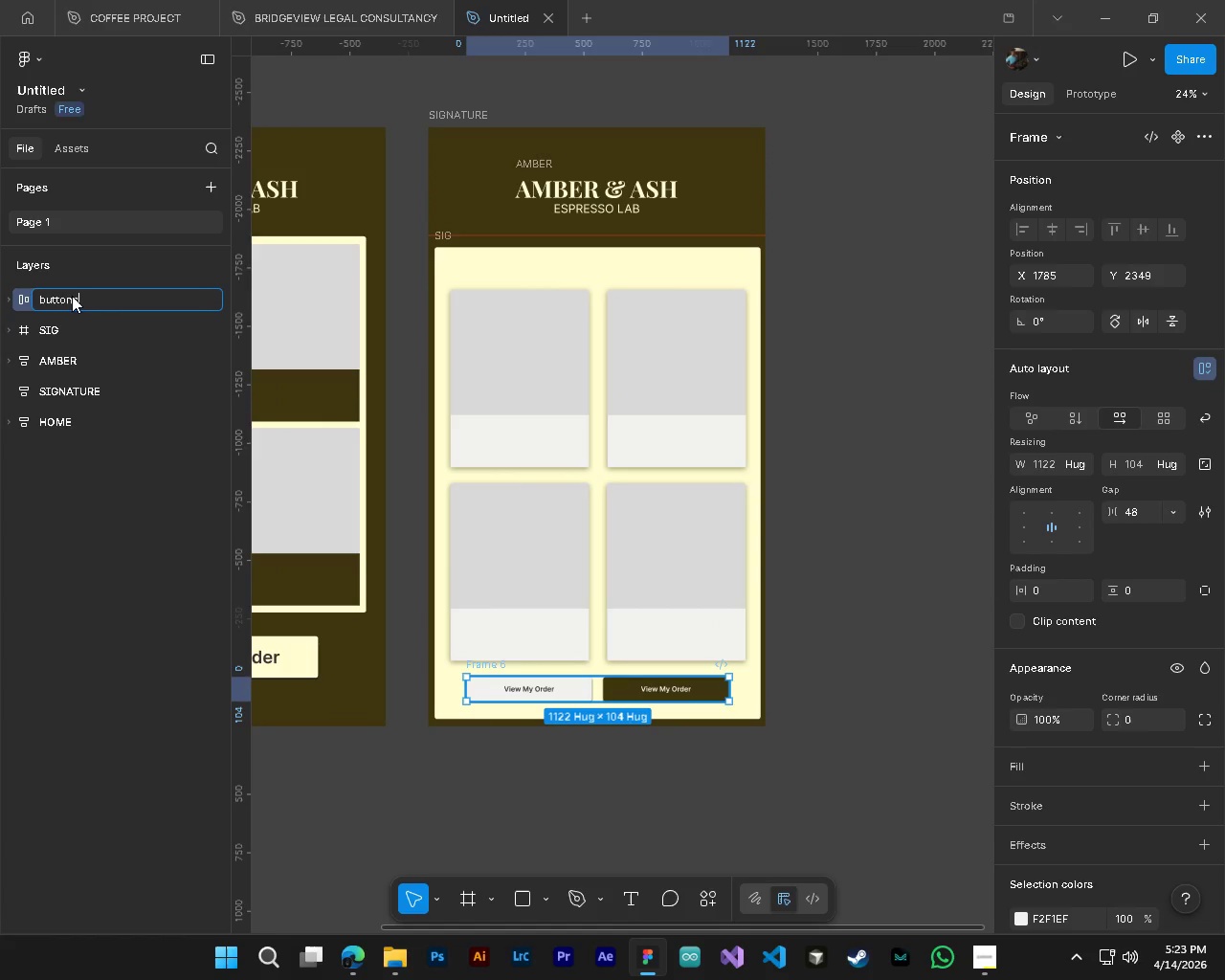 
key(Enter)
 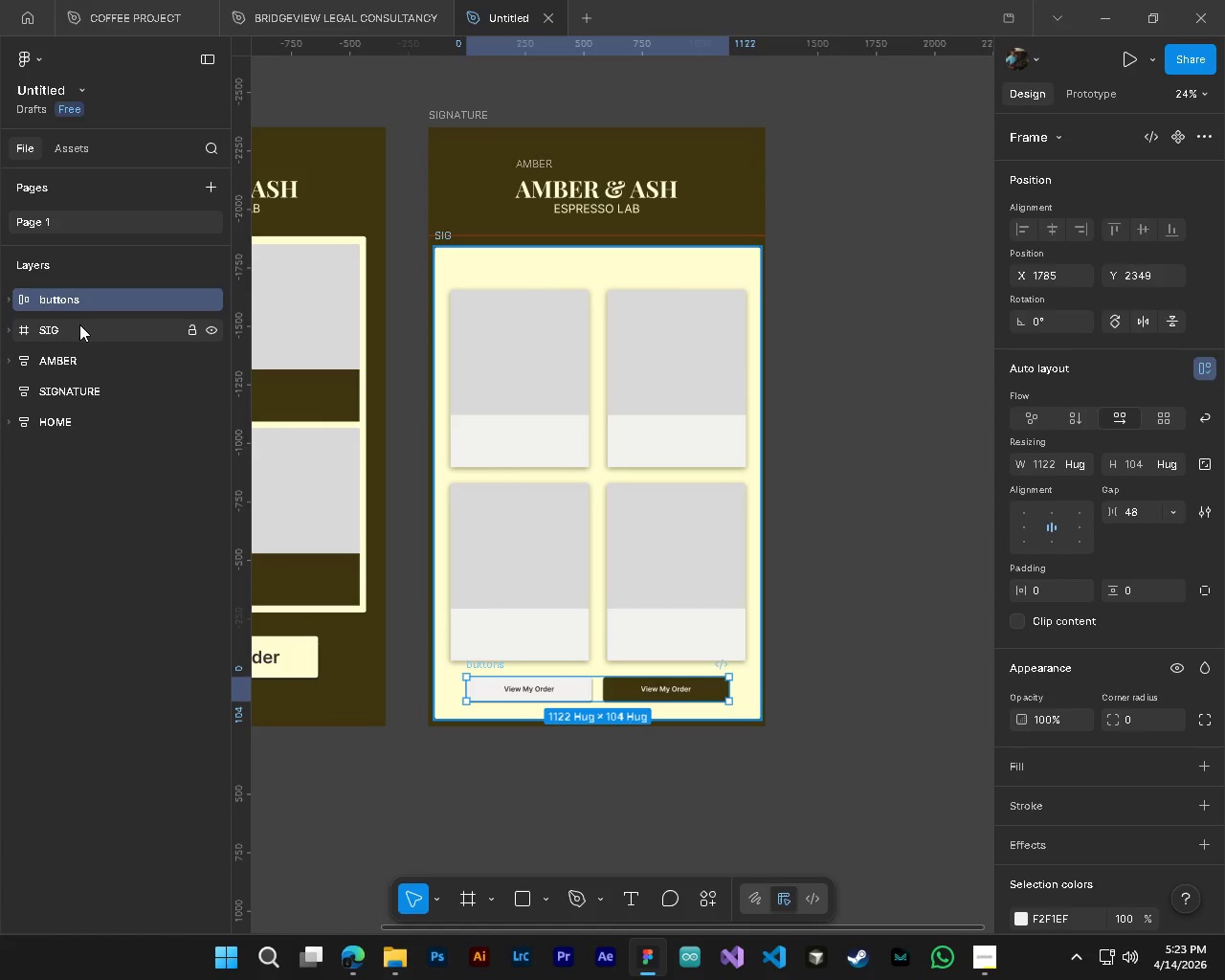 
left_click([79, 324])
 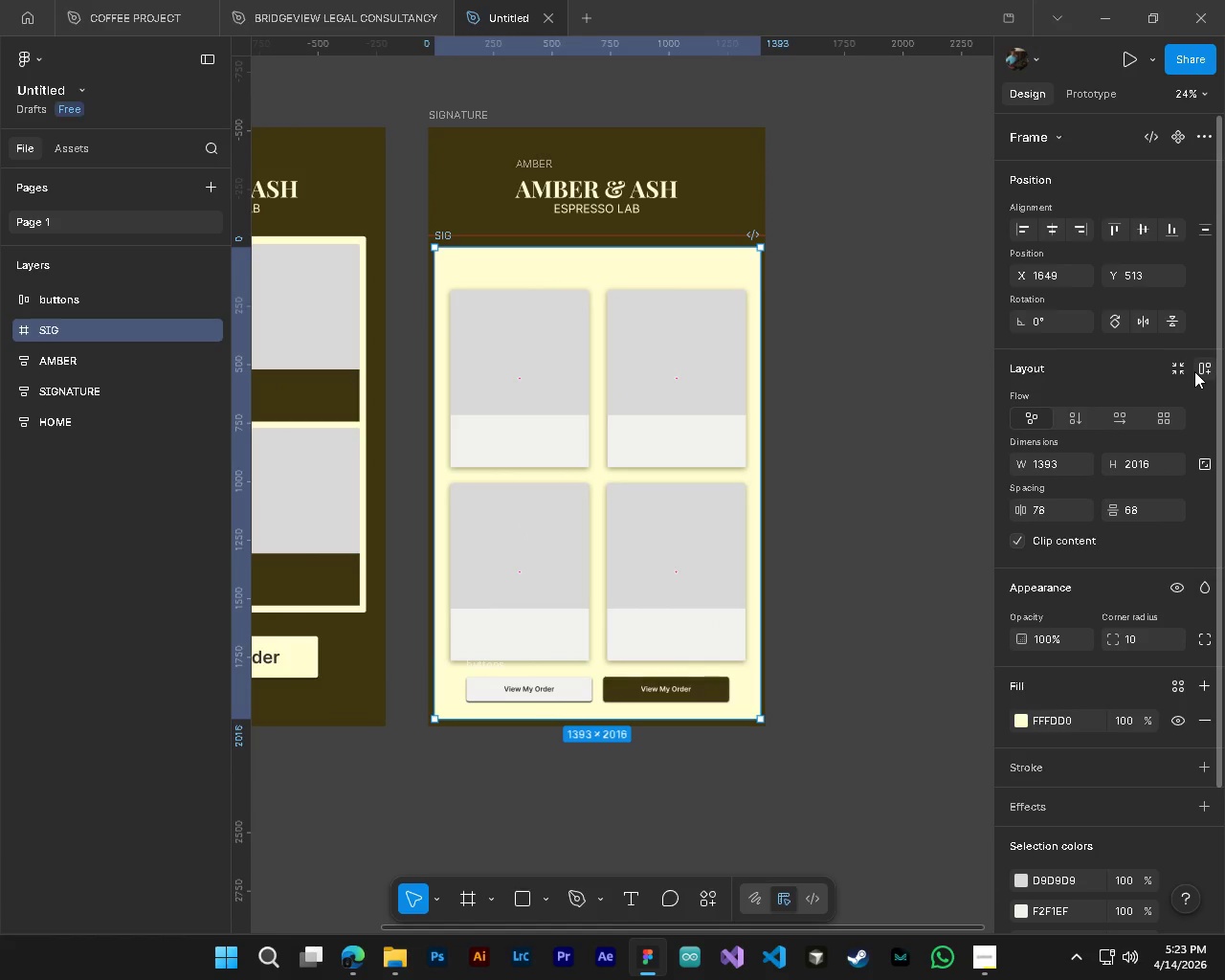 
left_click([1198, 371])
 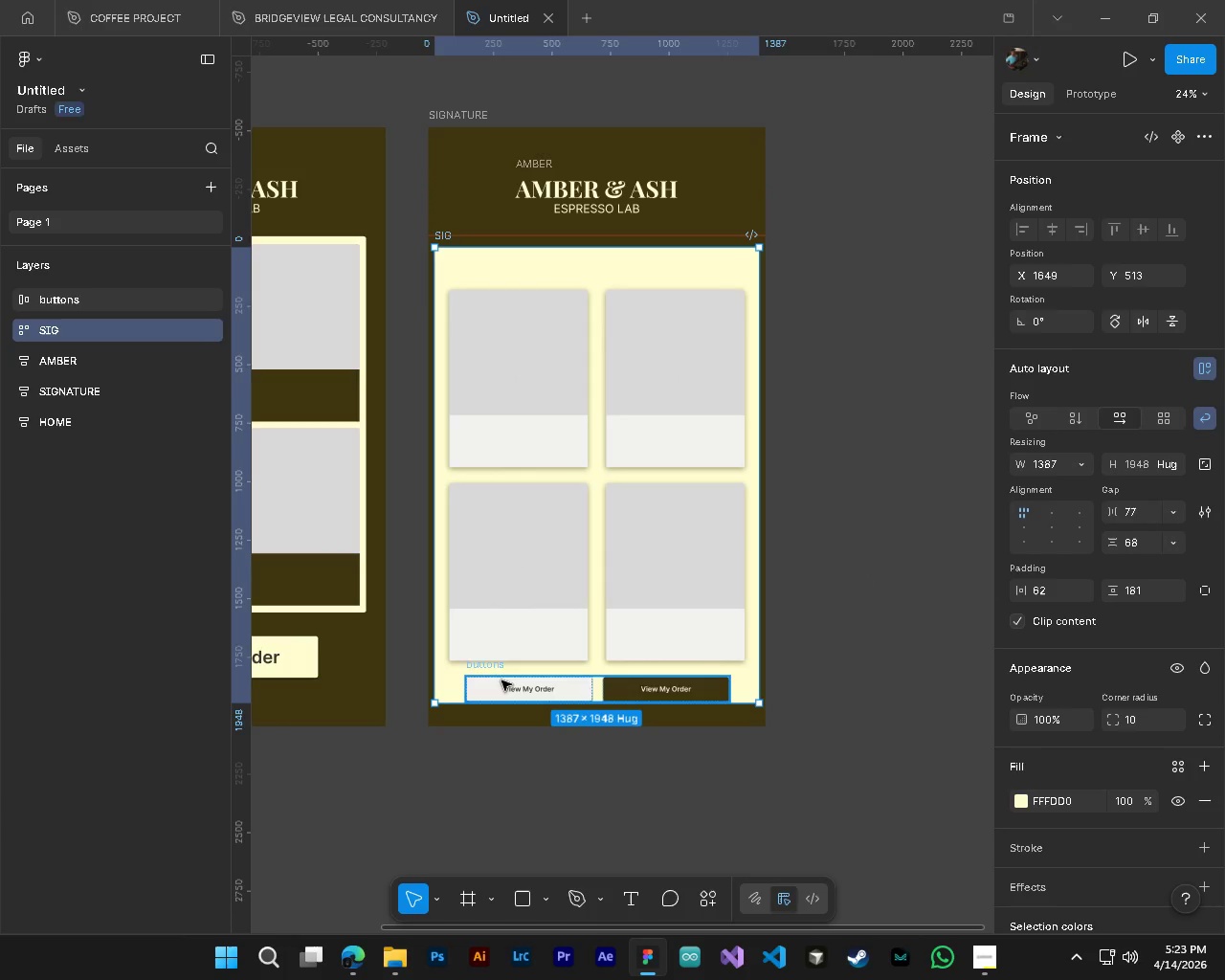 
left_click_drag(start_coordinate=[598, 703], to_coordinate=[602, 719])
 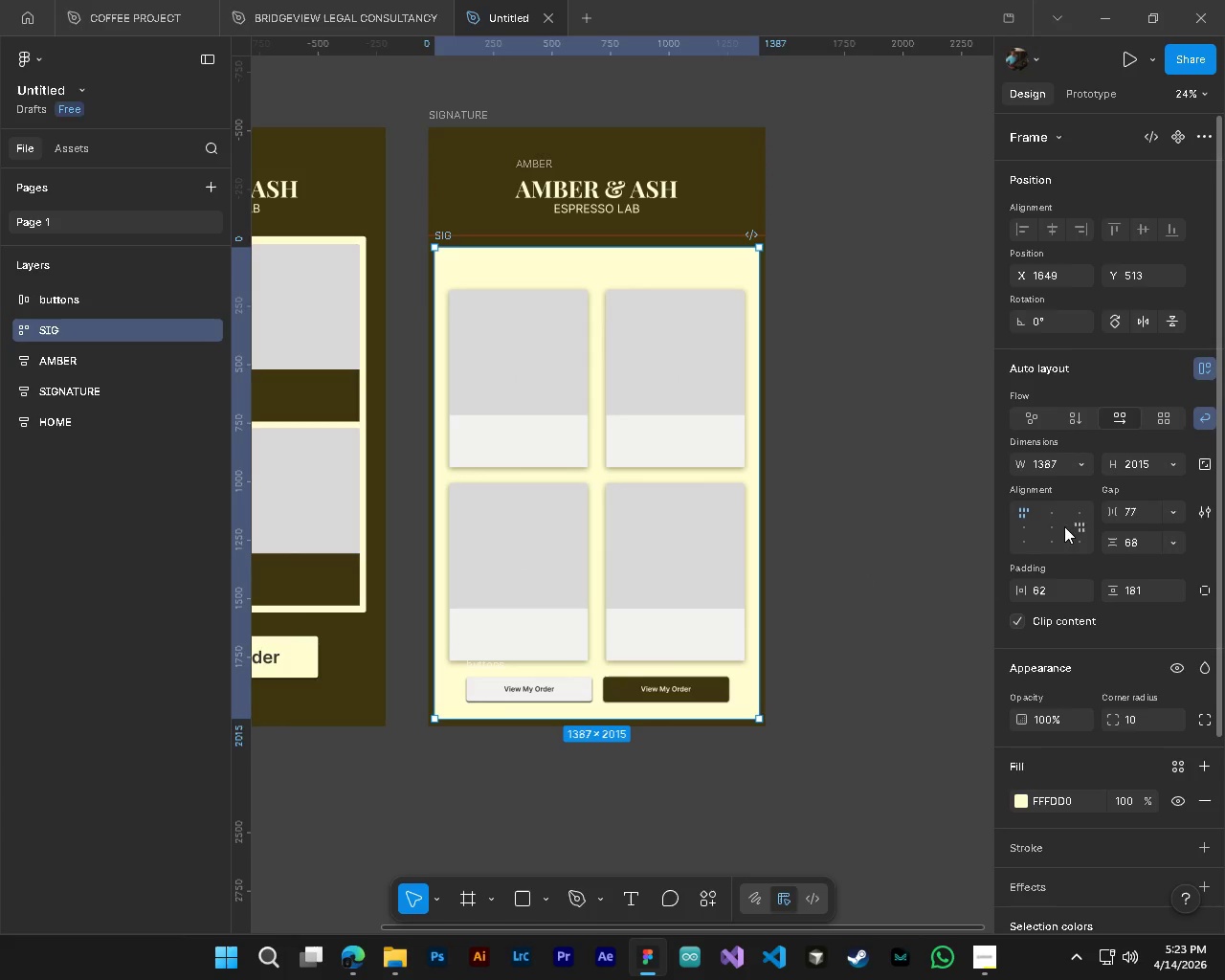 
left_click([1051, 521])
 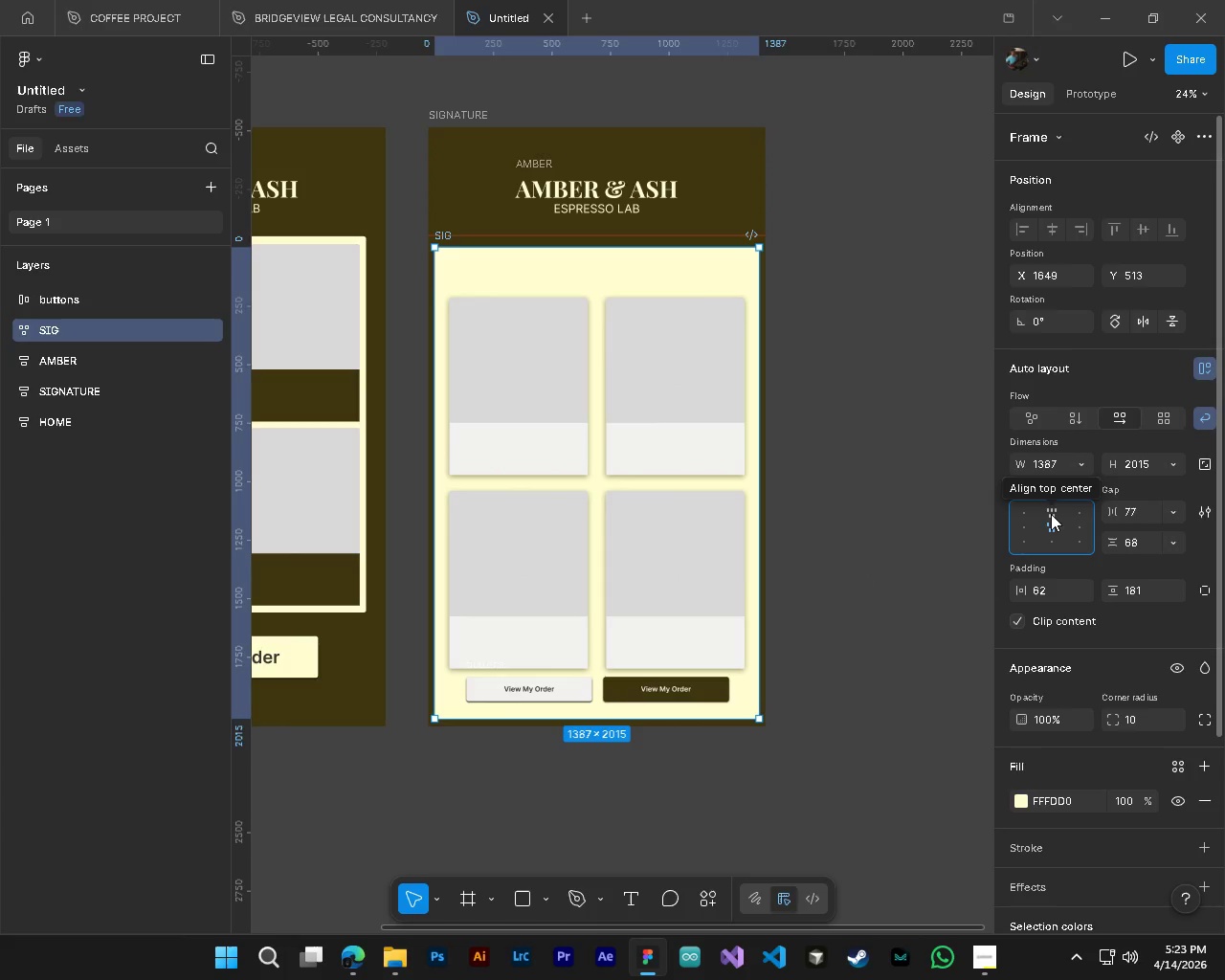 
left_click([1051, 514])
 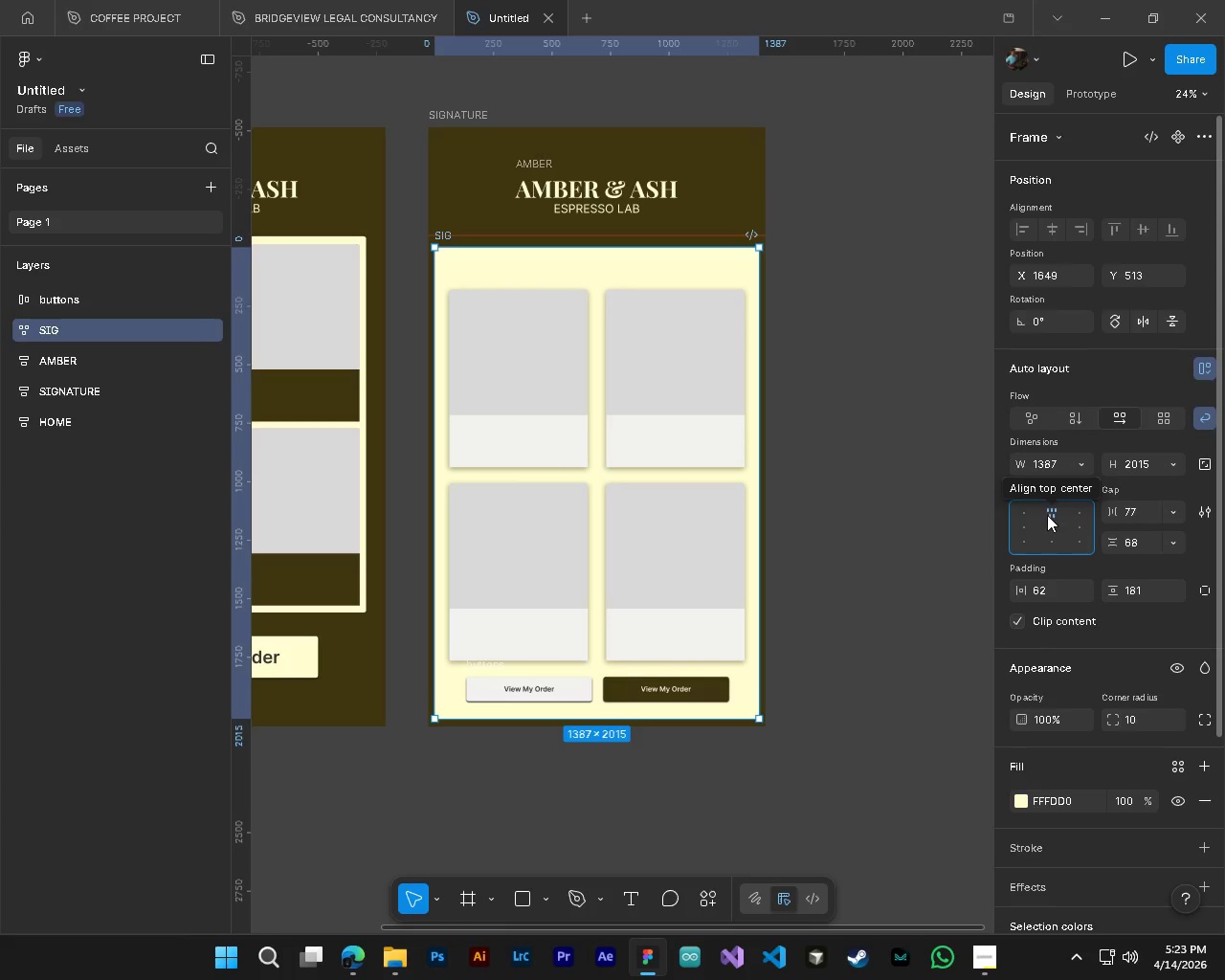 
hold_key(key=AltLeft, duration=0.44)
hold_key(key=ControlLeft, duration=0.44)
scroll: coordinate [540, 787], scroll_direction: up, amount: 3.0
 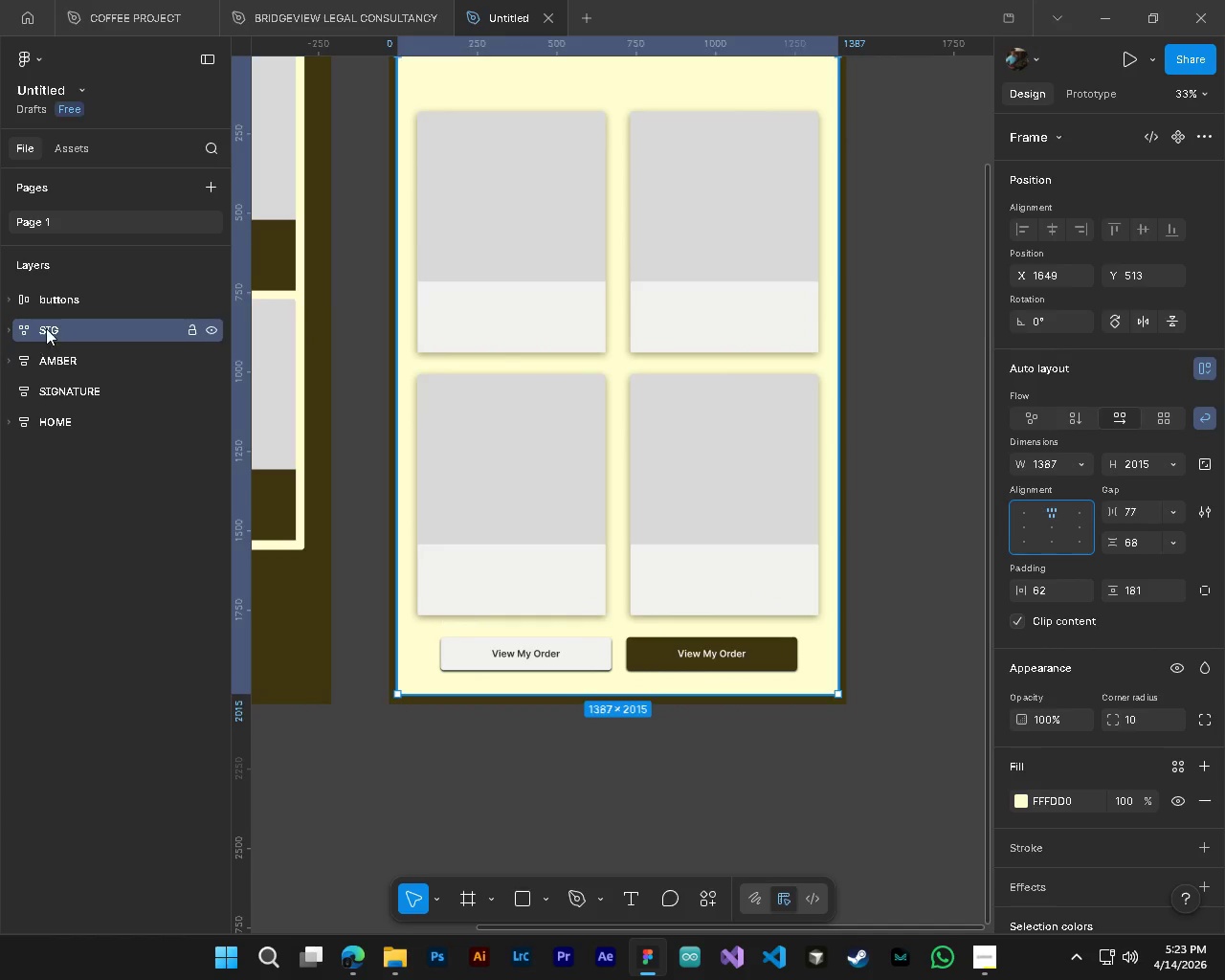 
hold_key(key=ShiftLeft, duration=0.95)
left_click([92, 301])
 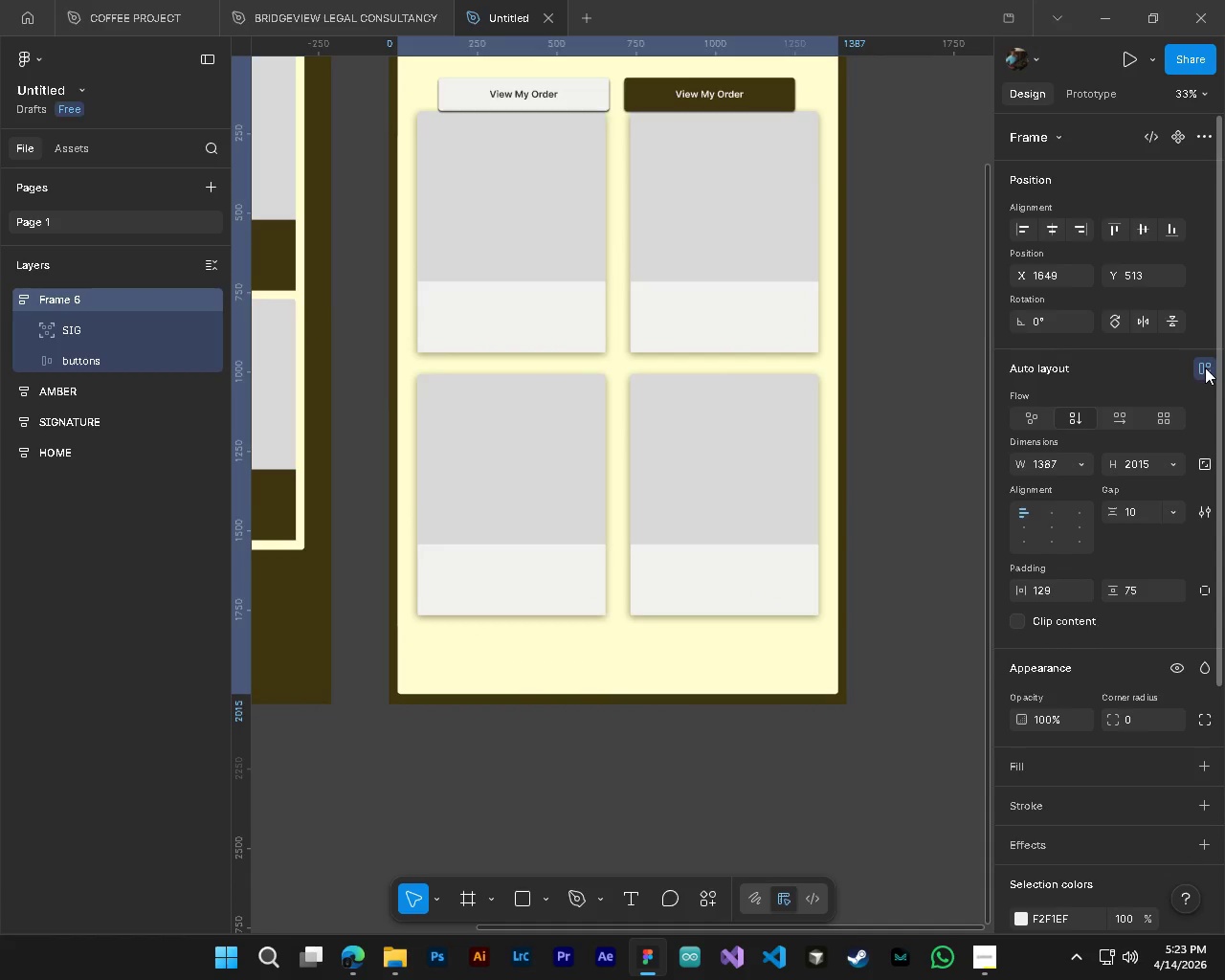 
left_click([1050, 525])
 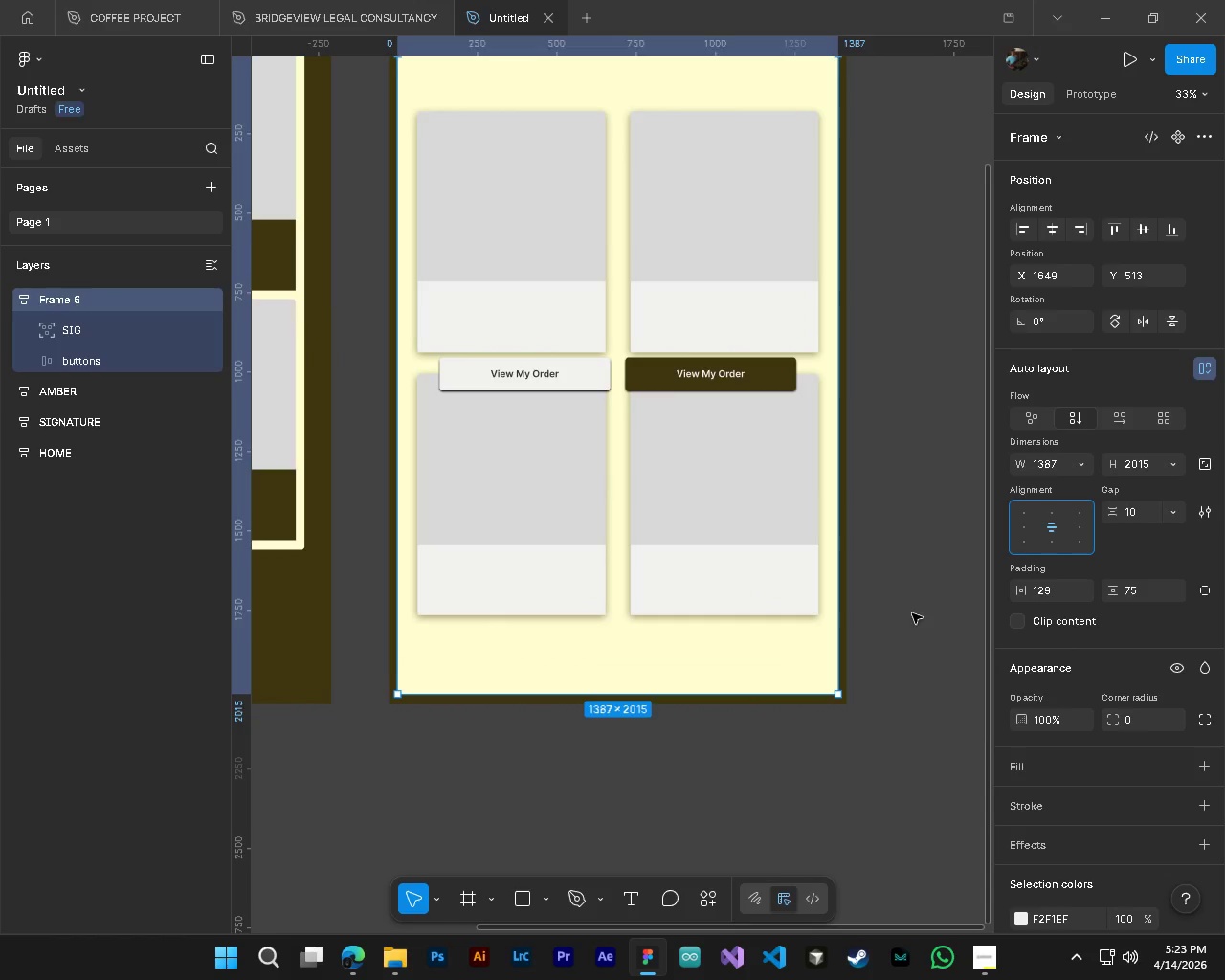 
scroll: coordinate [912, 613], scroll_direction: up, amount: 4.0
 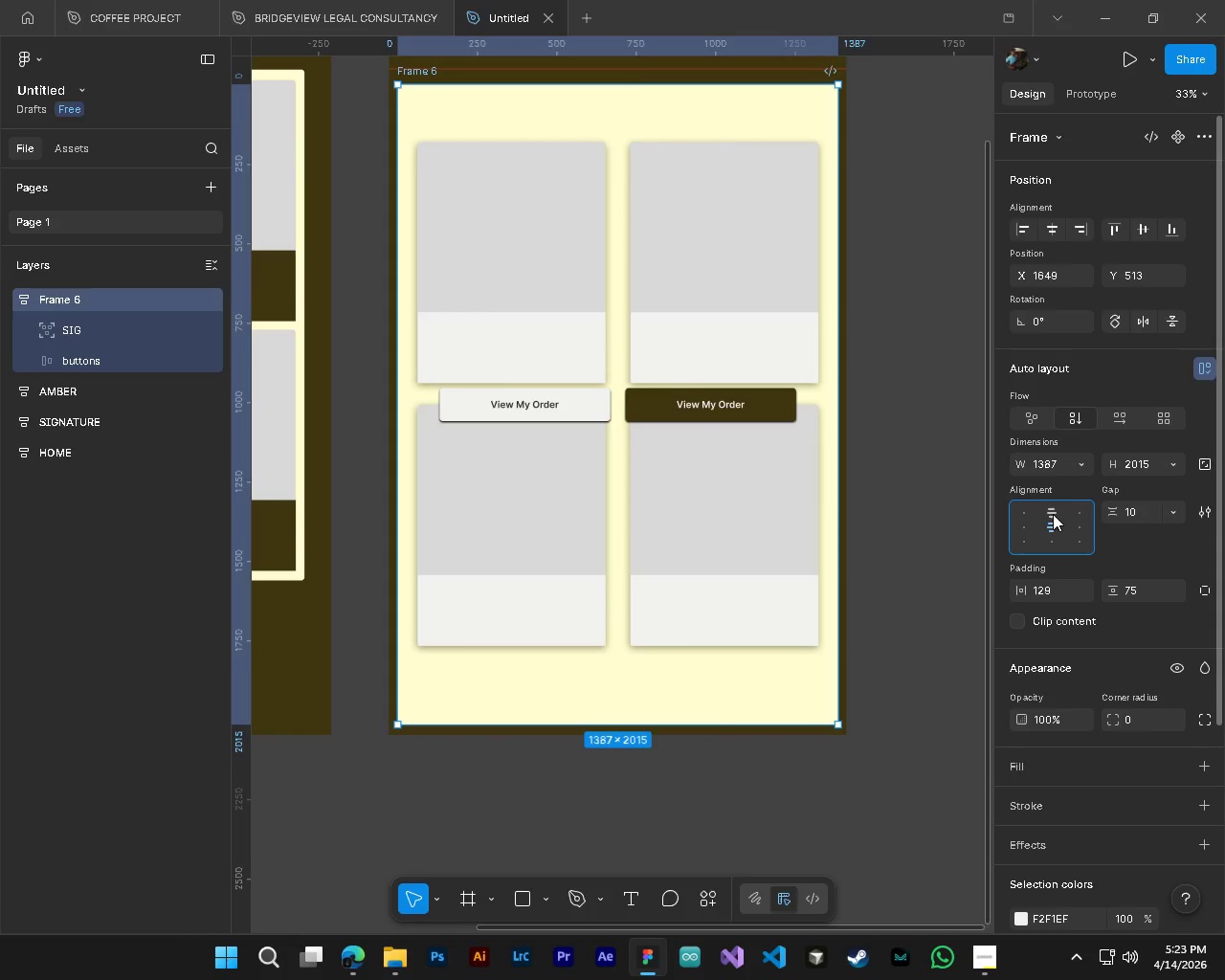 
left_click([1046, 546])
 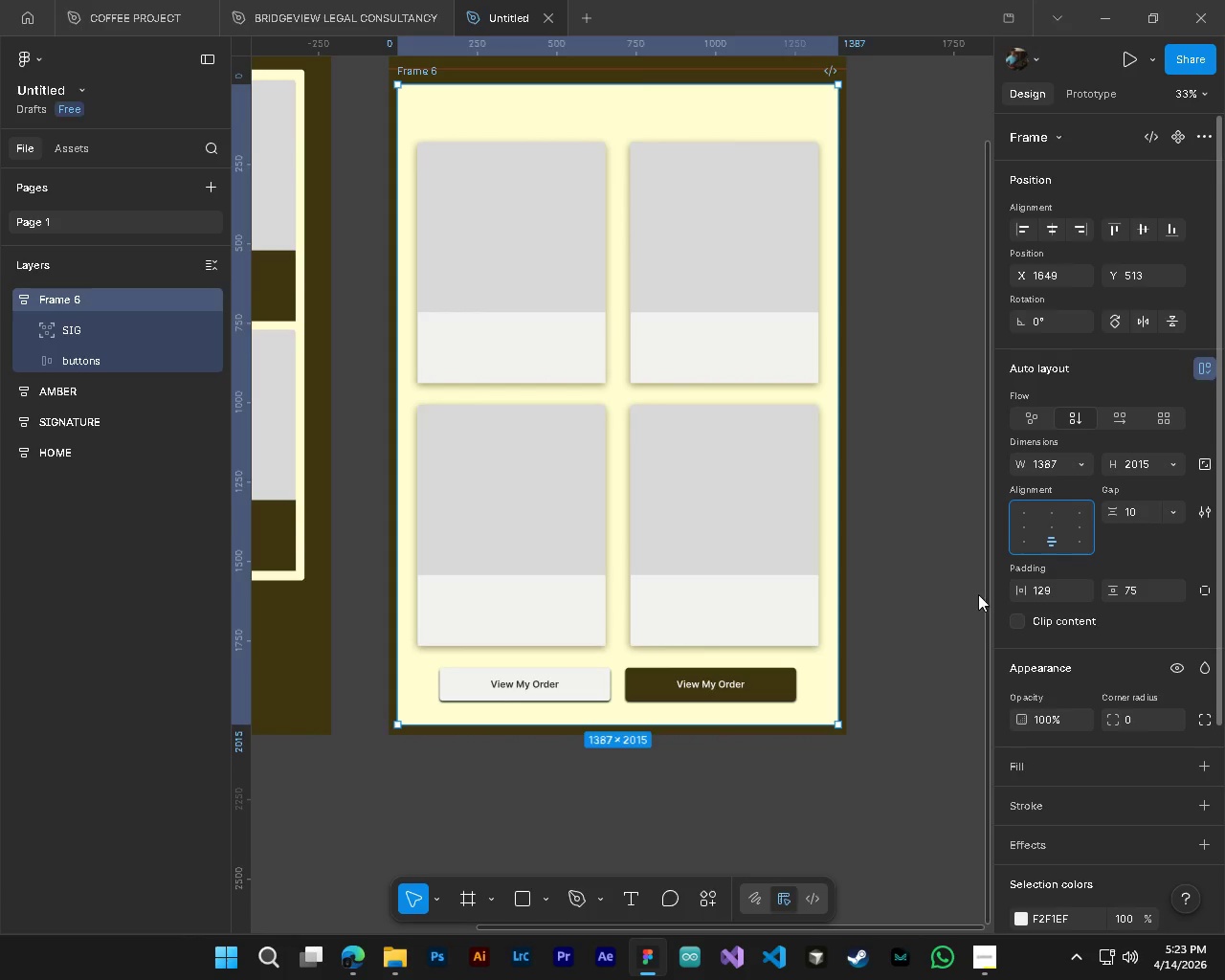 
hold_key(key=AltLeft, duration=0.34)
hold_key(key=ControlLeft, duration=0.34)
scroll: coordinate [914, 648], scroll_direction: down, amount: 3.0
 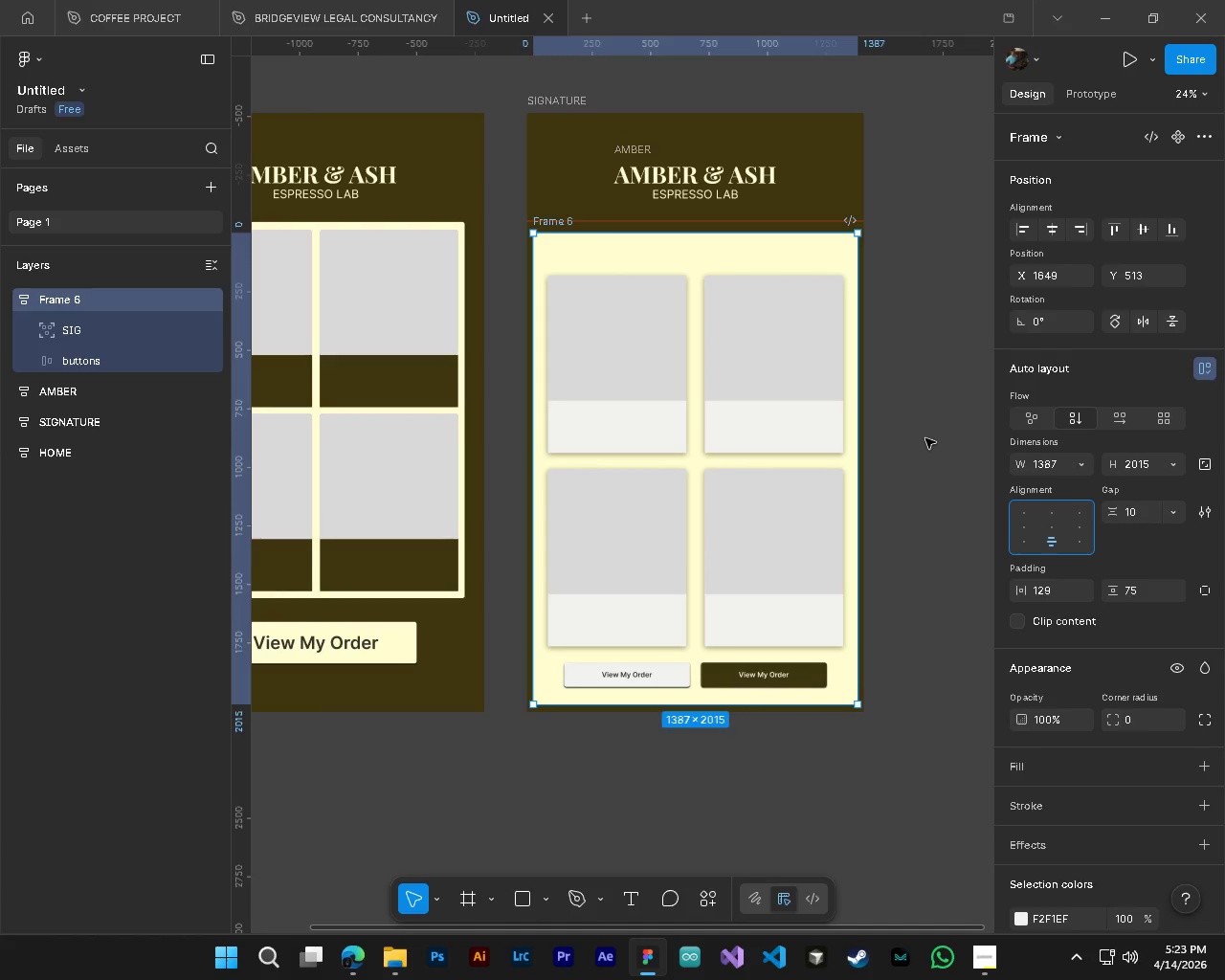 
key(Alt+Control+AltLeft)
 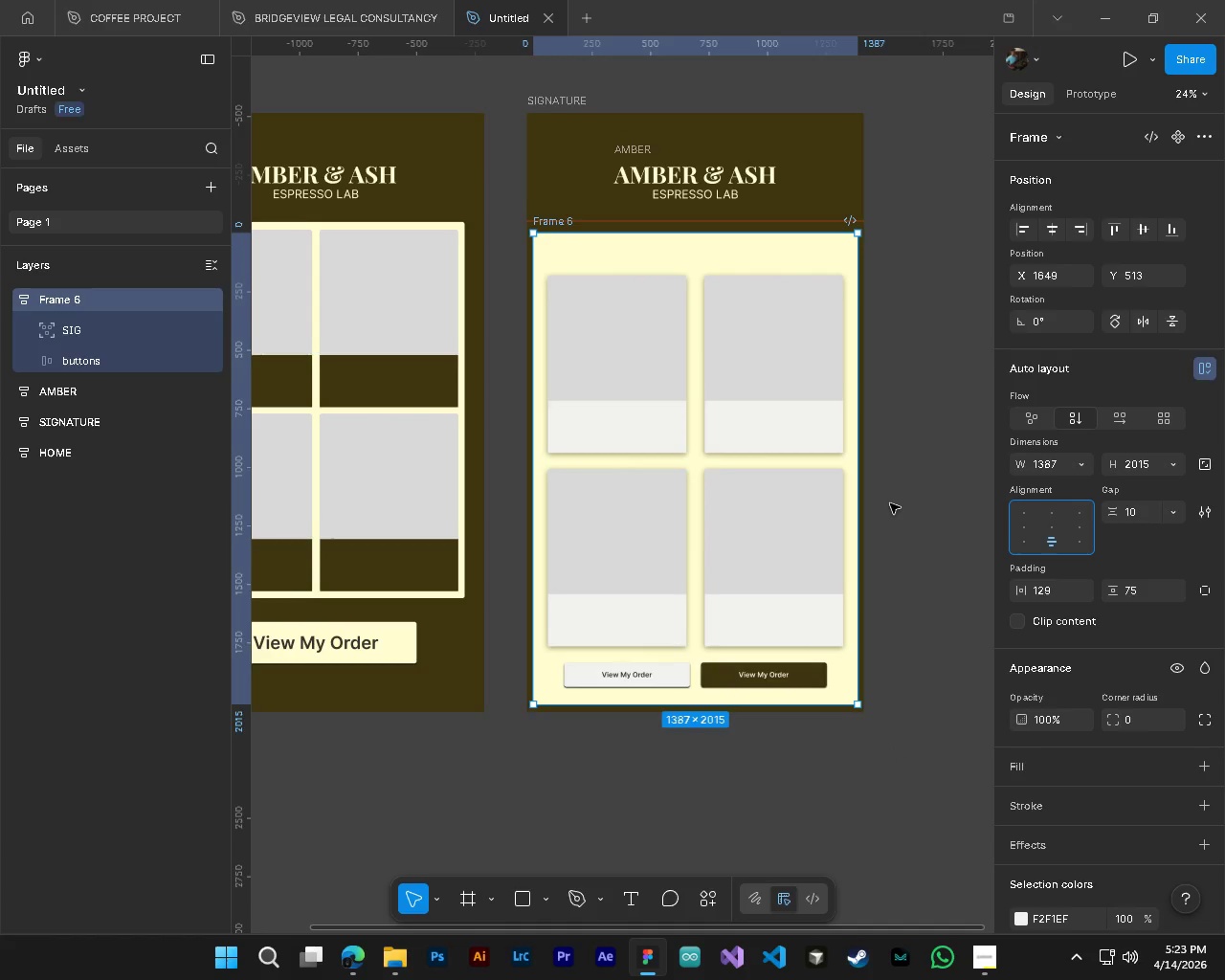 
key(Control+ControlLeft)
 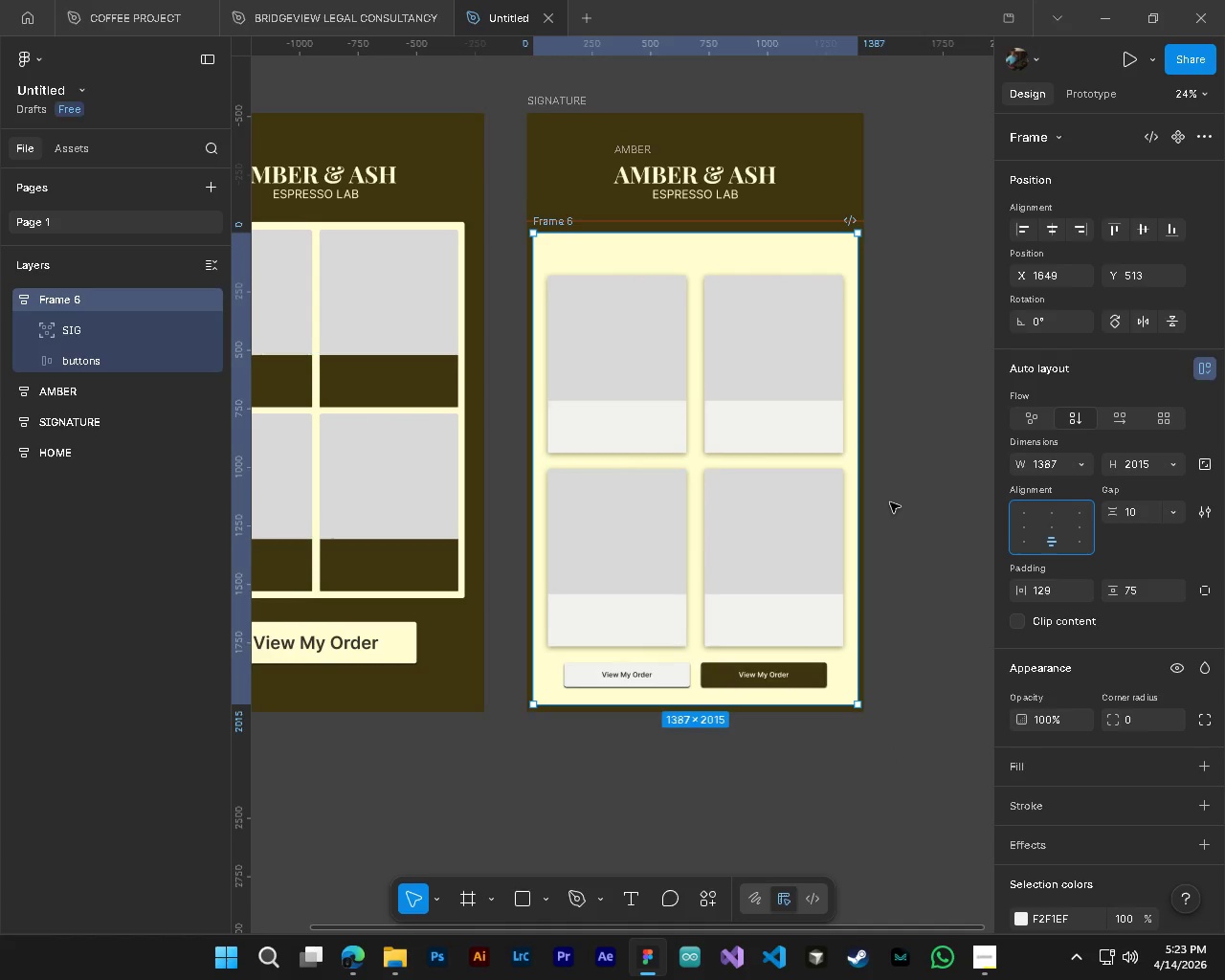 
scroll: coordinate [890, 502], scroll_direction: up, amount: 2.0
 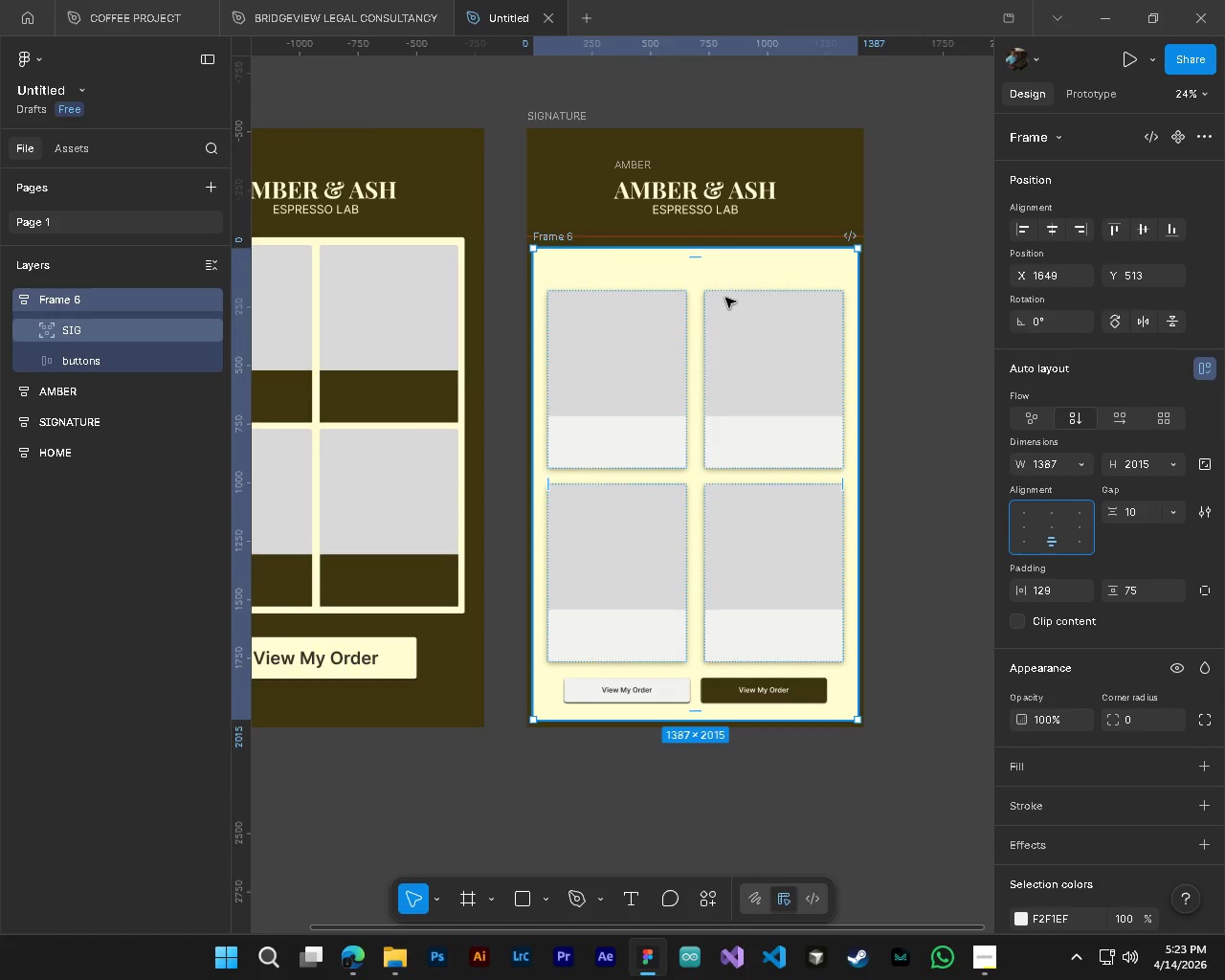 
left_click_drag(start_coordinate=[708, 249], to_coordinate=[711, 237])
 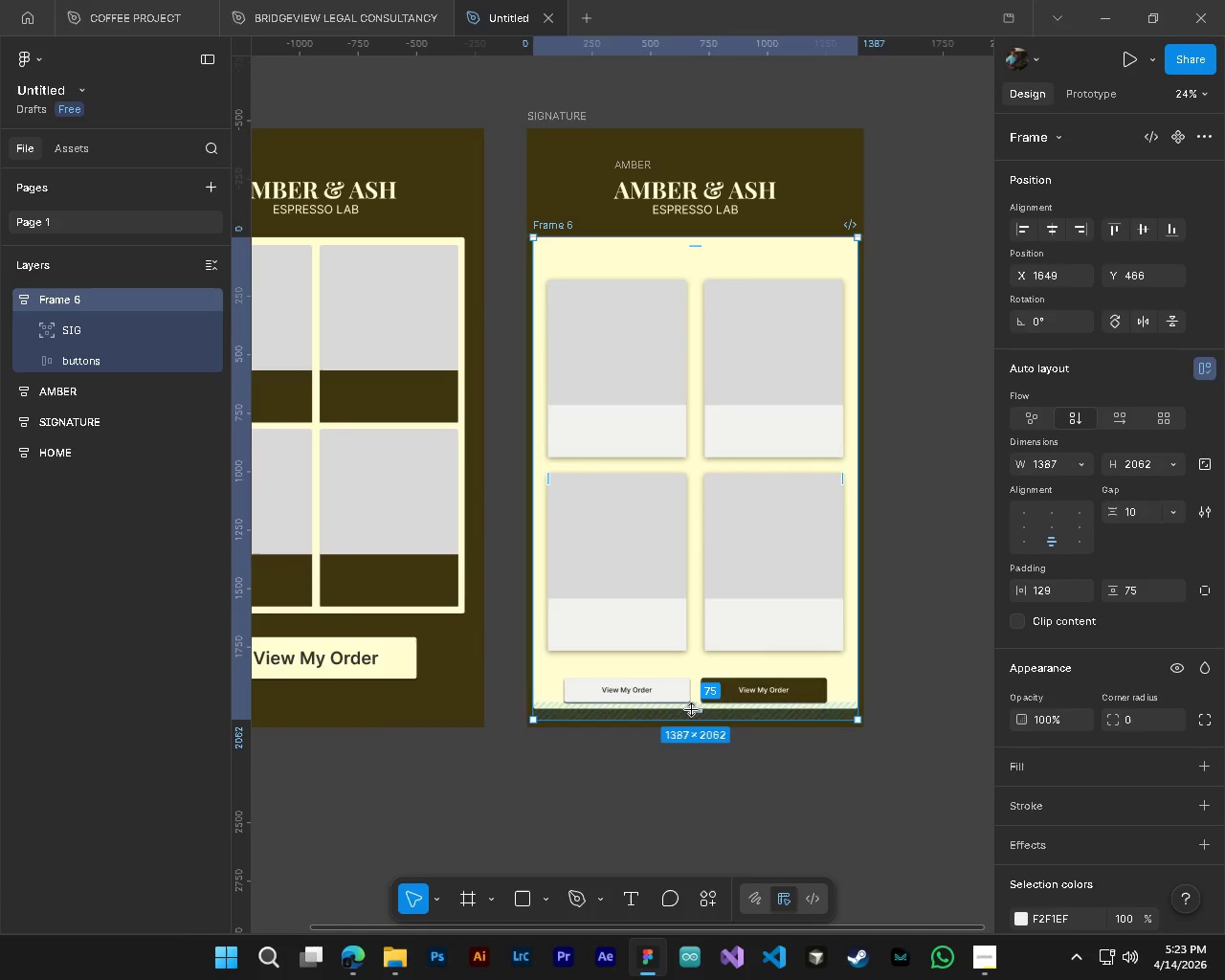 
left_click_drag(start_coordinate=[696, 715], to_coordinate=[700, 731])
 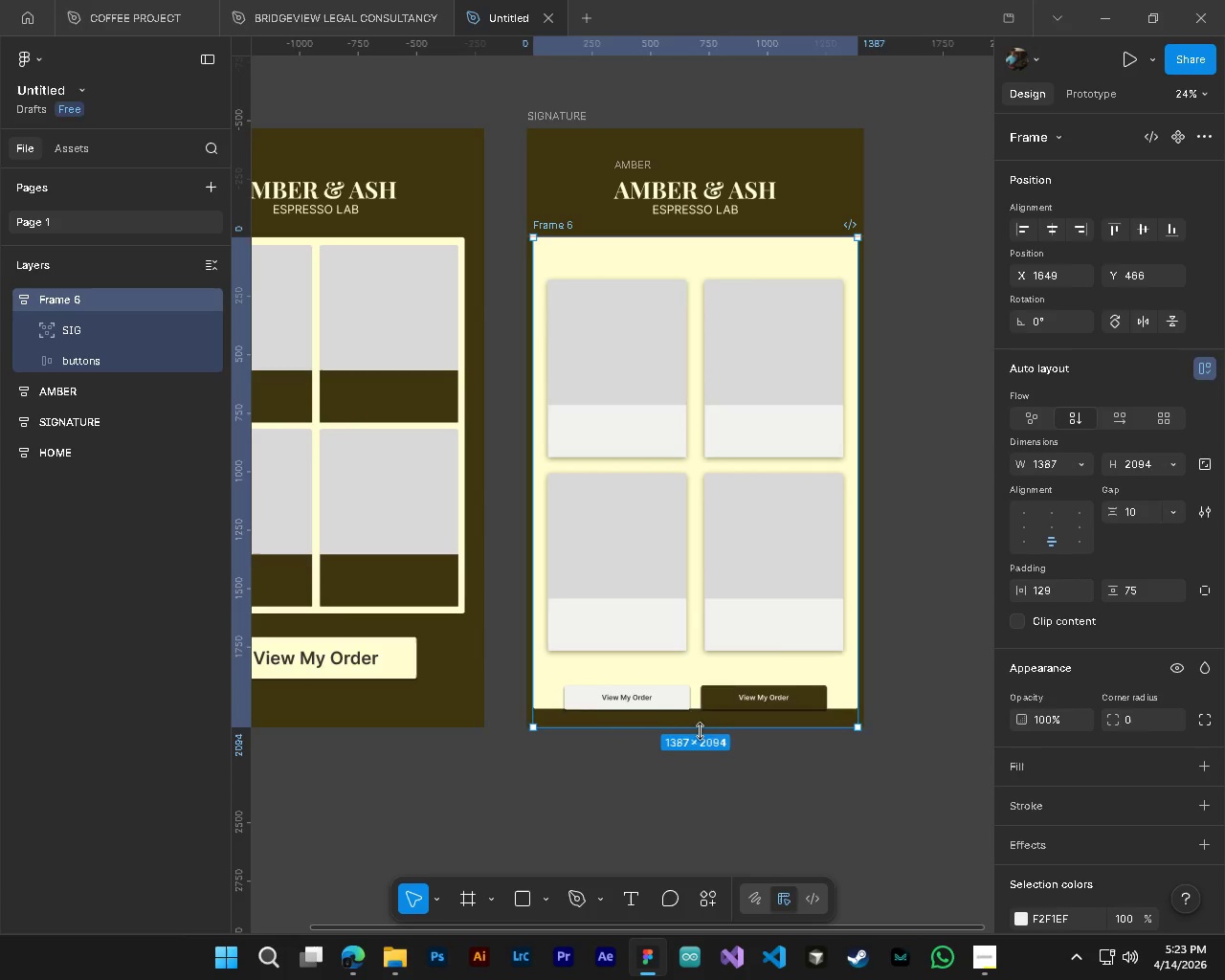 
key(Control+Z)
 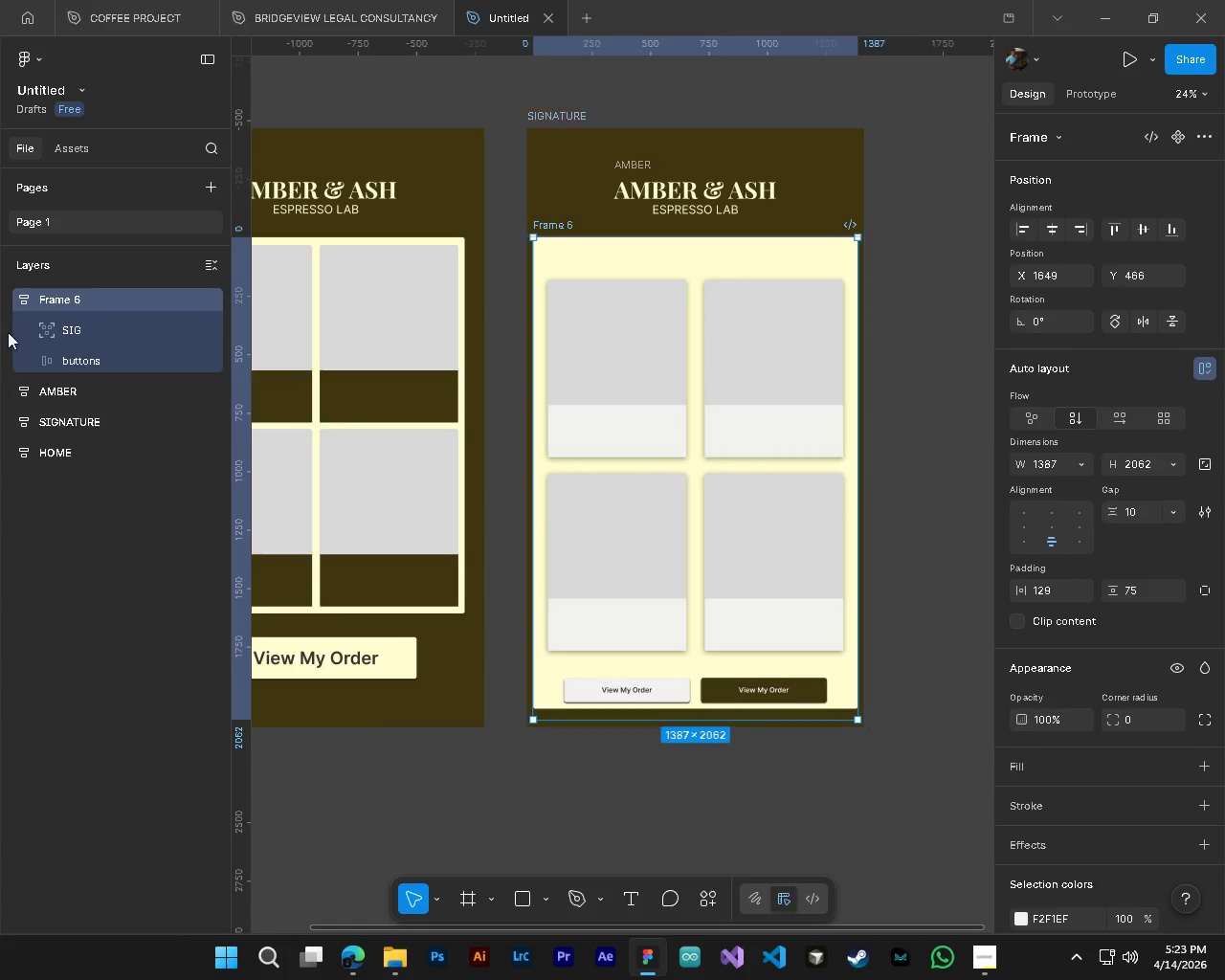 
key(Control+Z)
 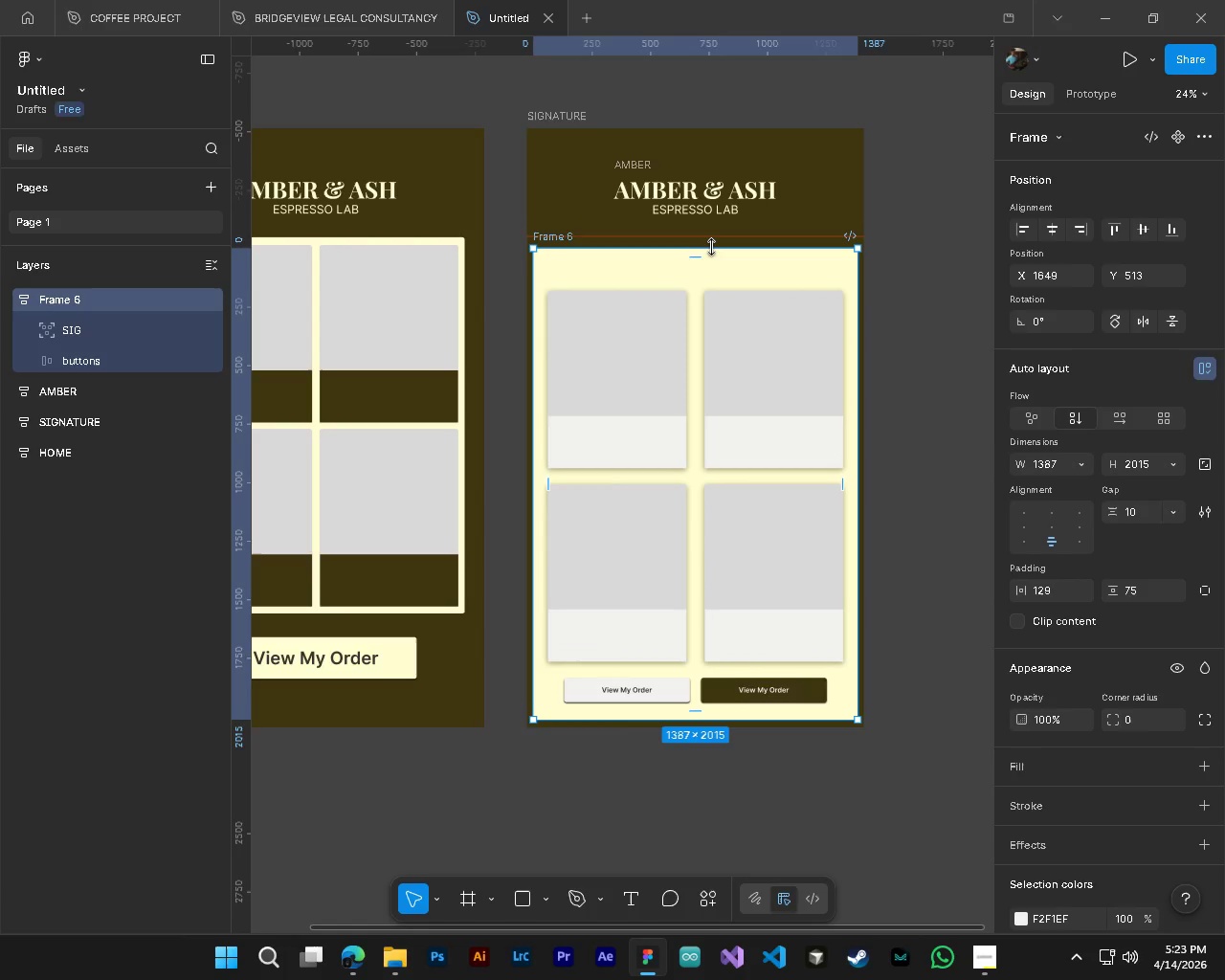 
left_click_drag(start_coordinate=[702, 257], to_coordinate=[700, 237])
 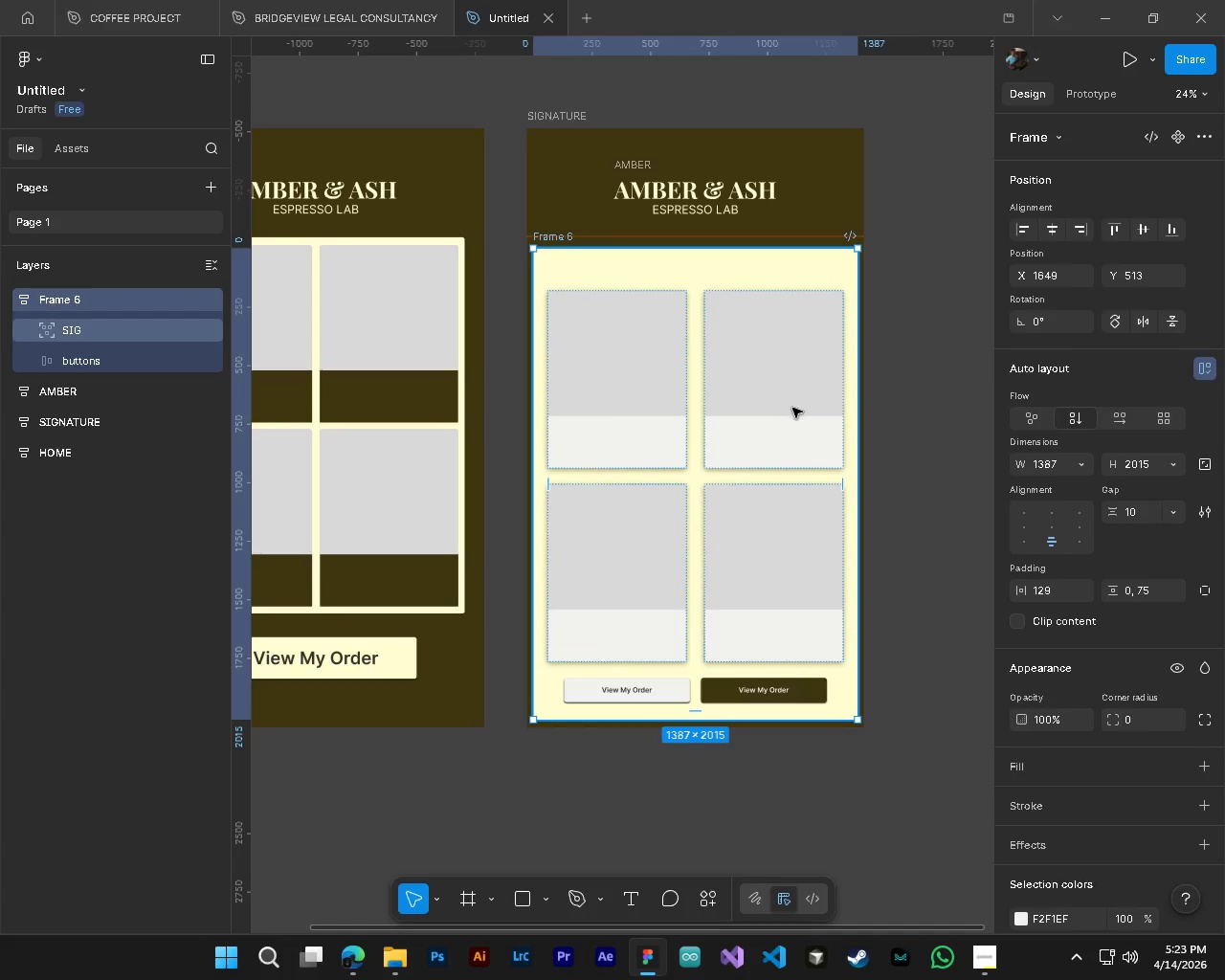 
hold_key(key=ControlLeft, duration=0.69)
 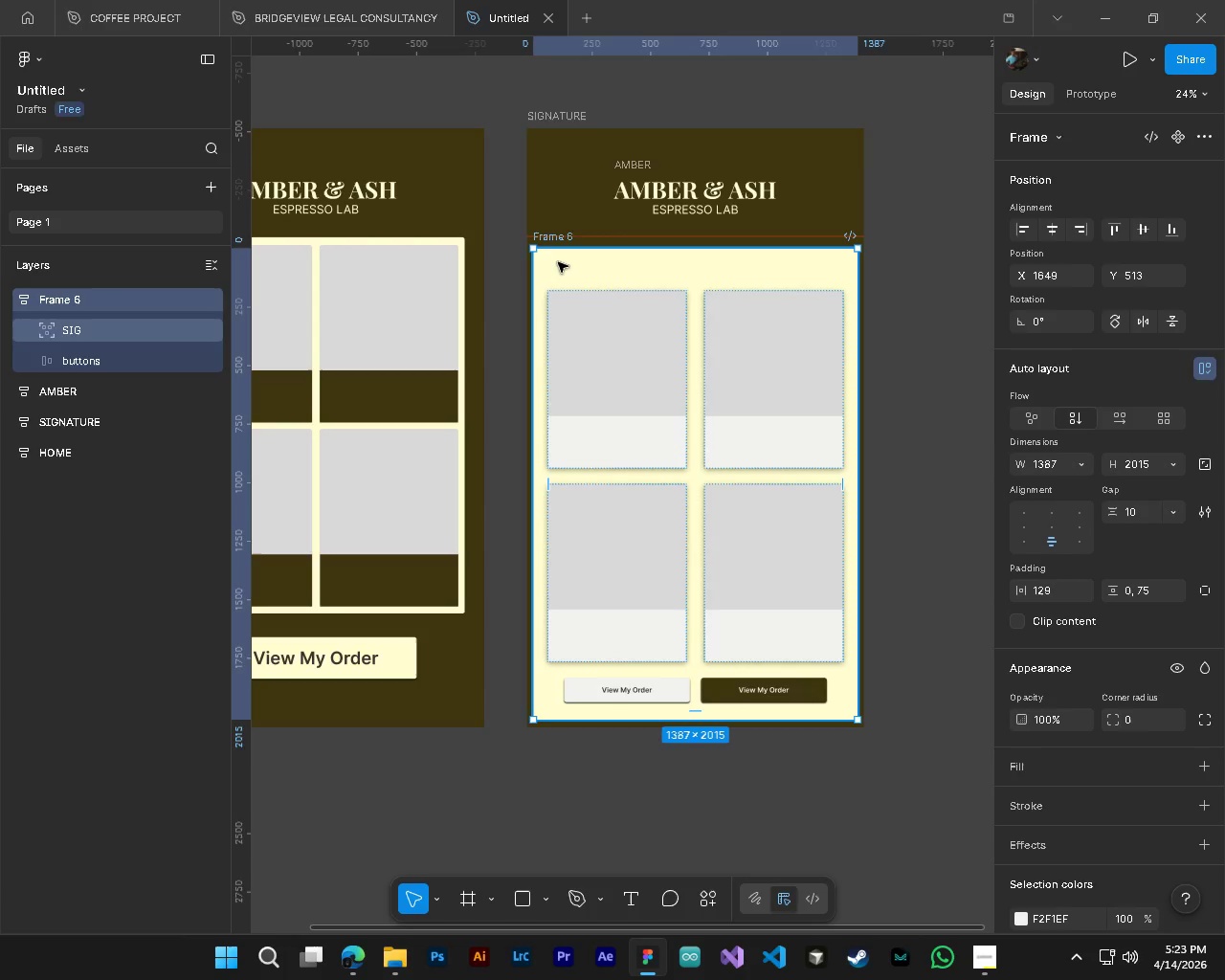 
hold_key(key=ControlLeft, duration=0.84)
hold_key(key=AltLeft, duration=0.8)
scroll: coordinate [733, 316], scroll_direction: down, amount: 3.0
 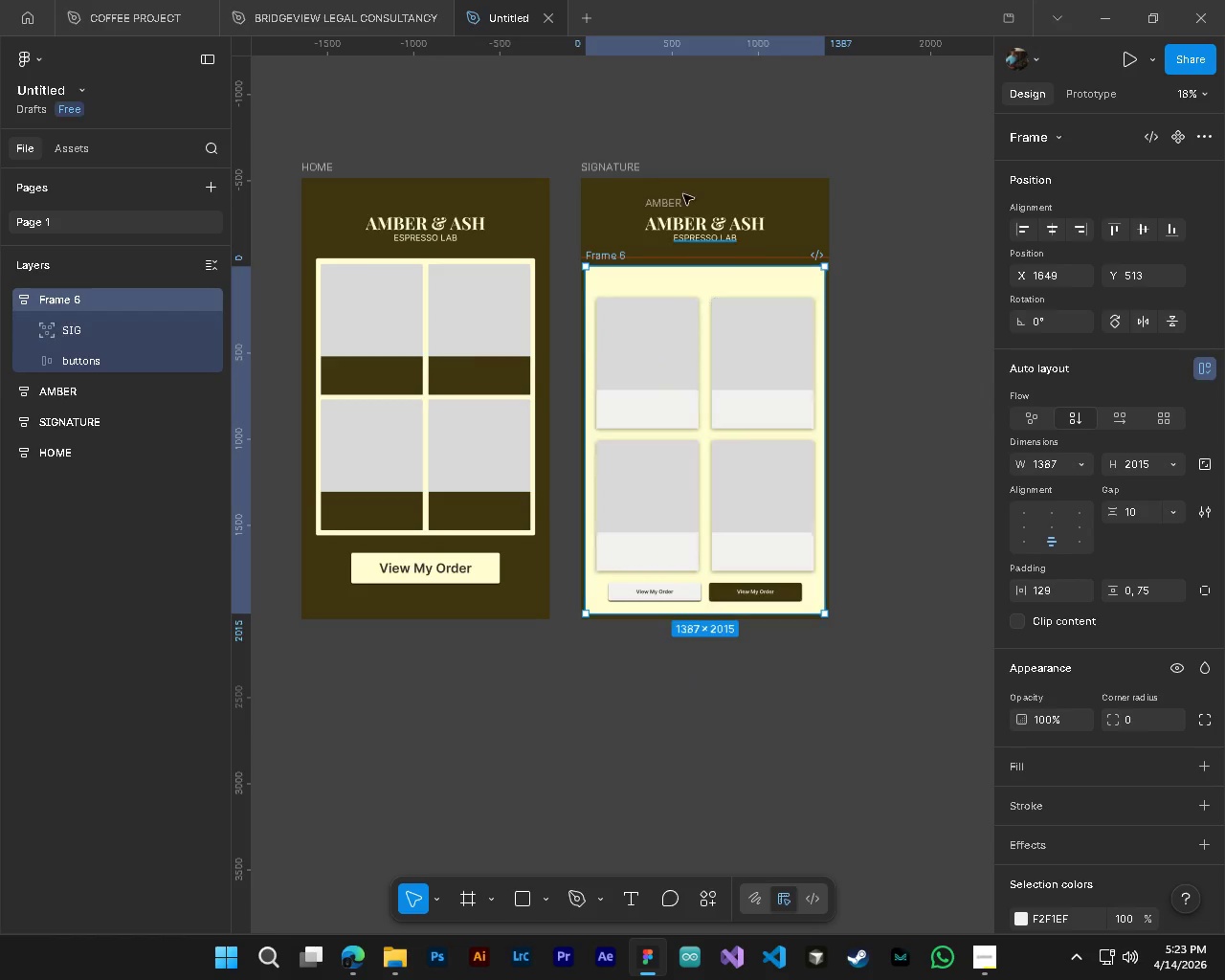 
hold_key(key=ControlLeft, duration=0.56)
hold_key(key=AltLeft, duration=0.53)
scroll: coordinate [666, 216], scroll_direction: up, amount: 6.0
 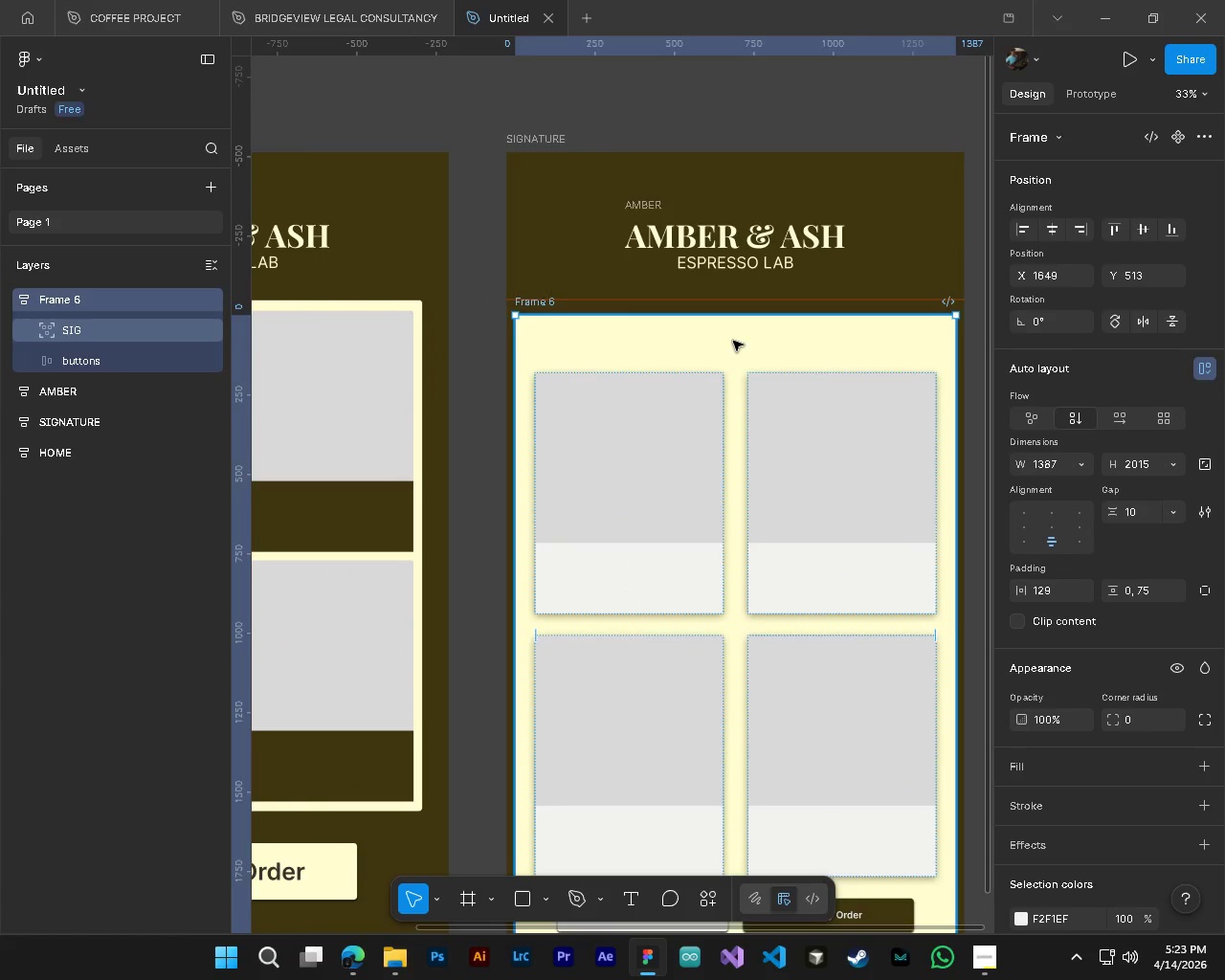 
left_click_drag(start_coordinate=[733, 342], to_coordinate=[733, 323])
 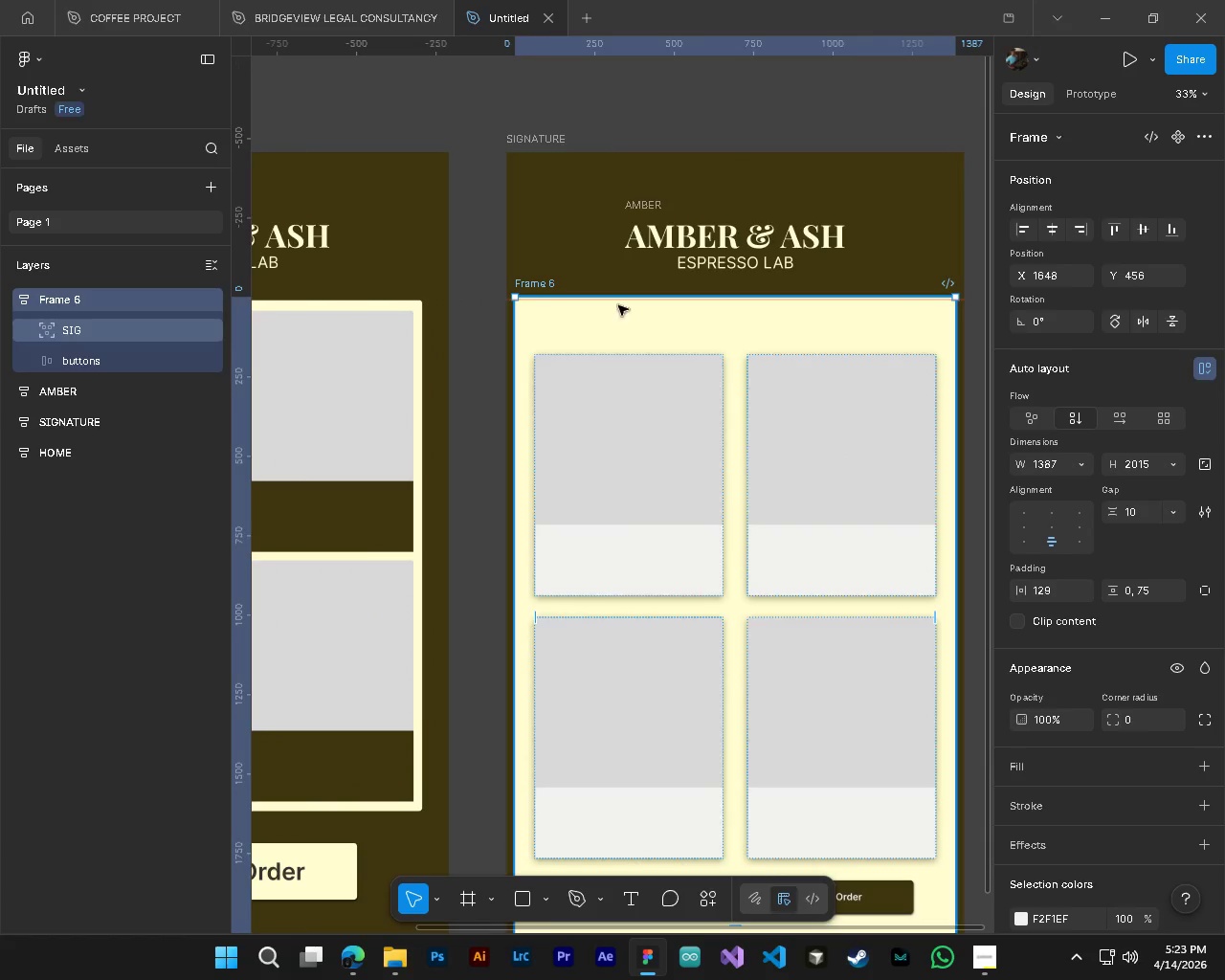 
hold_key(key=AltLeft, duration=0.8)
hold_key(key=ControlLeft, duration=0.81)
scroll: coordinate [473, 260], scroll_direction: up, amount: 9.0
 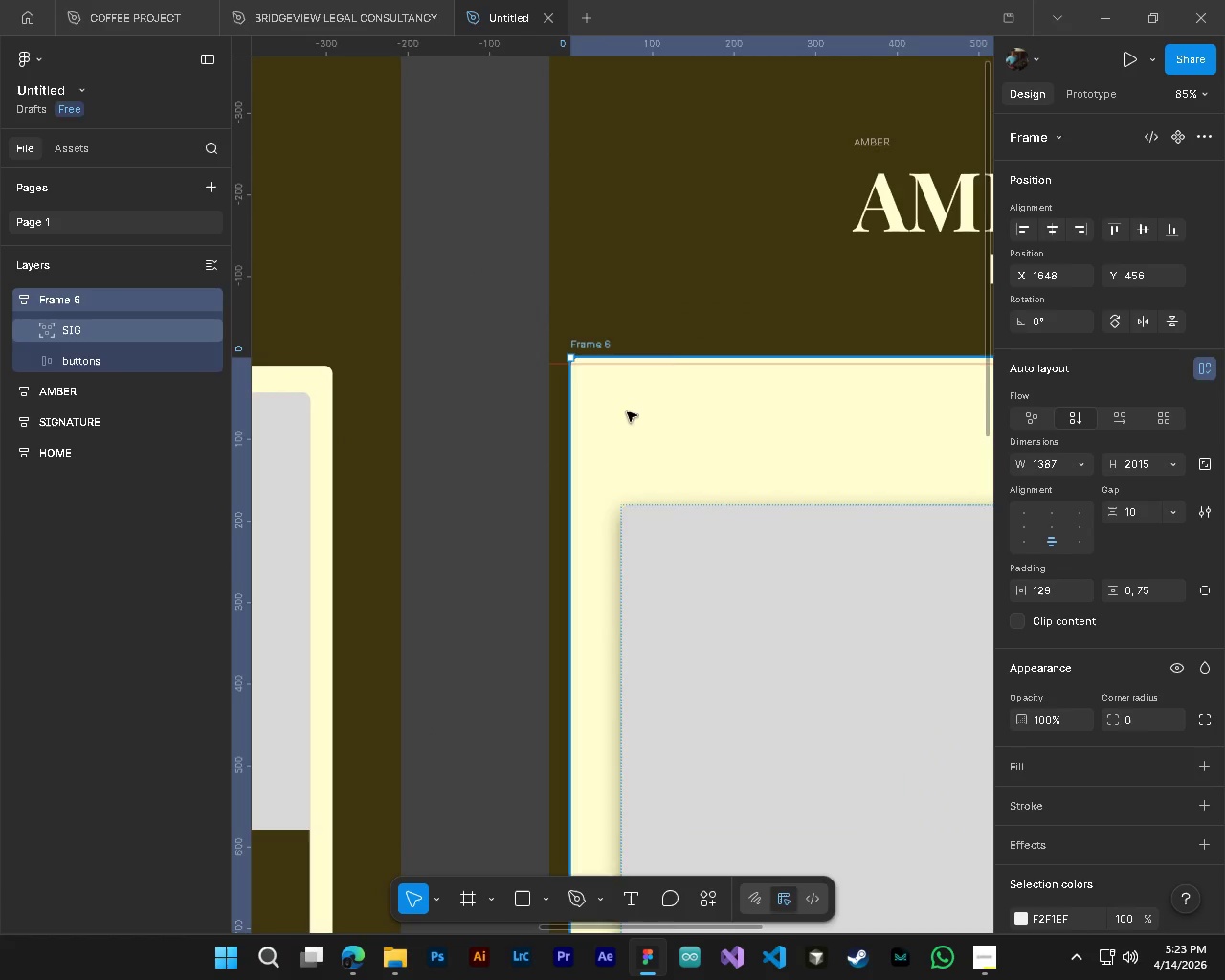 
left_click_drag(start_coordinate=[627, 412], to_coordinate=[624, 417])
 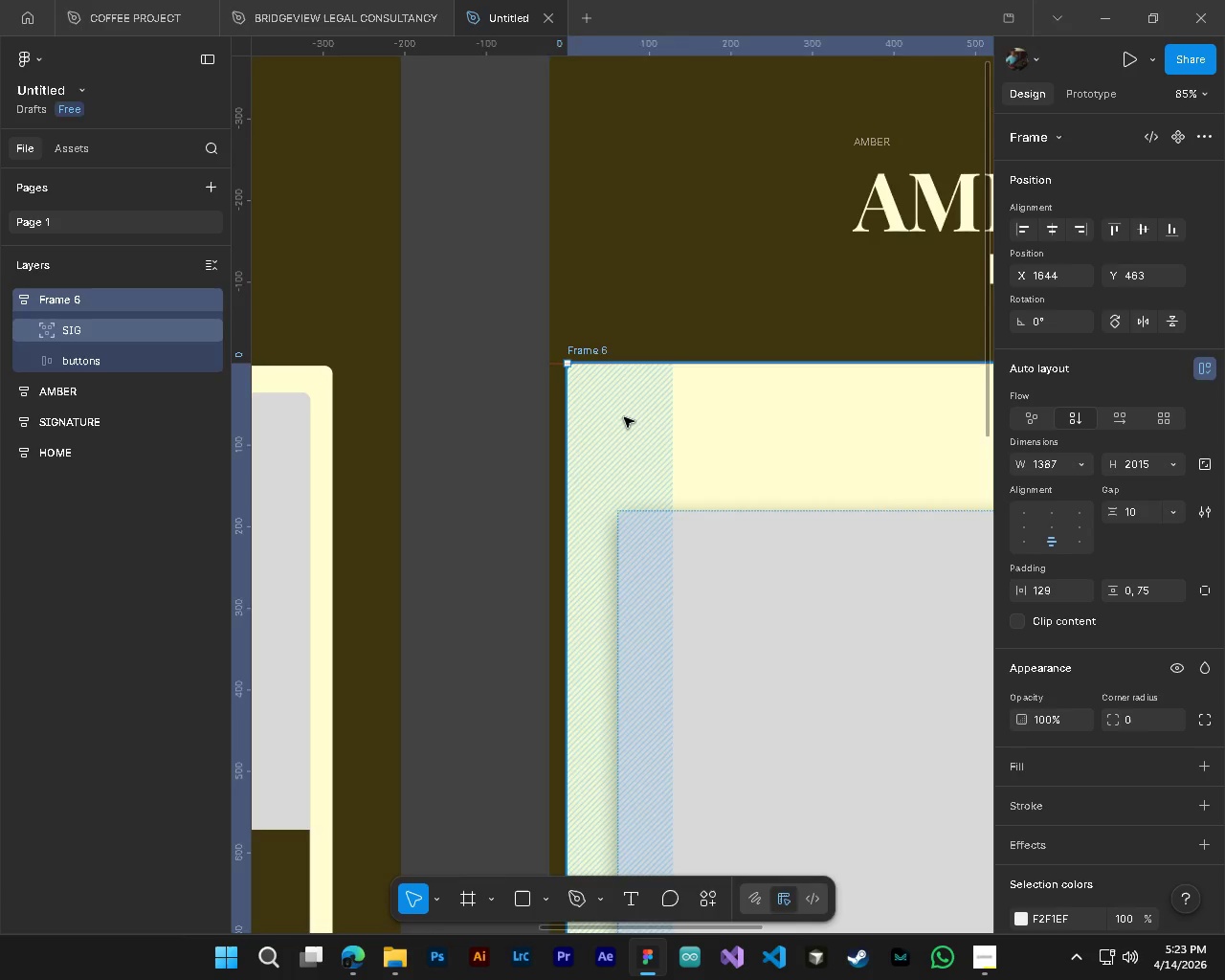 
hold_key(key=AltLeft, duration=1.05)
hold_key(key=ControlLeft, duration=1.09)
scroll: coordinate [746, 517], scroll_direction: down, amount: 15.0
 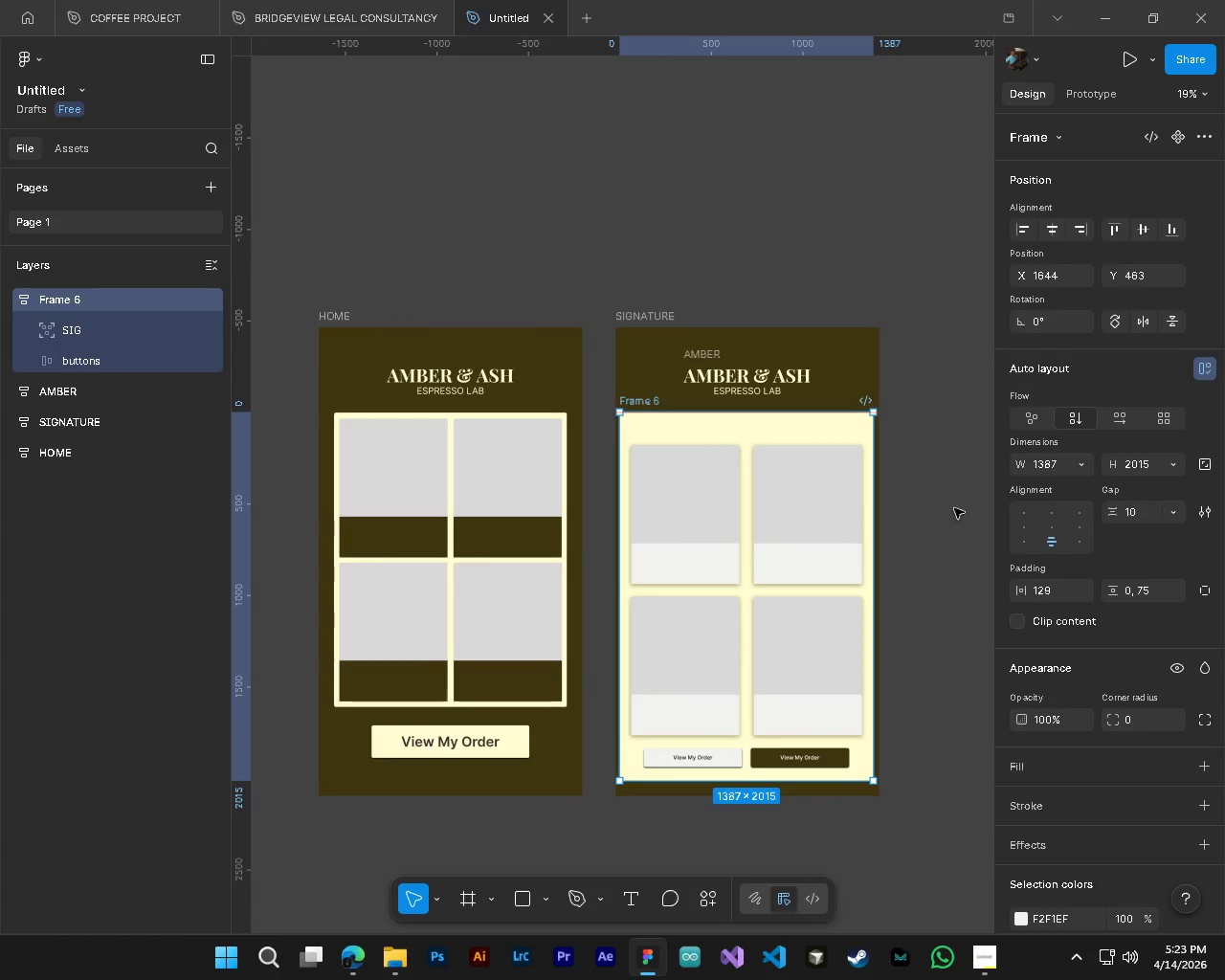 
left_click([955, 505])
 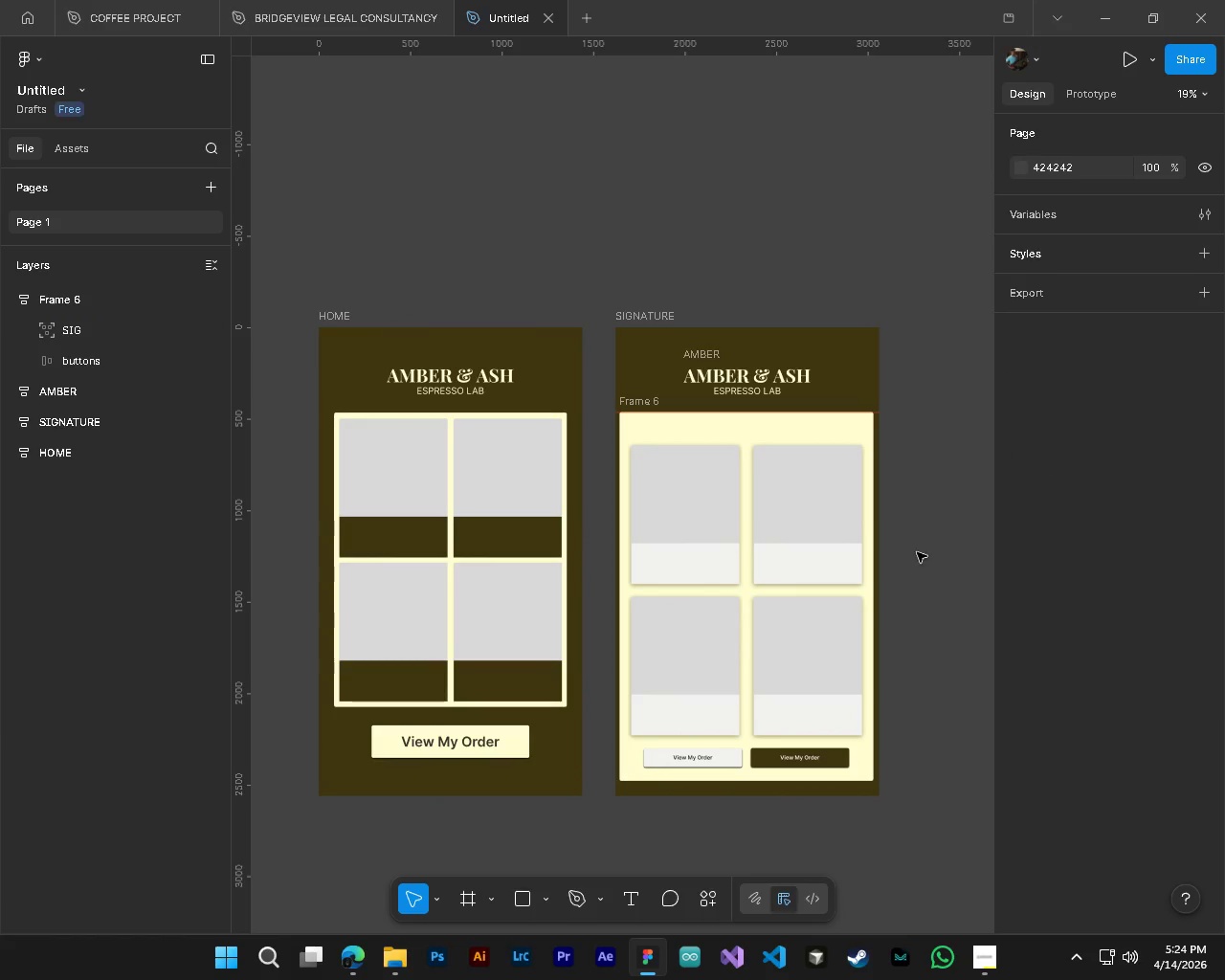 
hold_key(key=ShiftLeft, duration=0.33)
scroll: coordinate [898, 561], scroll_direction: down, amount: 3.0
 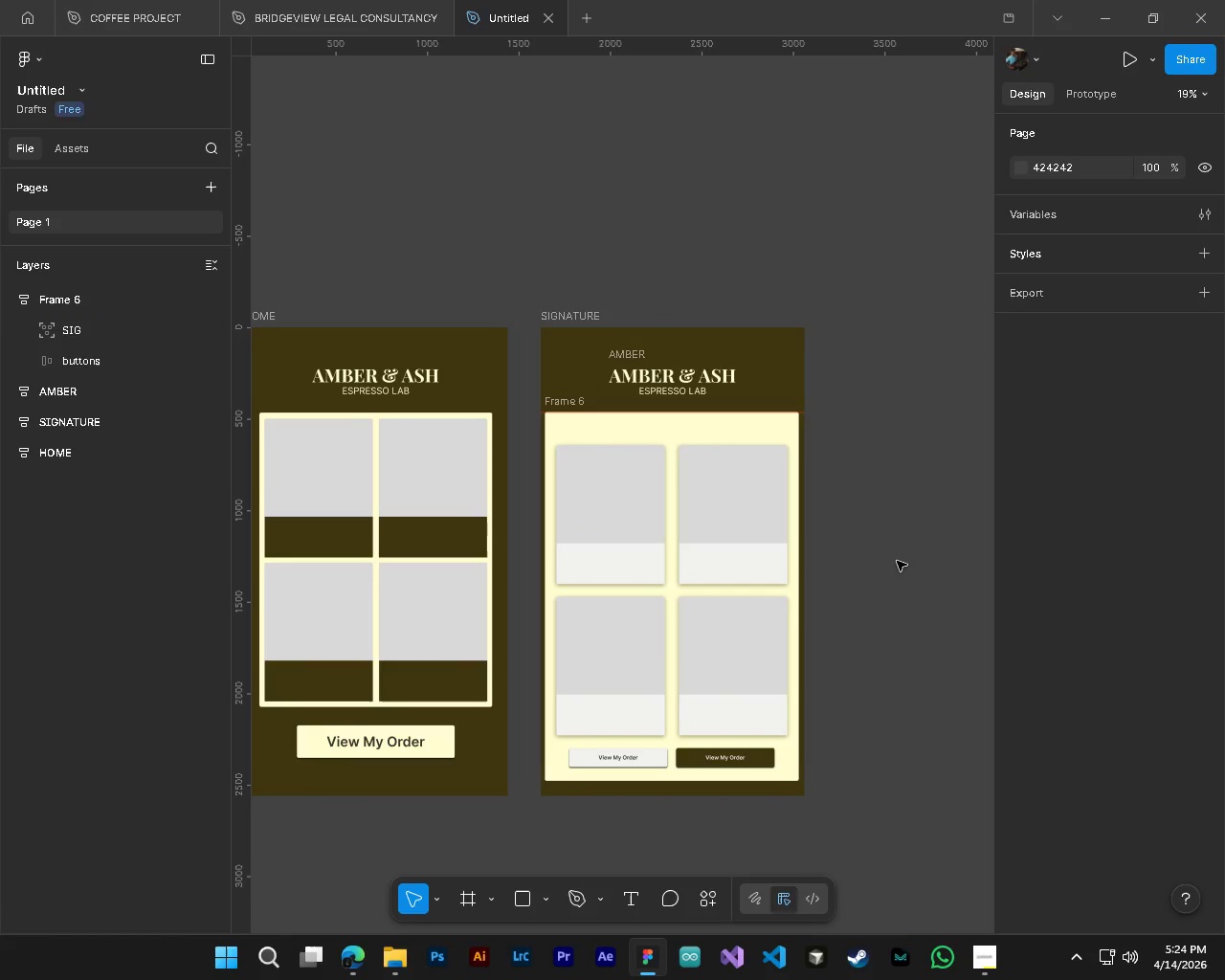 
hold_key(key=ControlLeft, duration=0.77)
hold_key(key=AltLeft, duration=0.69)
scroll: coordinate [655, 787], scroll_direction: up, amount: 4.0
 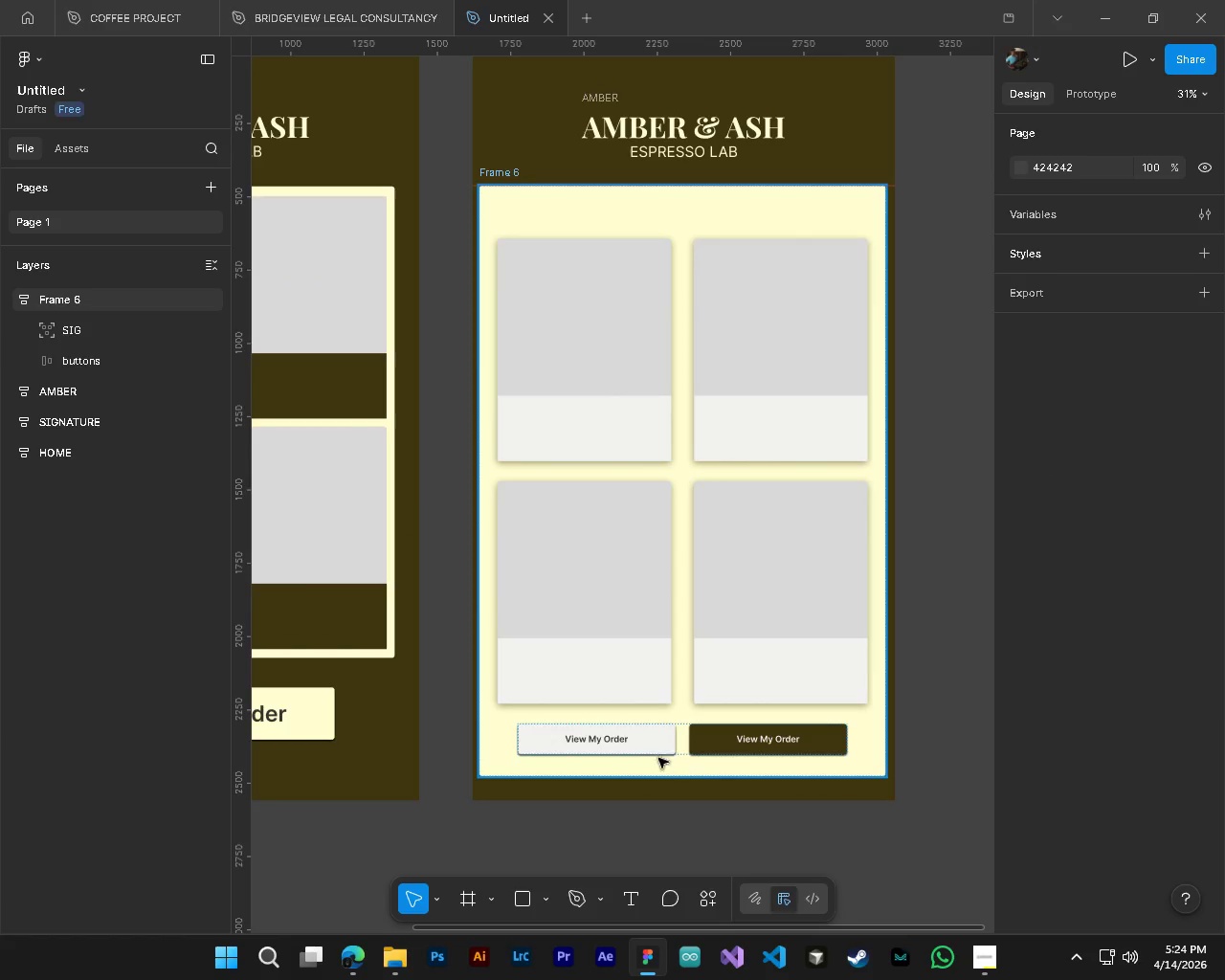 
left_click_drag(start_coordinate=[641, 747], to_coordinate=[644, 764])
 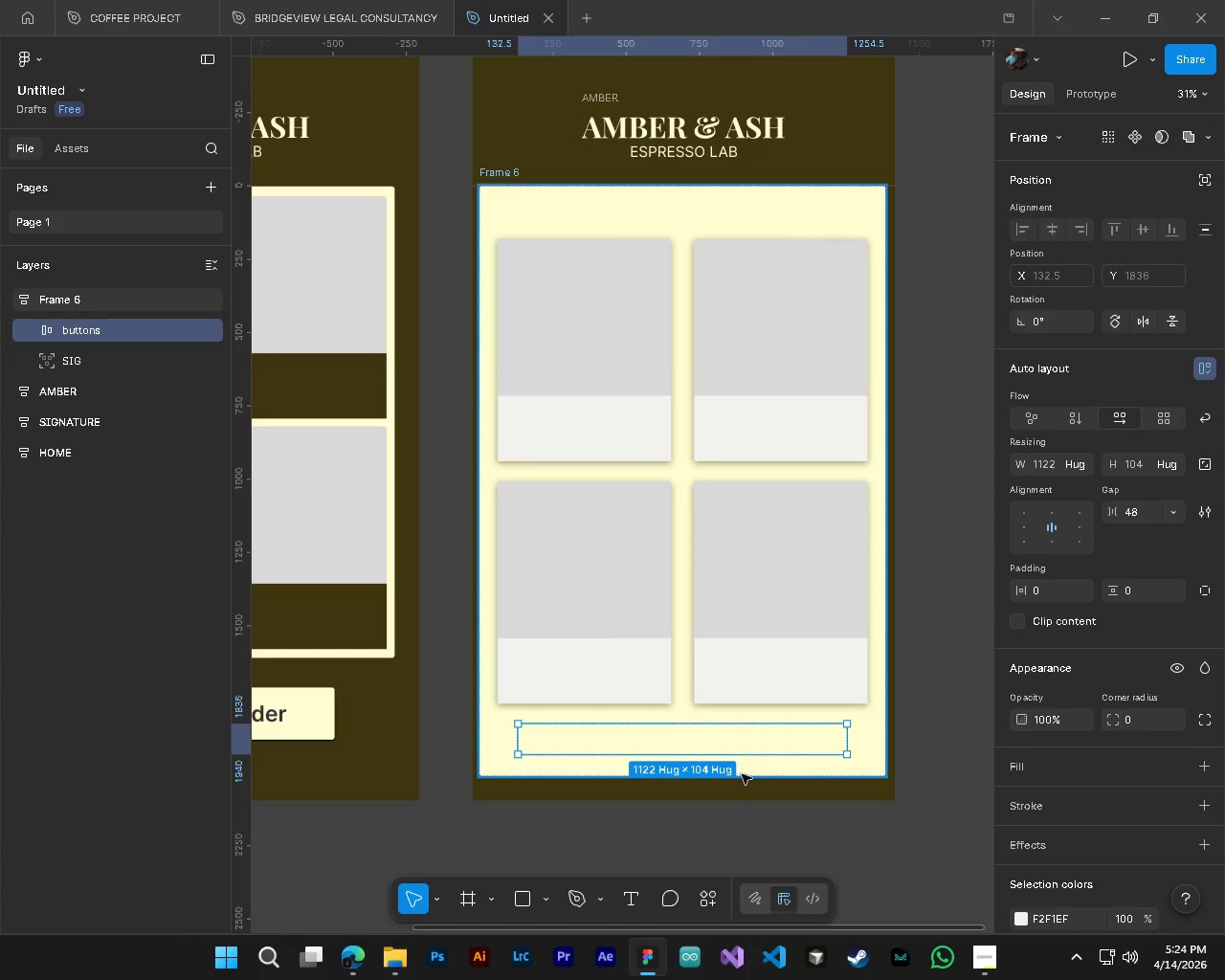 
key(Control+Z)
 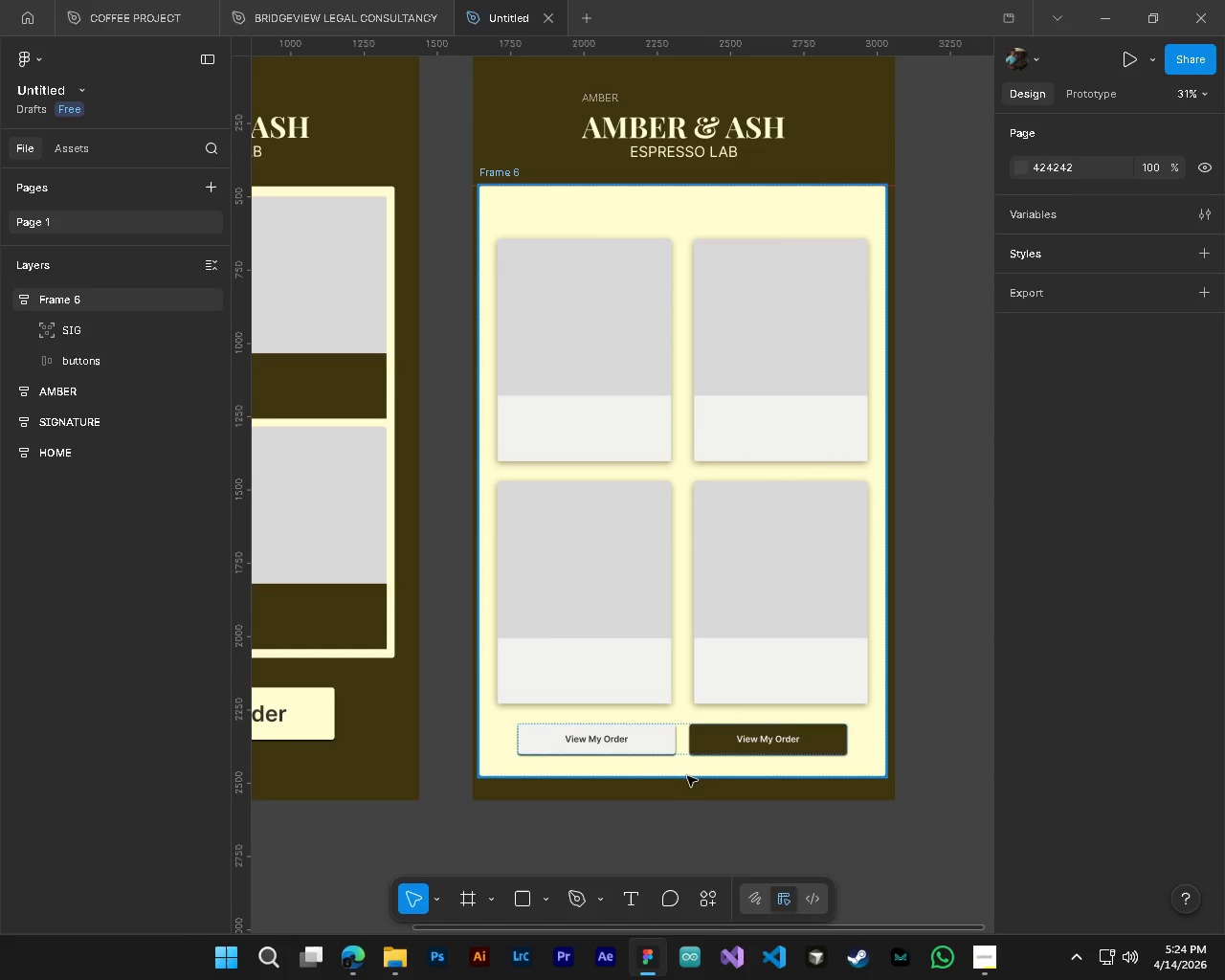 
left_click([685, 776])
 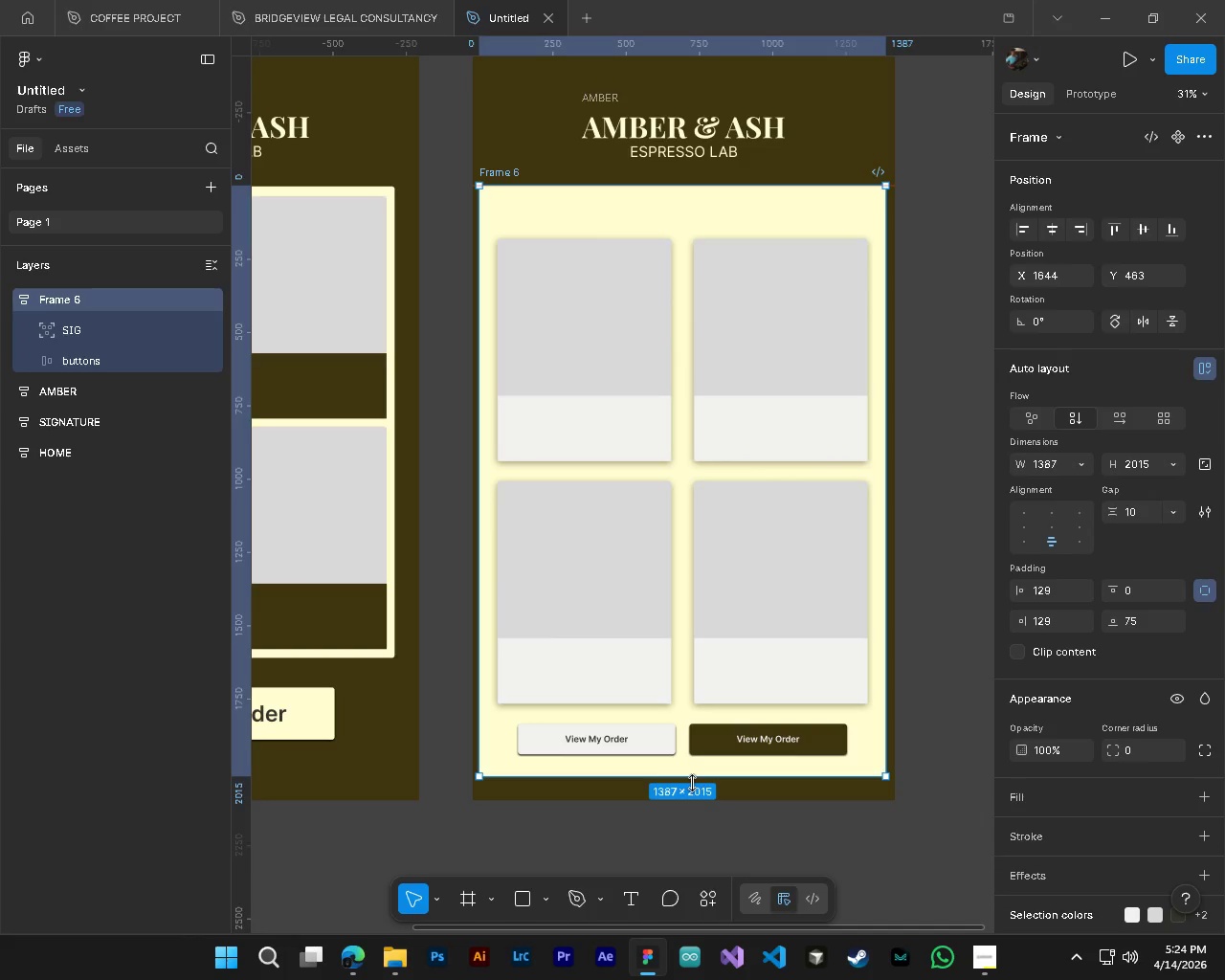 
left_click_drag(start_coordinate=[691, 783], to_coordinate=[692, 798])
 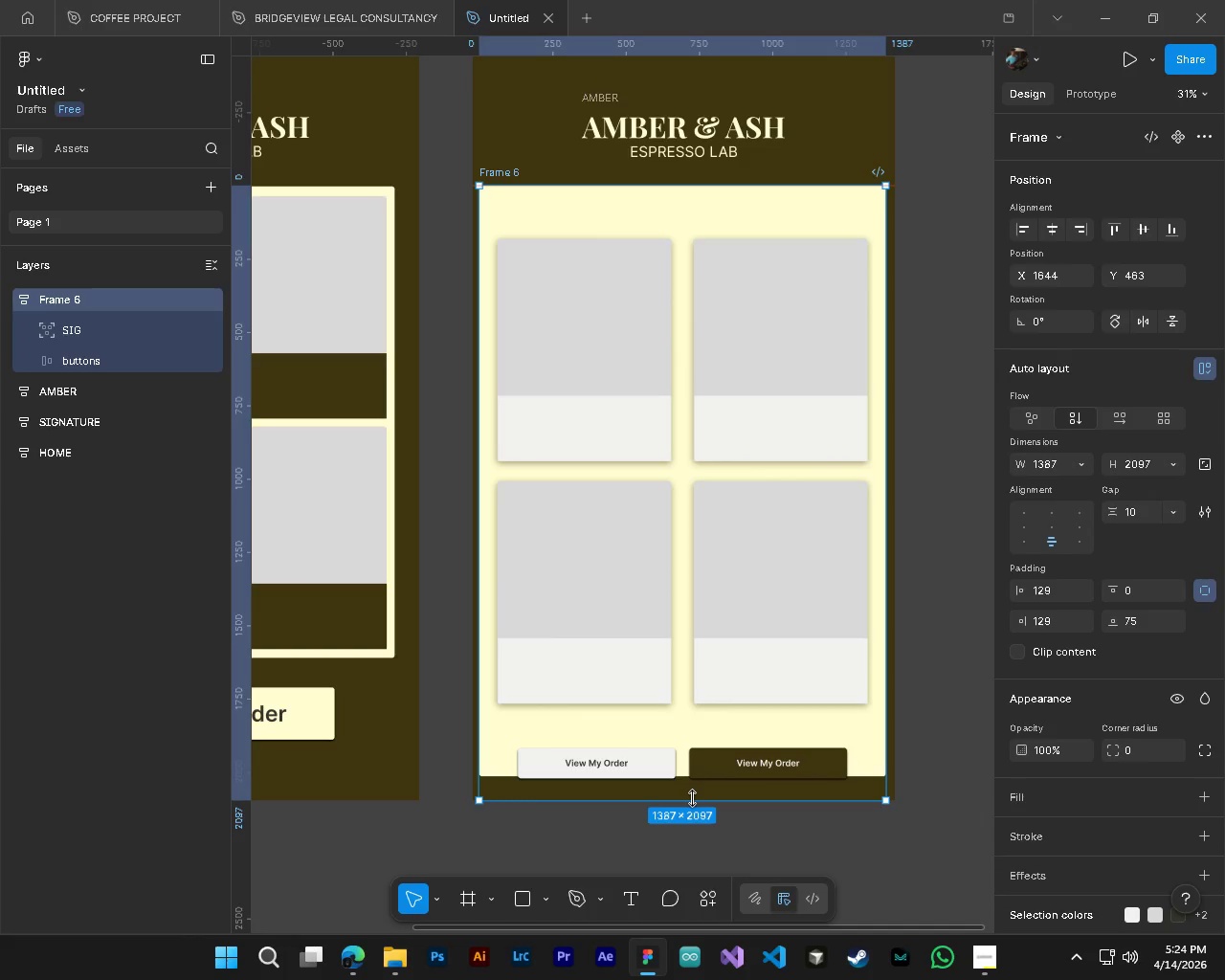 
key(Control+ControlLeft)
 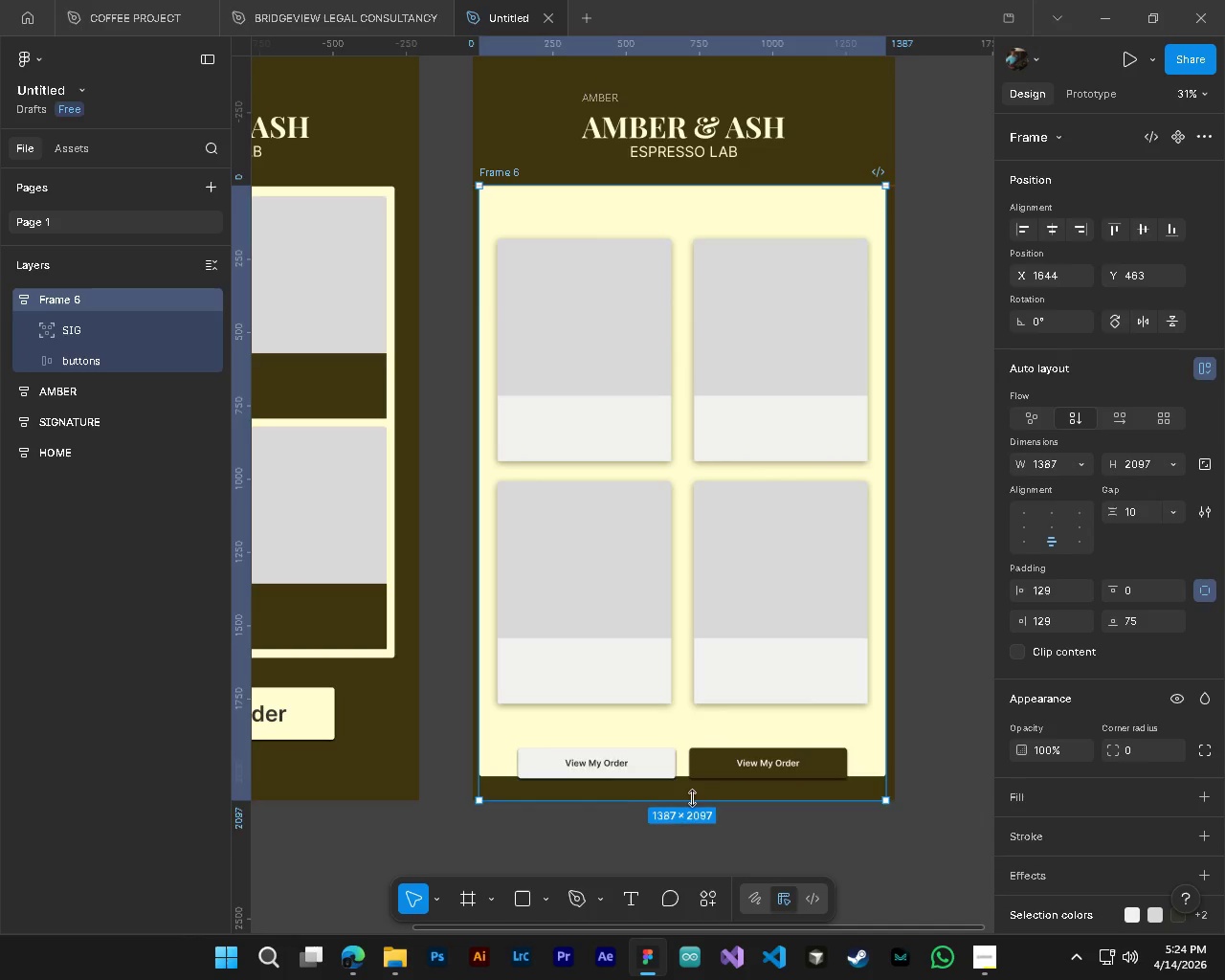 
key(Control+Z)
 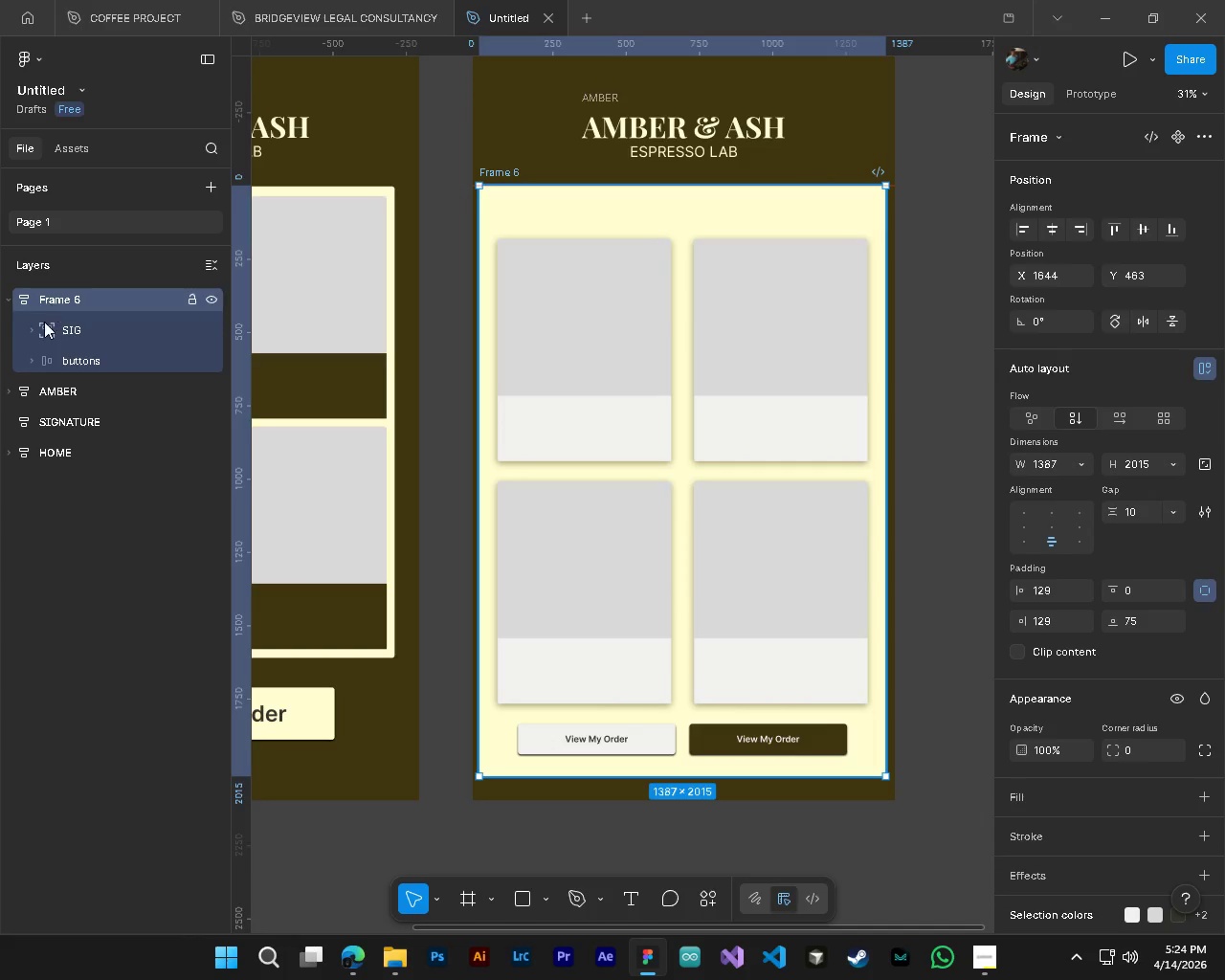 
left_click([39, 297])
 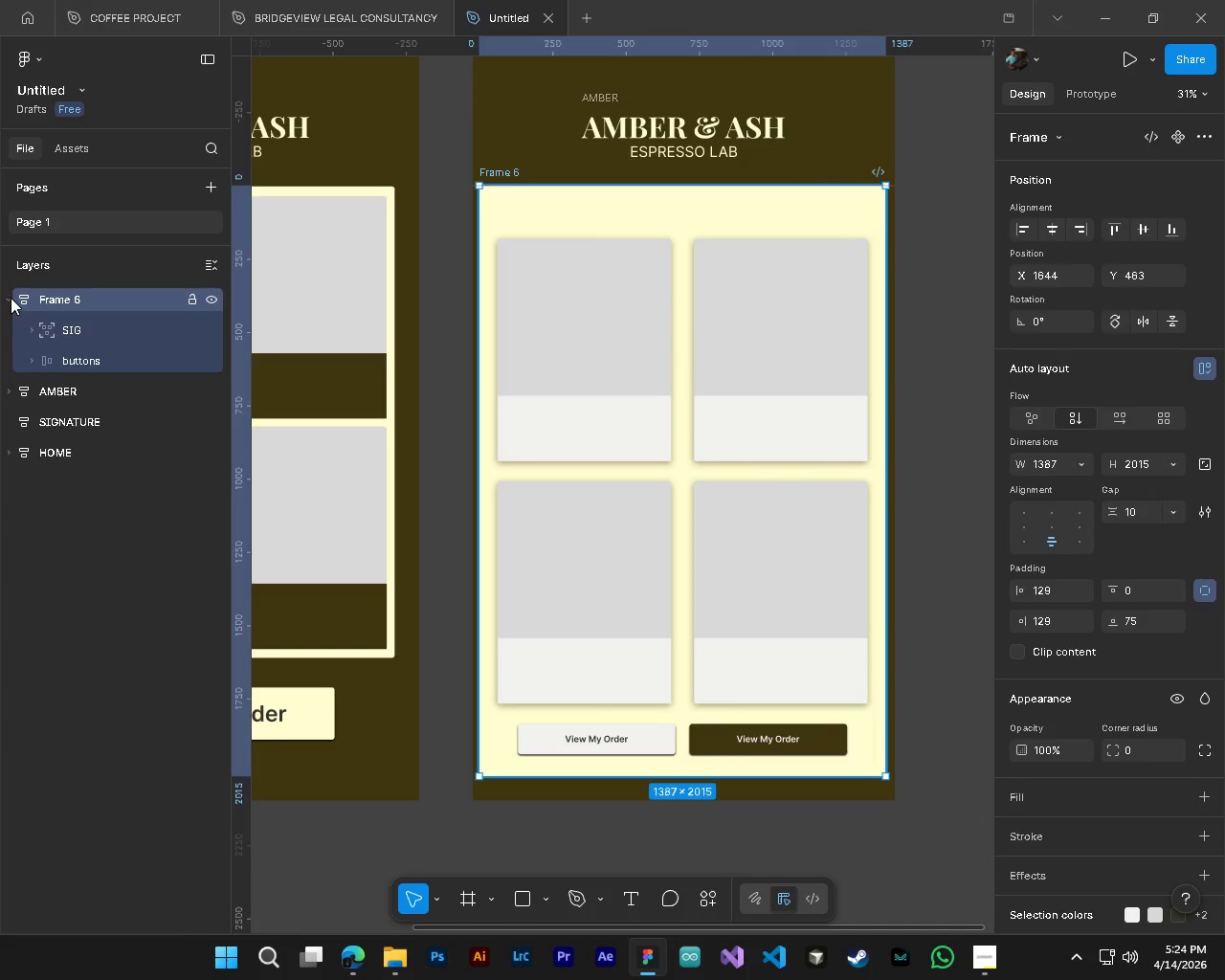 
left_click([11, 298])
 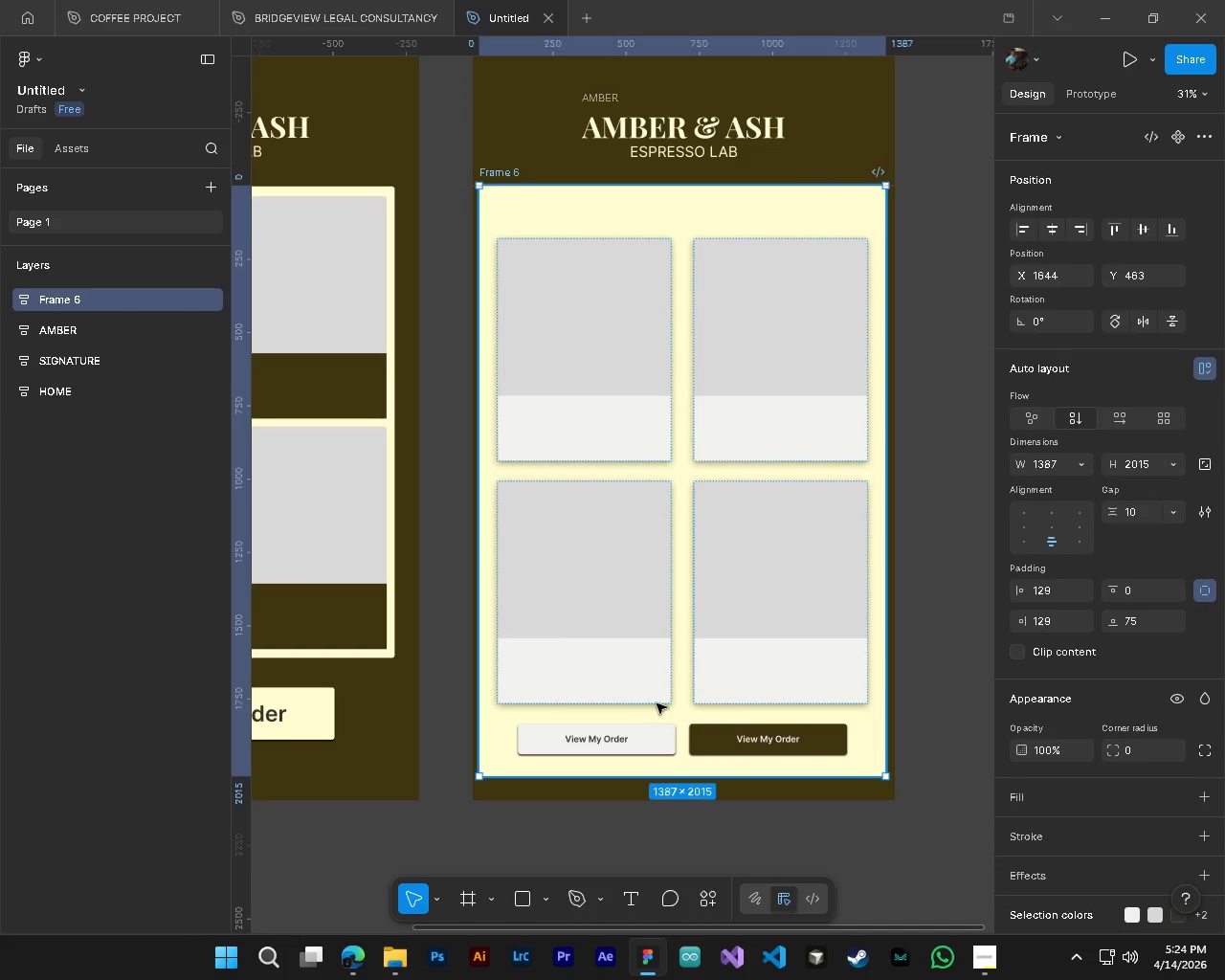 
hold_key(key=ControlLeft, duration=0.36)
 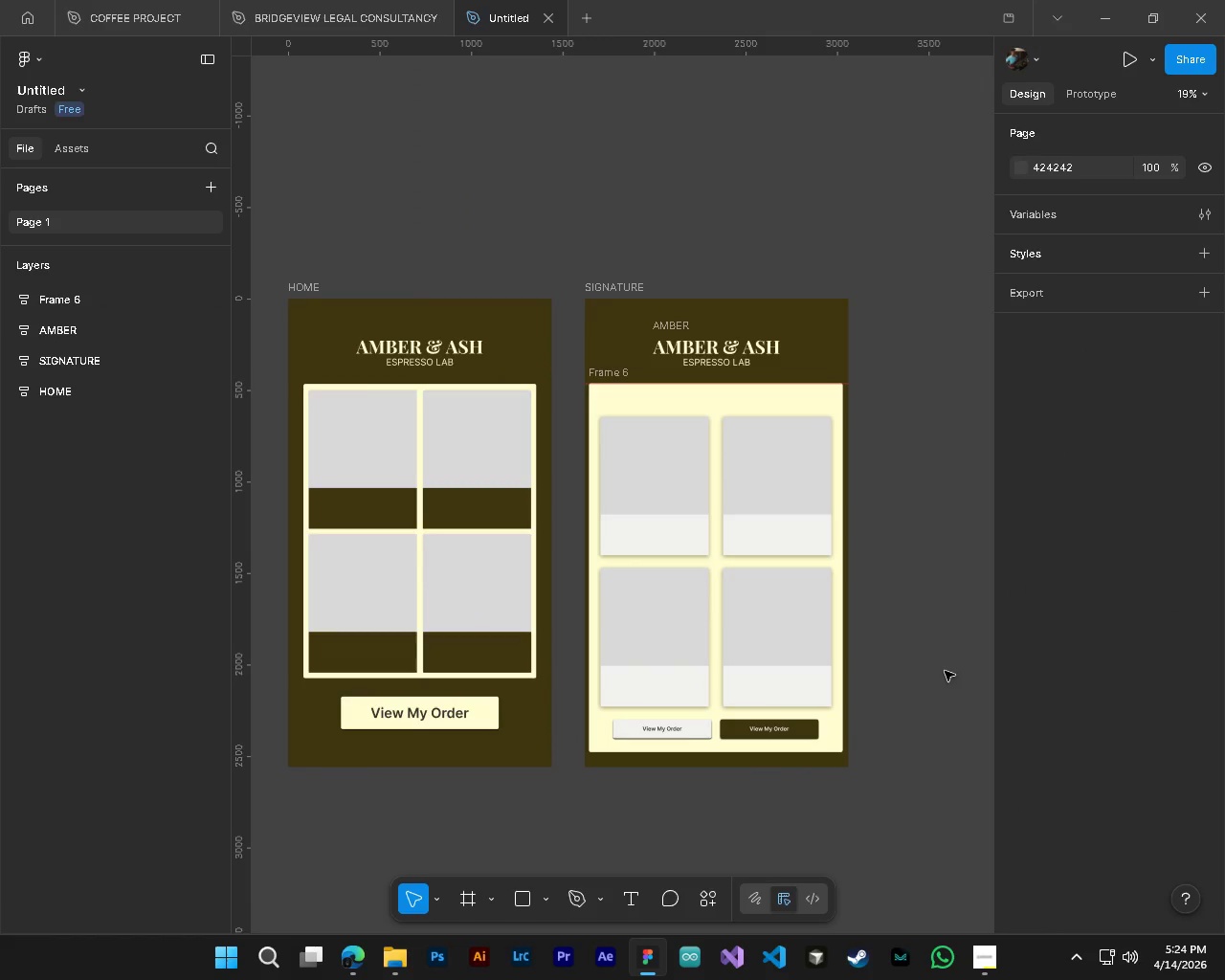 
hold_key(key=AltLeft, duration=0.31)
 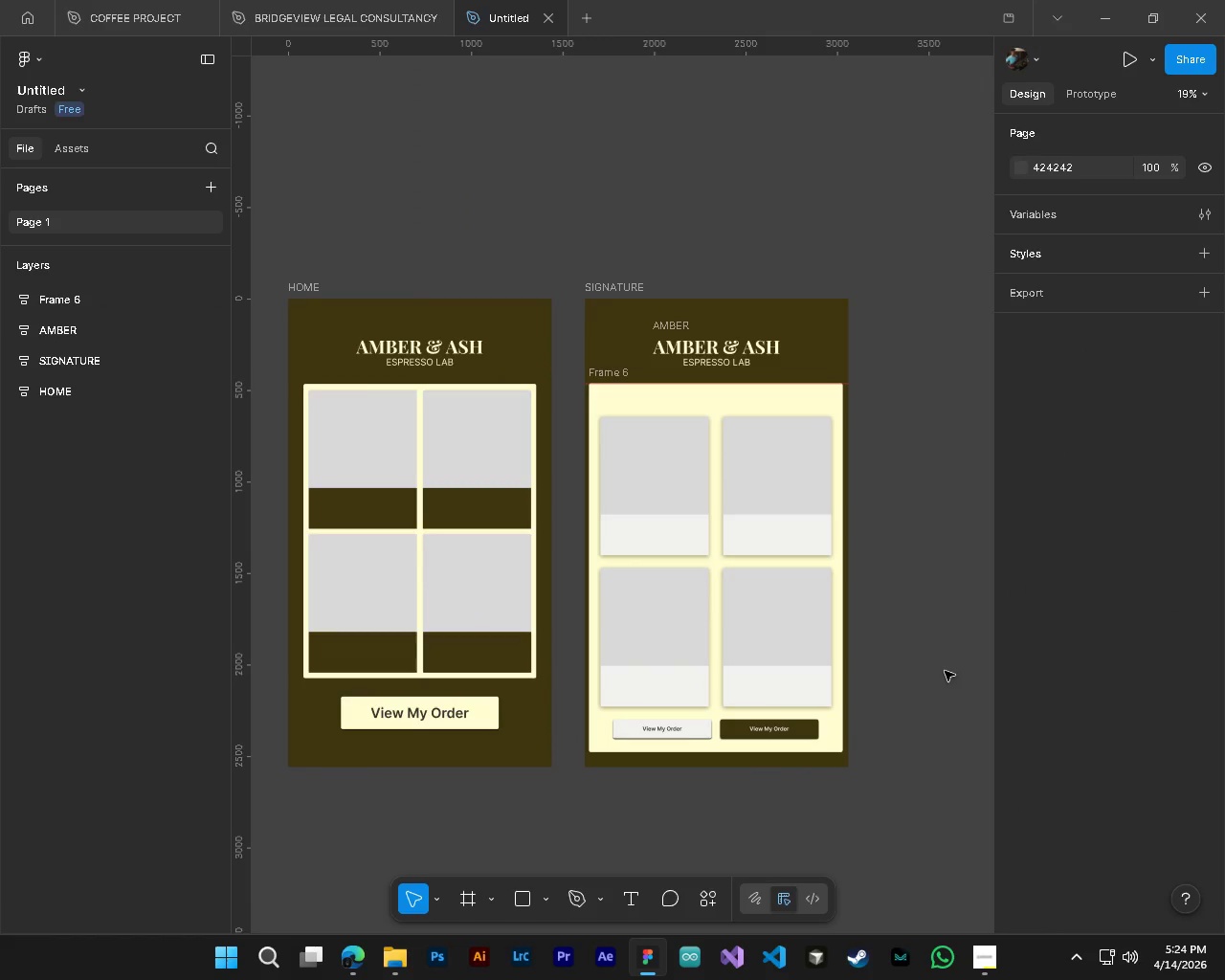 
left_click([951, 671])
 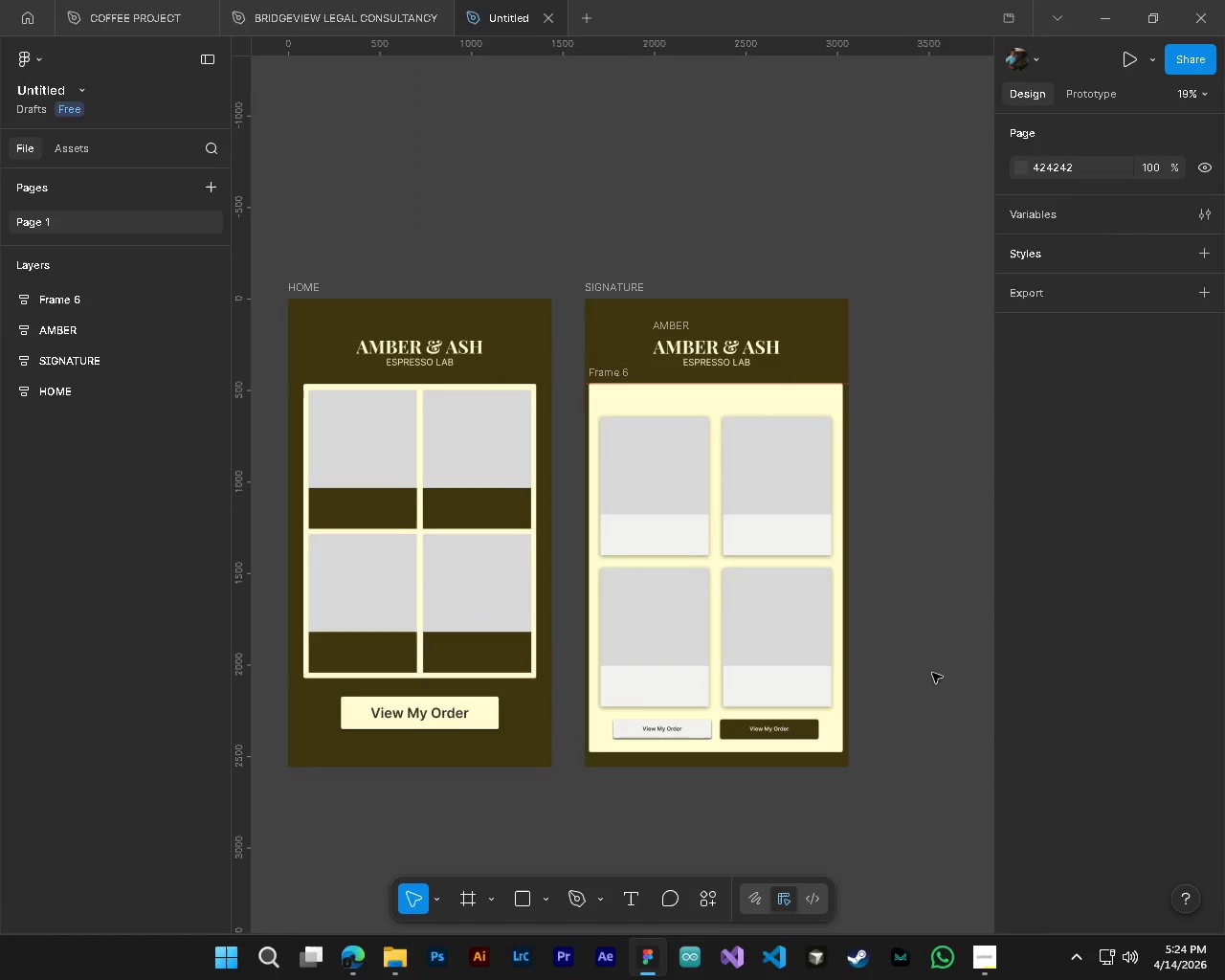 
scroll: coordinate [769, 712], scroll_direction: down, amount: 5.0
 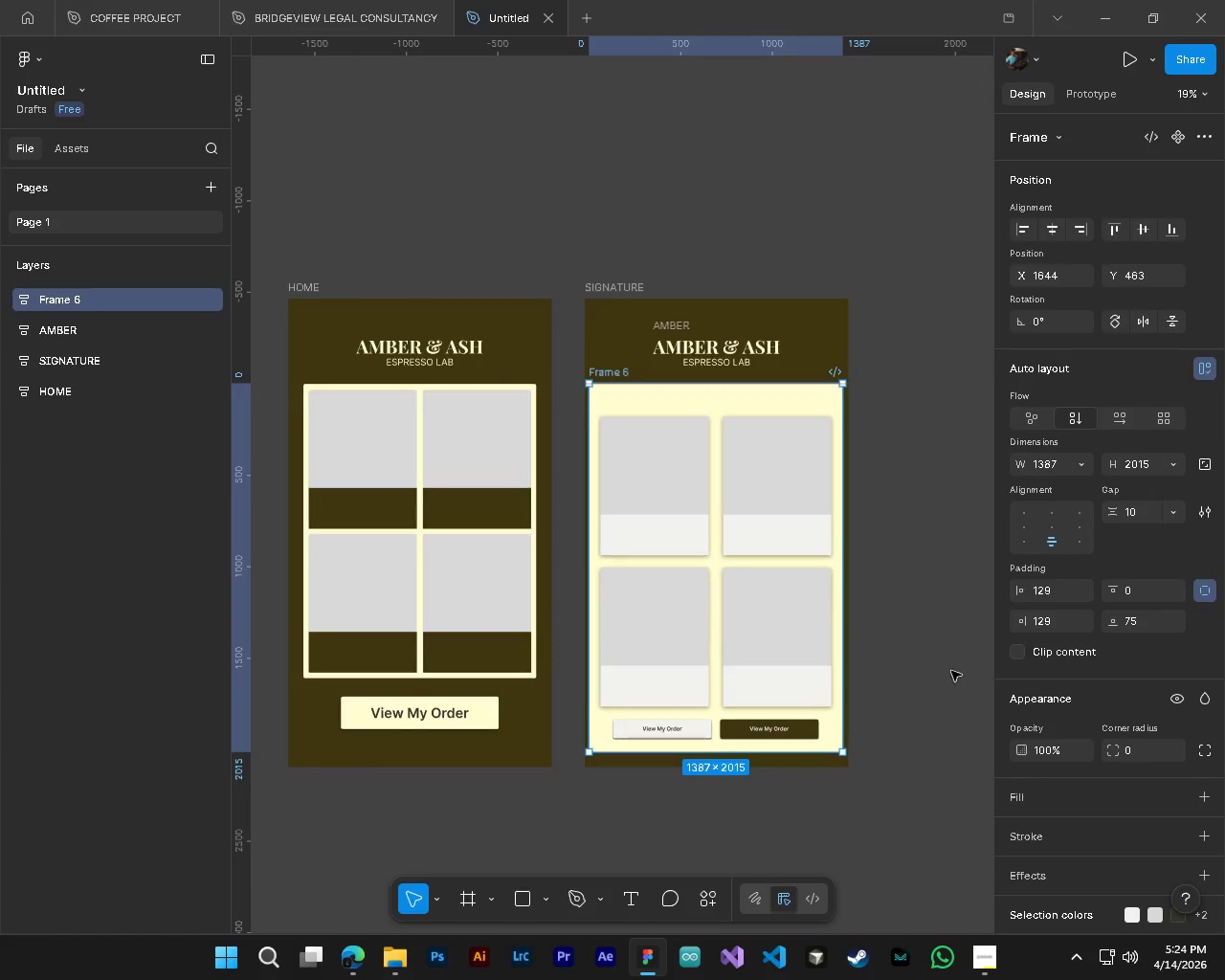 
hold_key(key=ControlLeft, duration=0.38)
 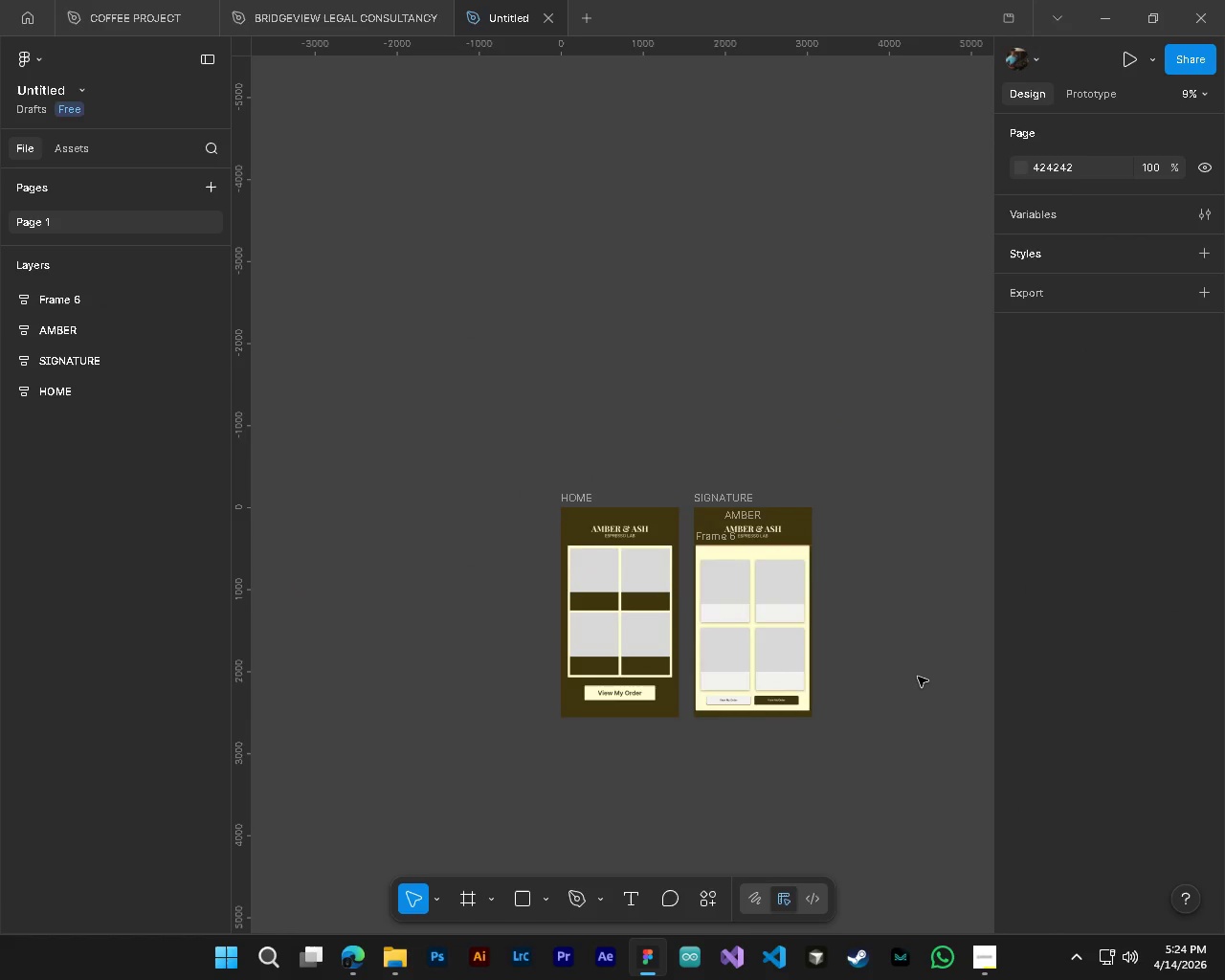 
key(Alt+Control+AltLeft)
 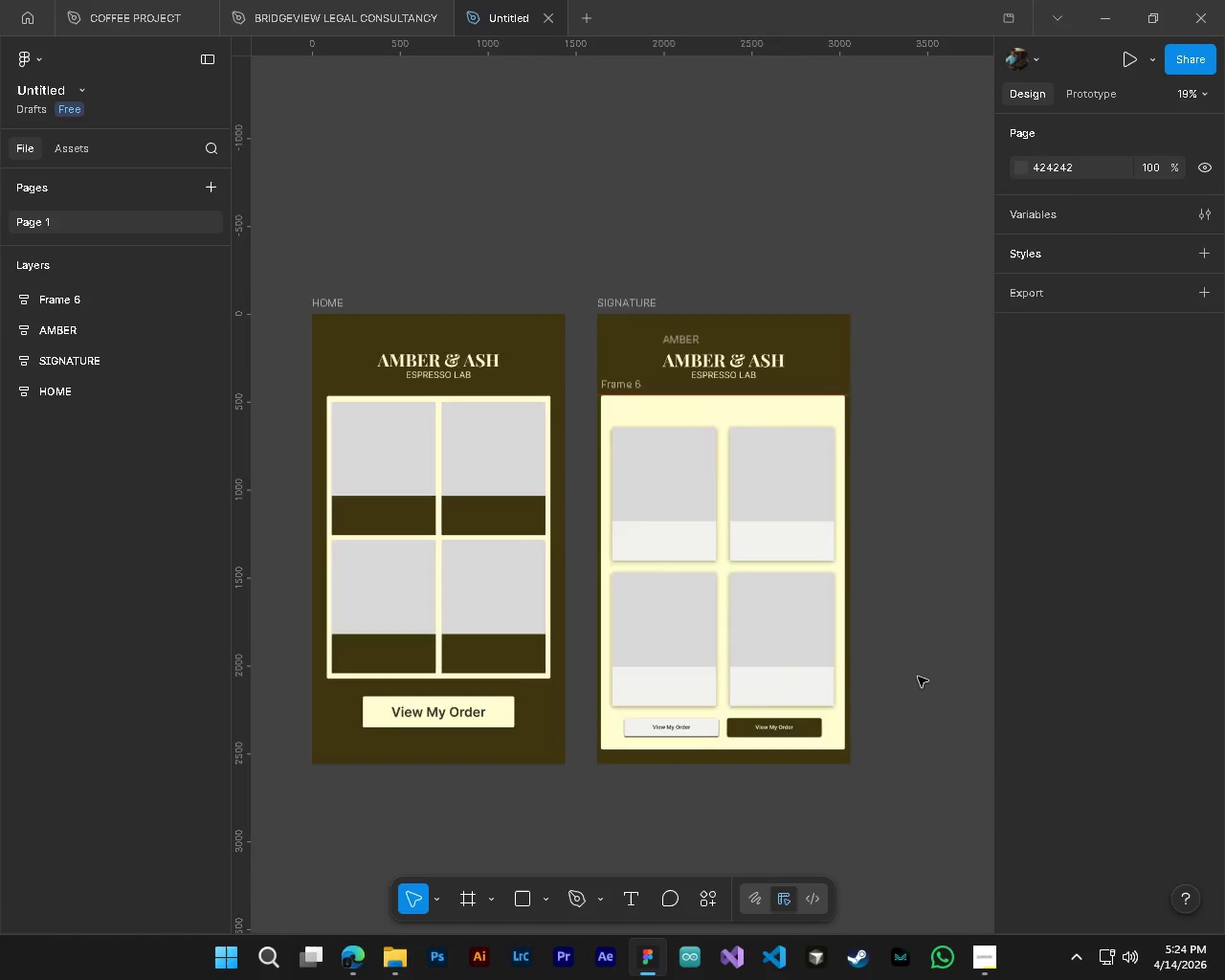 
hold_key(key=ShiftLeft, duration=0.42)
scroll: coordinate [918, 677], scroll_direction: down, amount: 9.0
 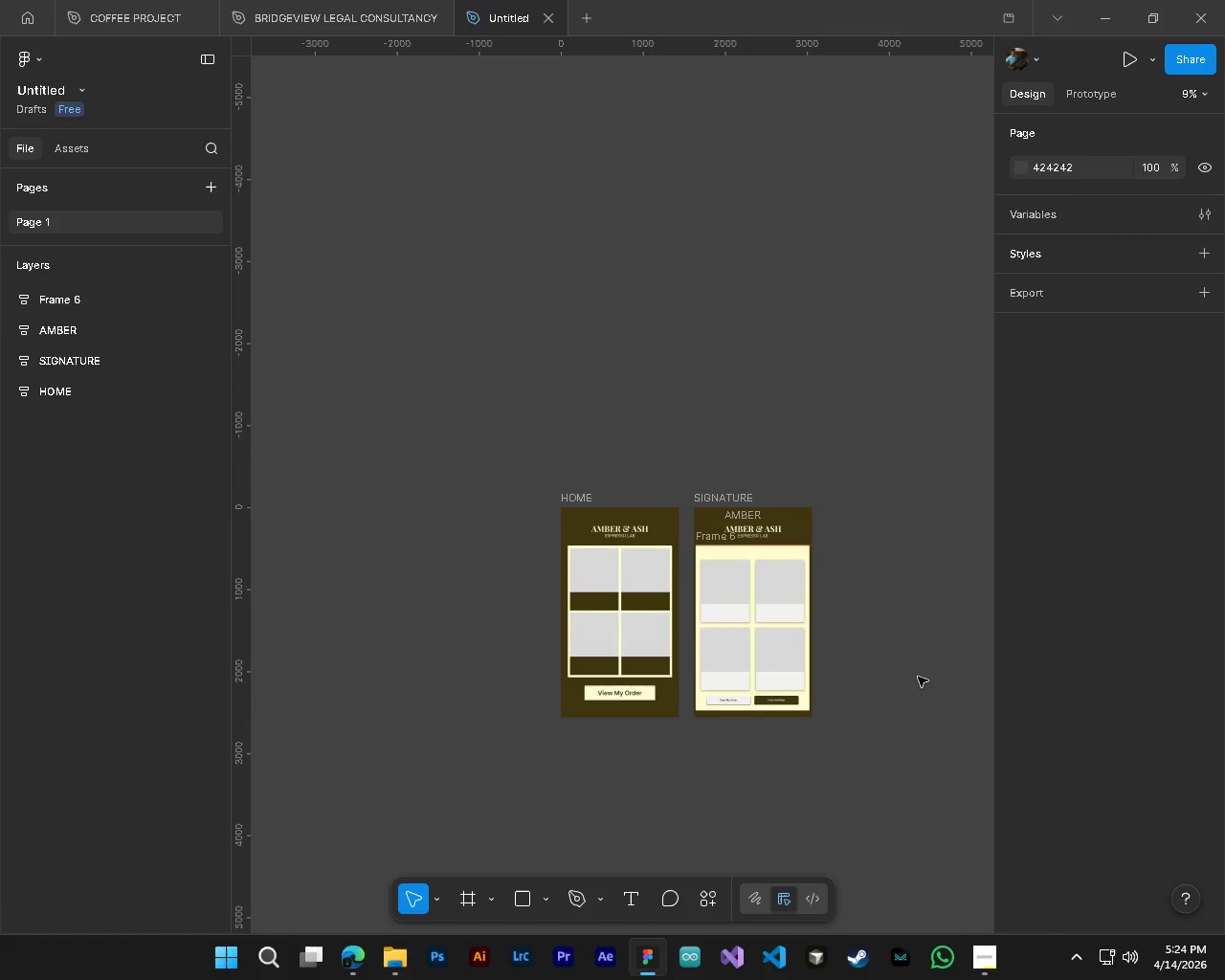 
key(Control+S)
 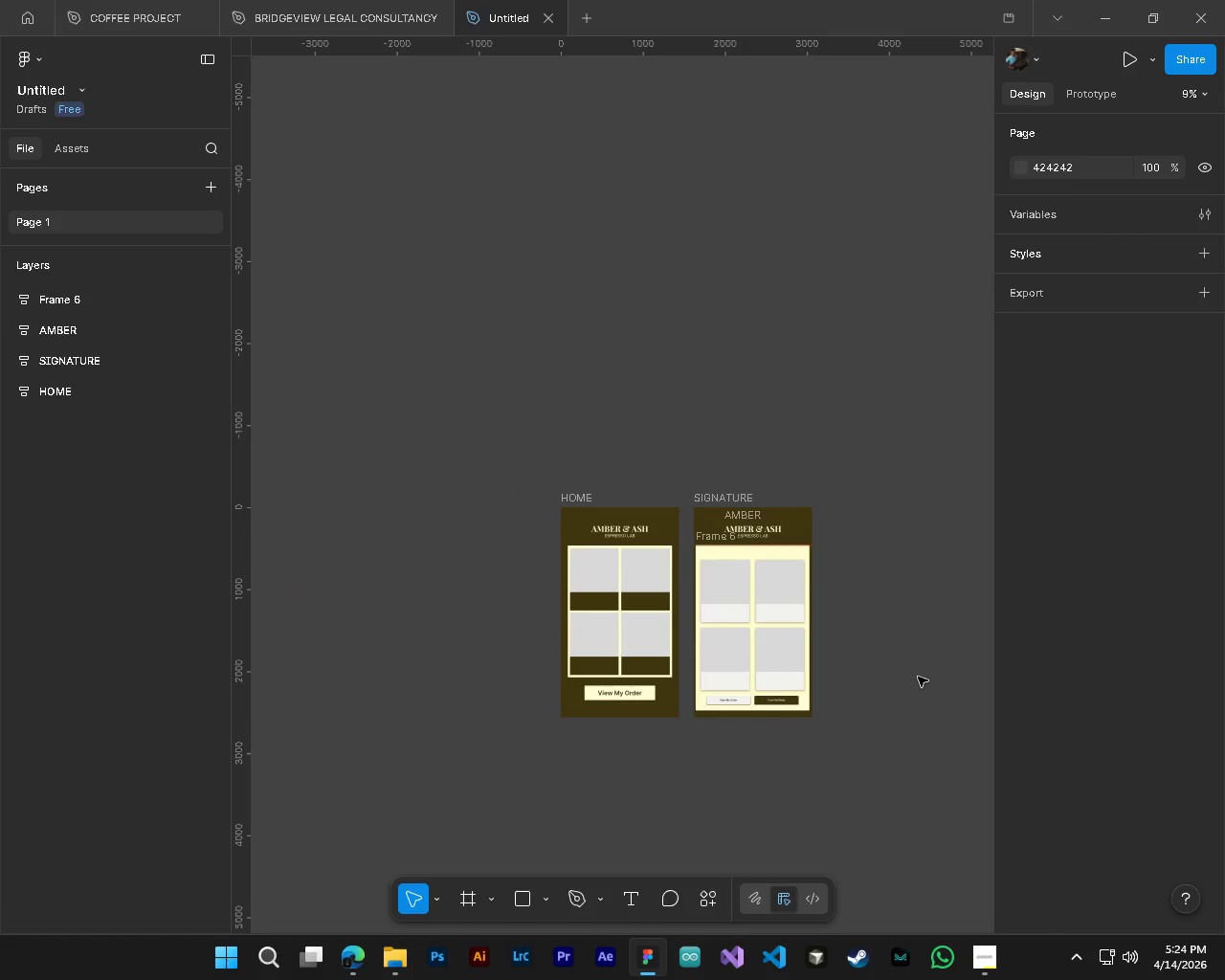 
hold_key(key=AltLeft, duration=0.44)
 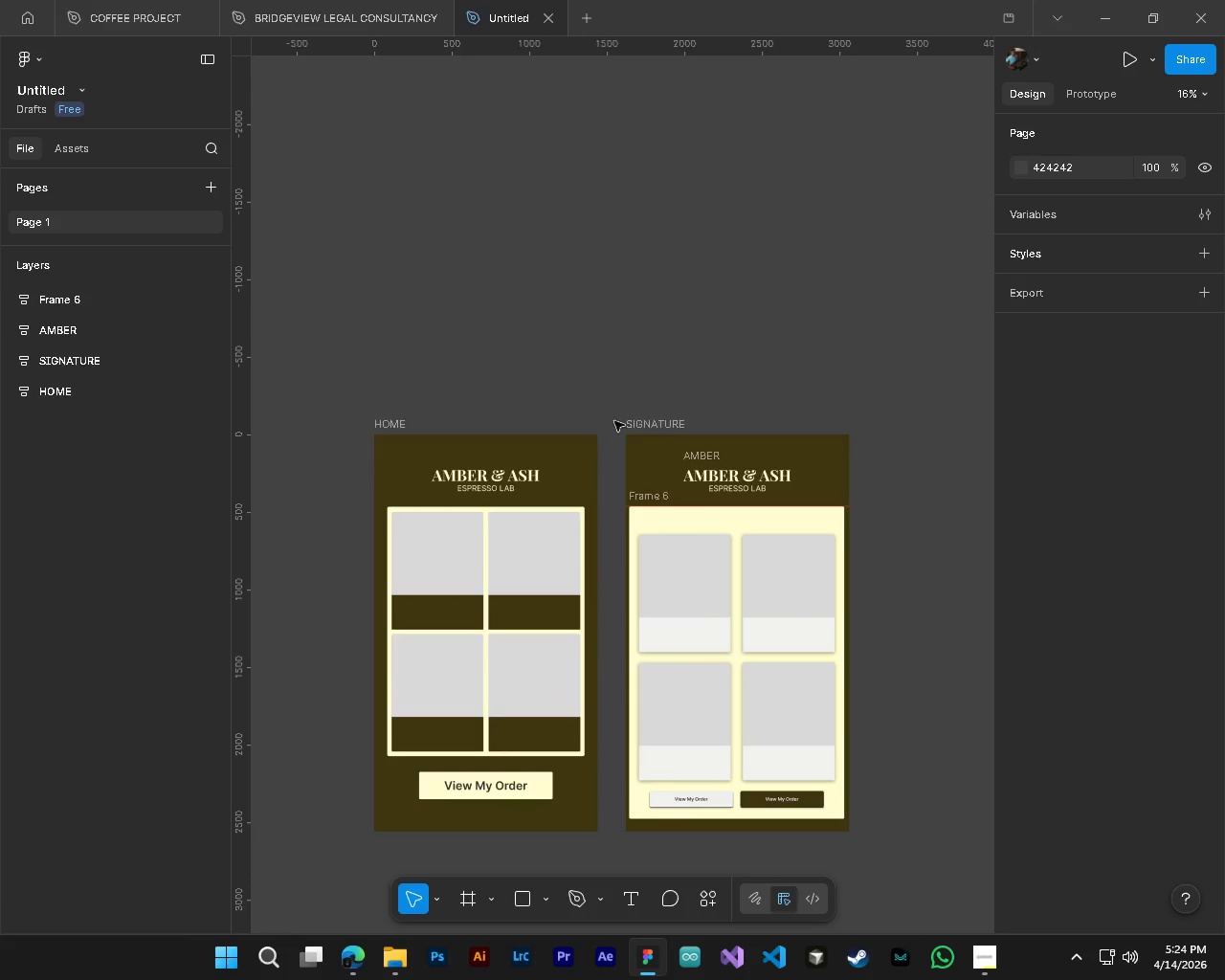 
hold_key(key=ControlLeft, duration=0.41)
 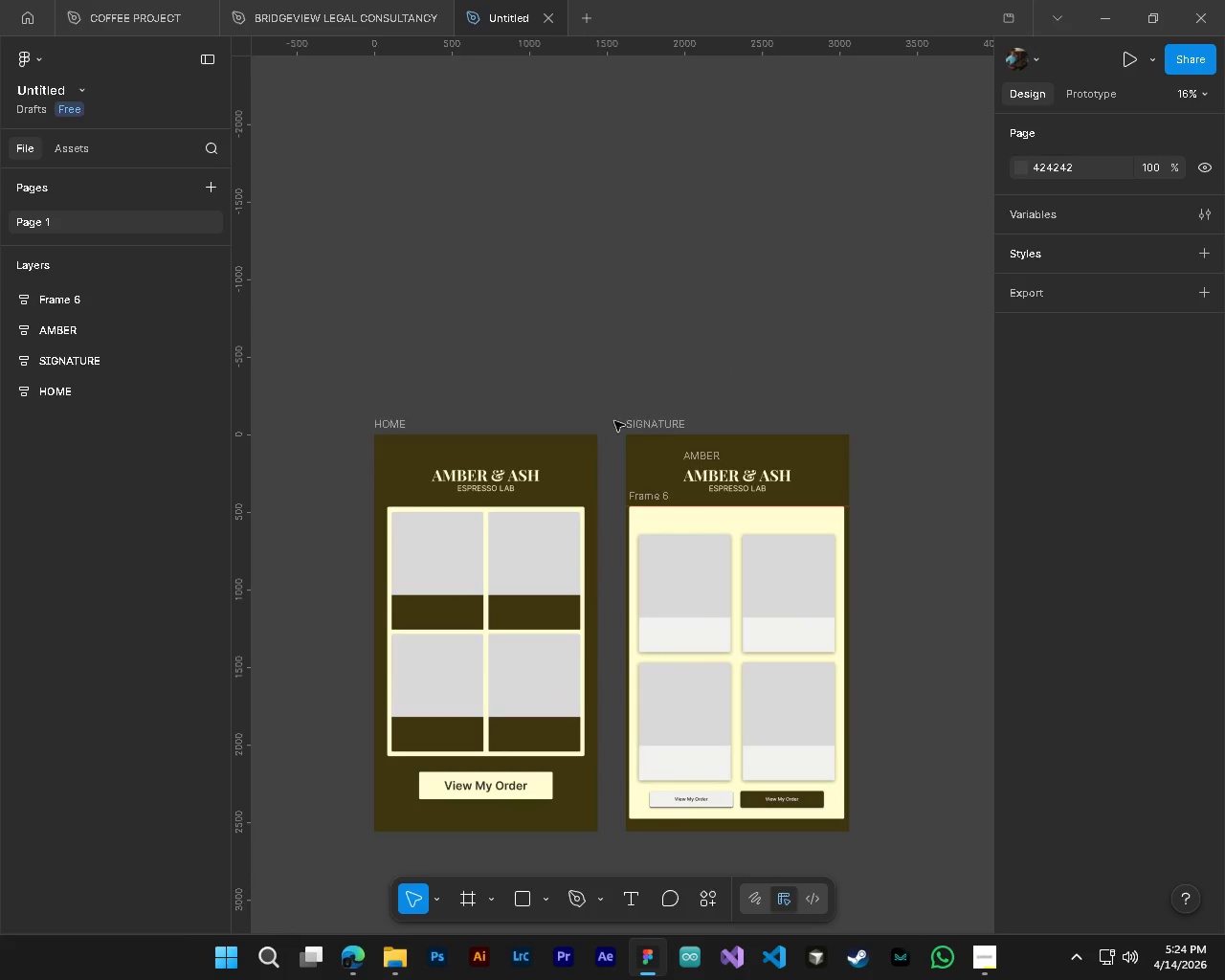 
left_click([738, 368])
 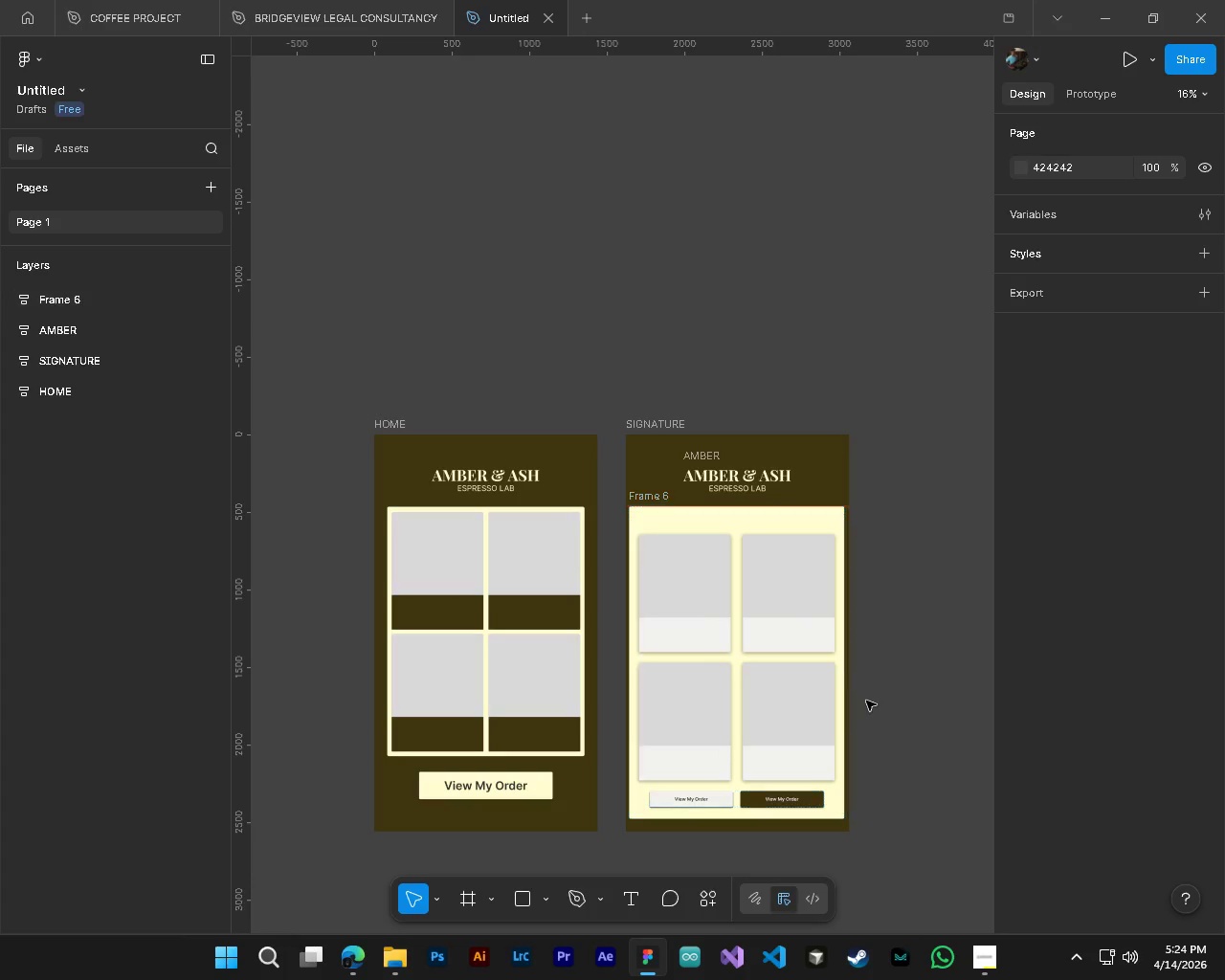 
scroll: coordinate [770, 589], scroll_direction: up, amount: 5.0
 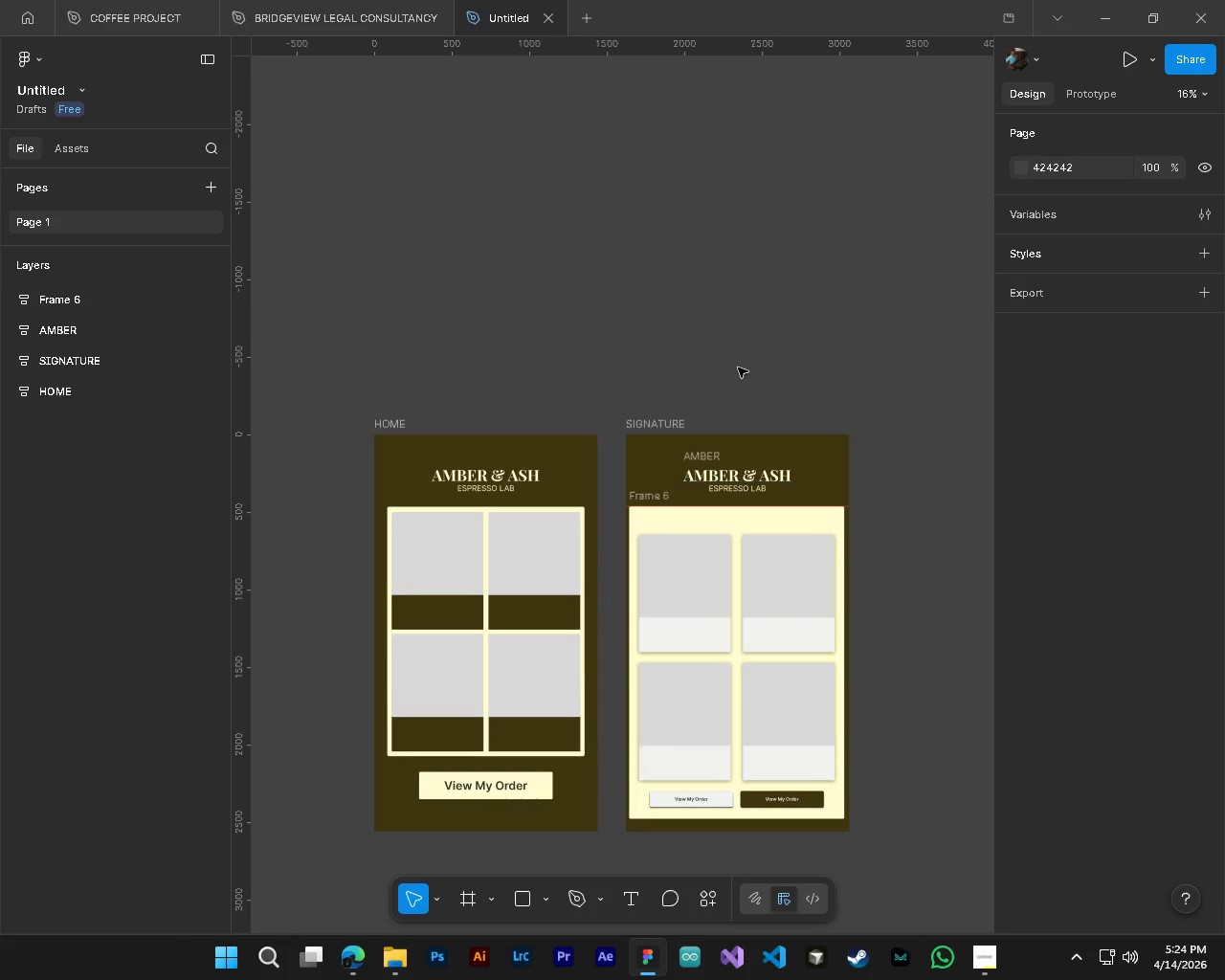 
hold_key(key=ShiftLeft, duration=0.31)
 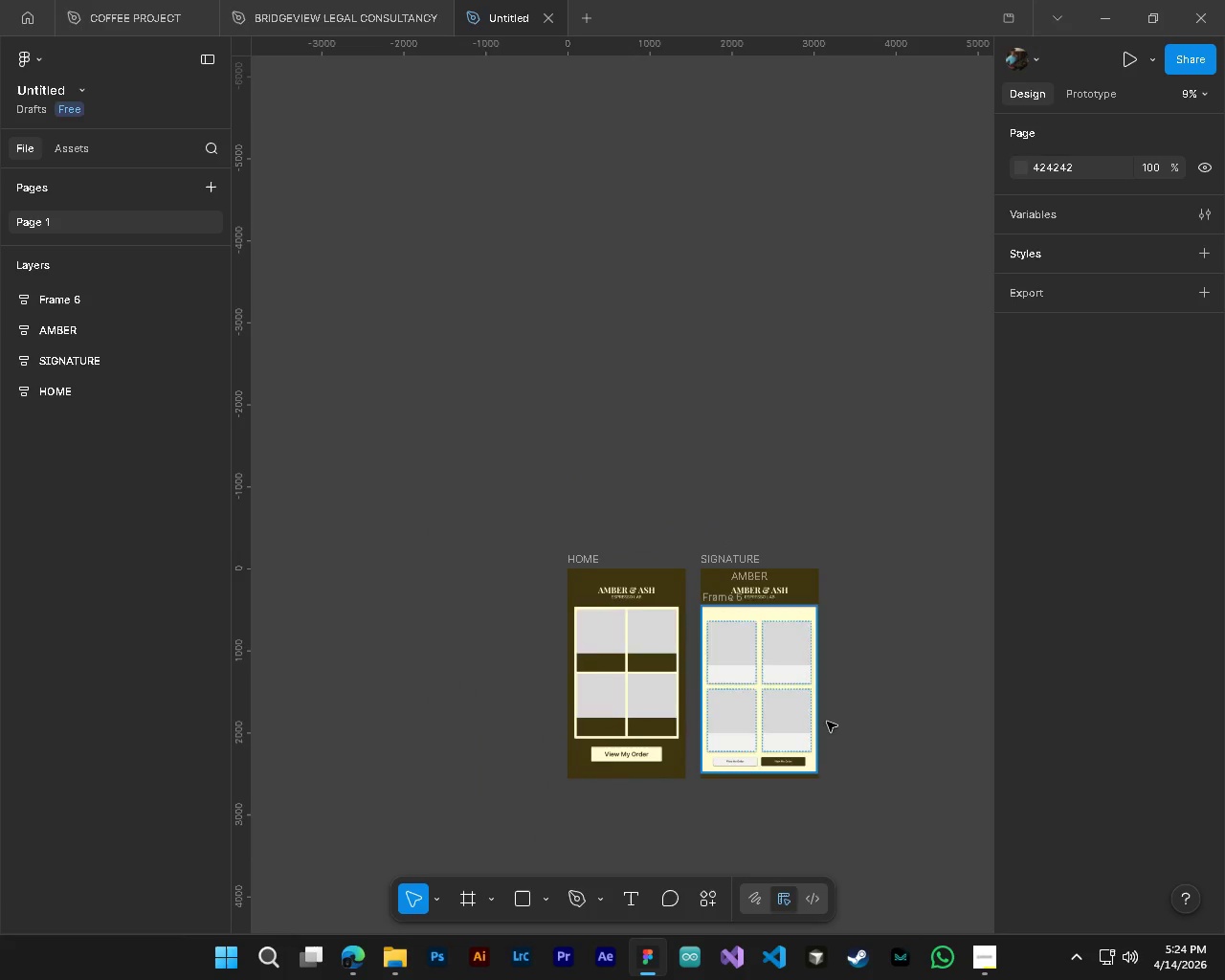 
hold_key(key=ControlLeft, duration=0.36)
 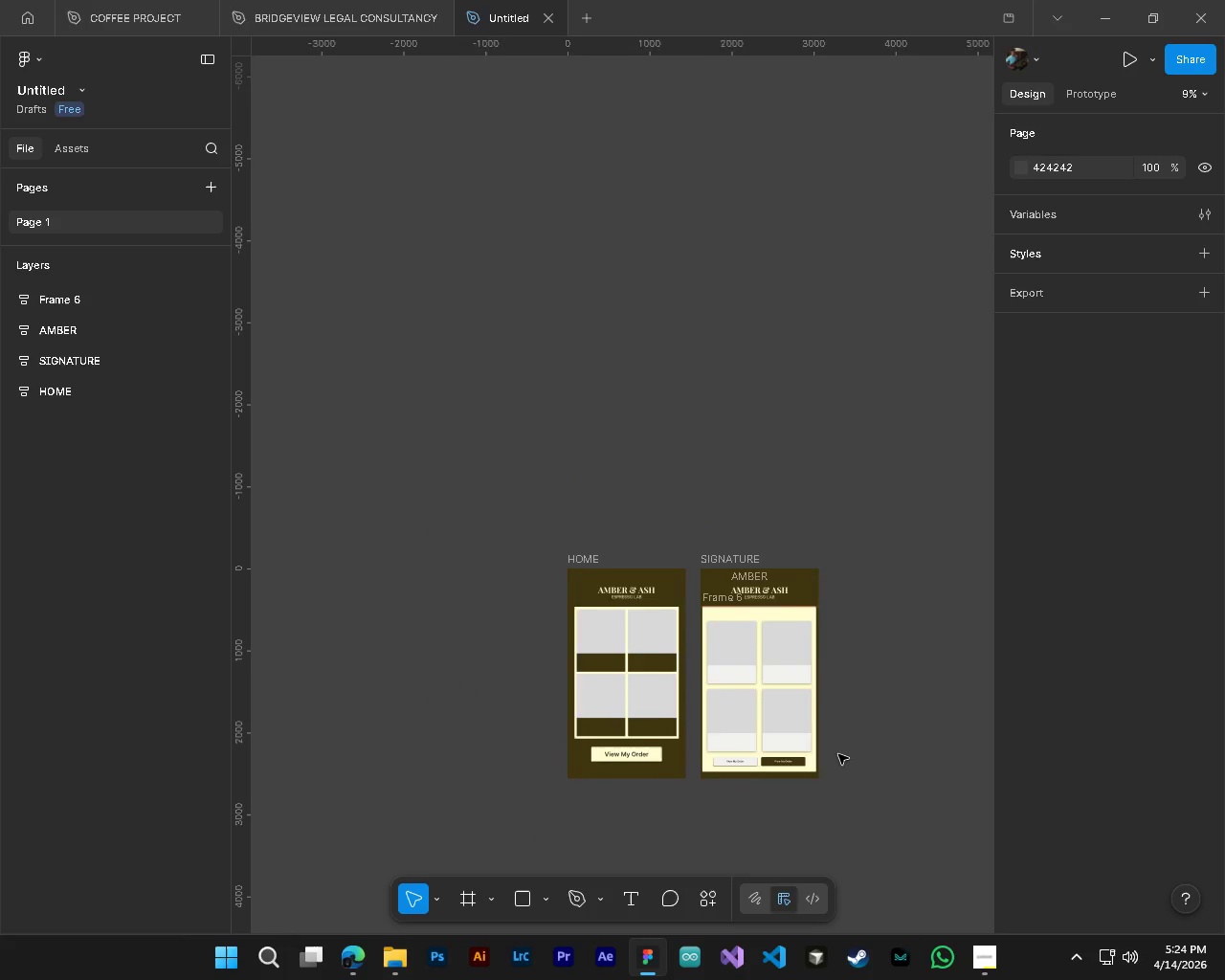 
hold_key(key=AltLeft, duration=0.31)
 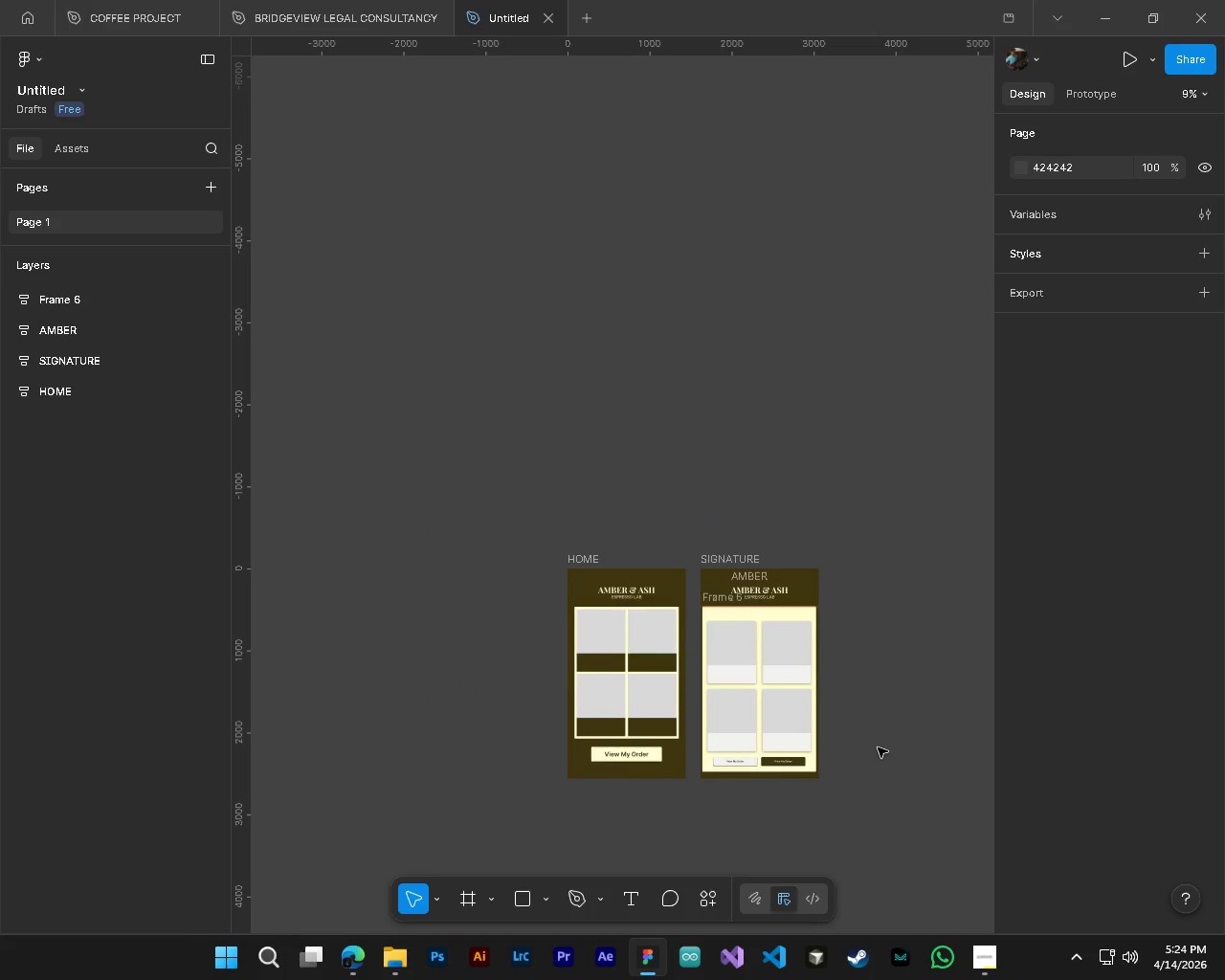 
hold_key(key=ShiftLeft, duration=0.52)
 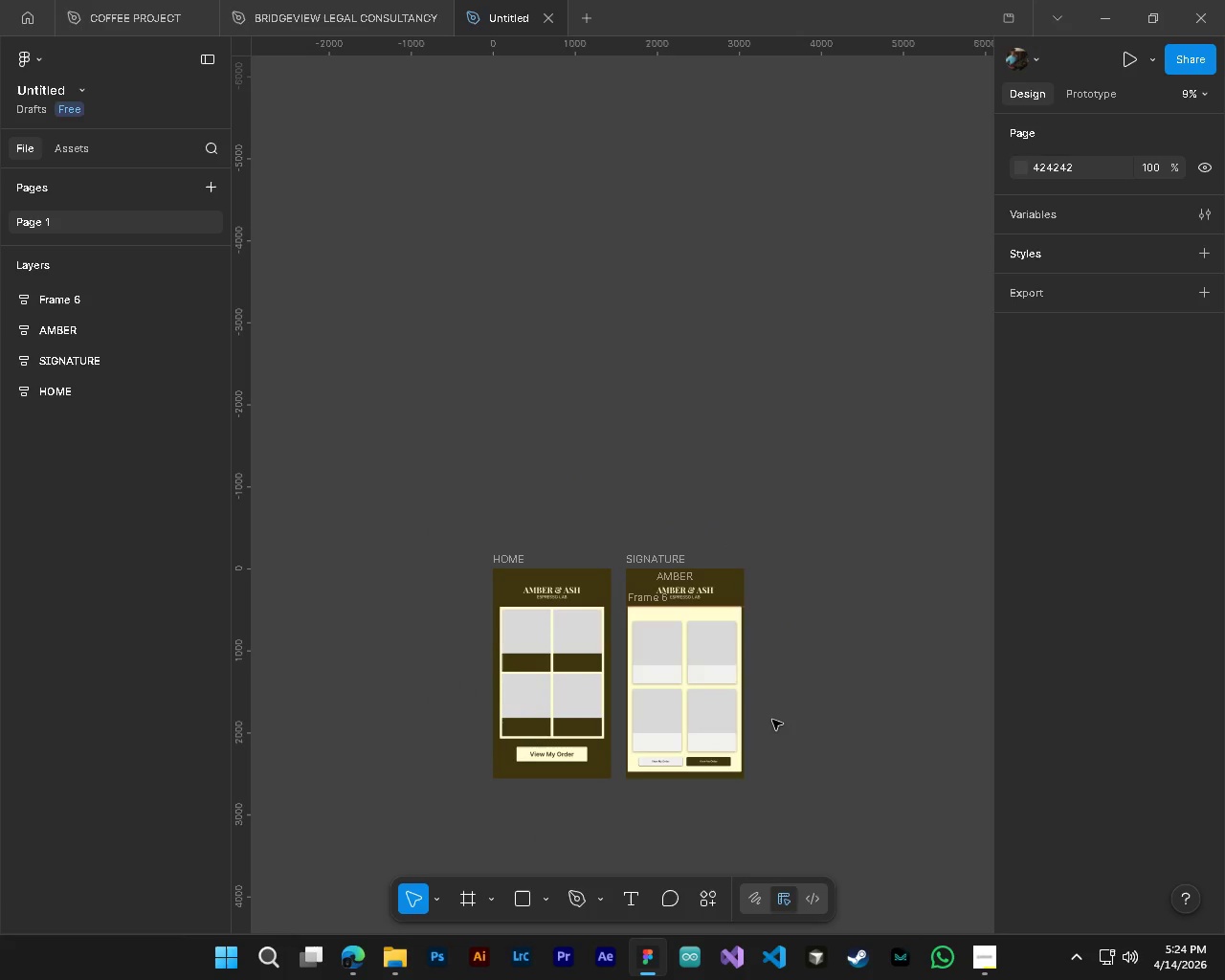 
scroll: coordinate [815, 719], scroll_direction: down, amount: 7.0
 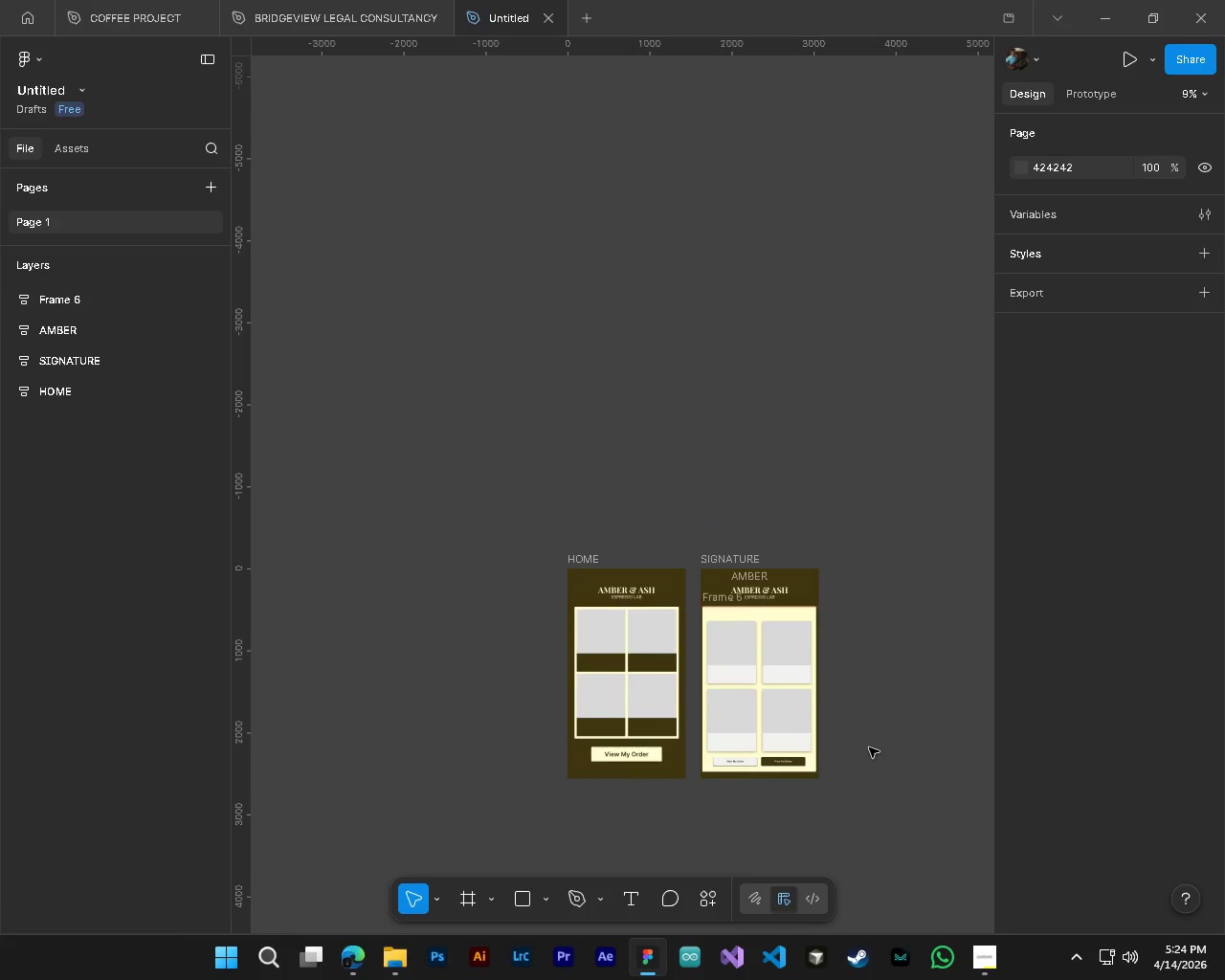 
hold_key(key=ShiftLeft, duration=3.77)
 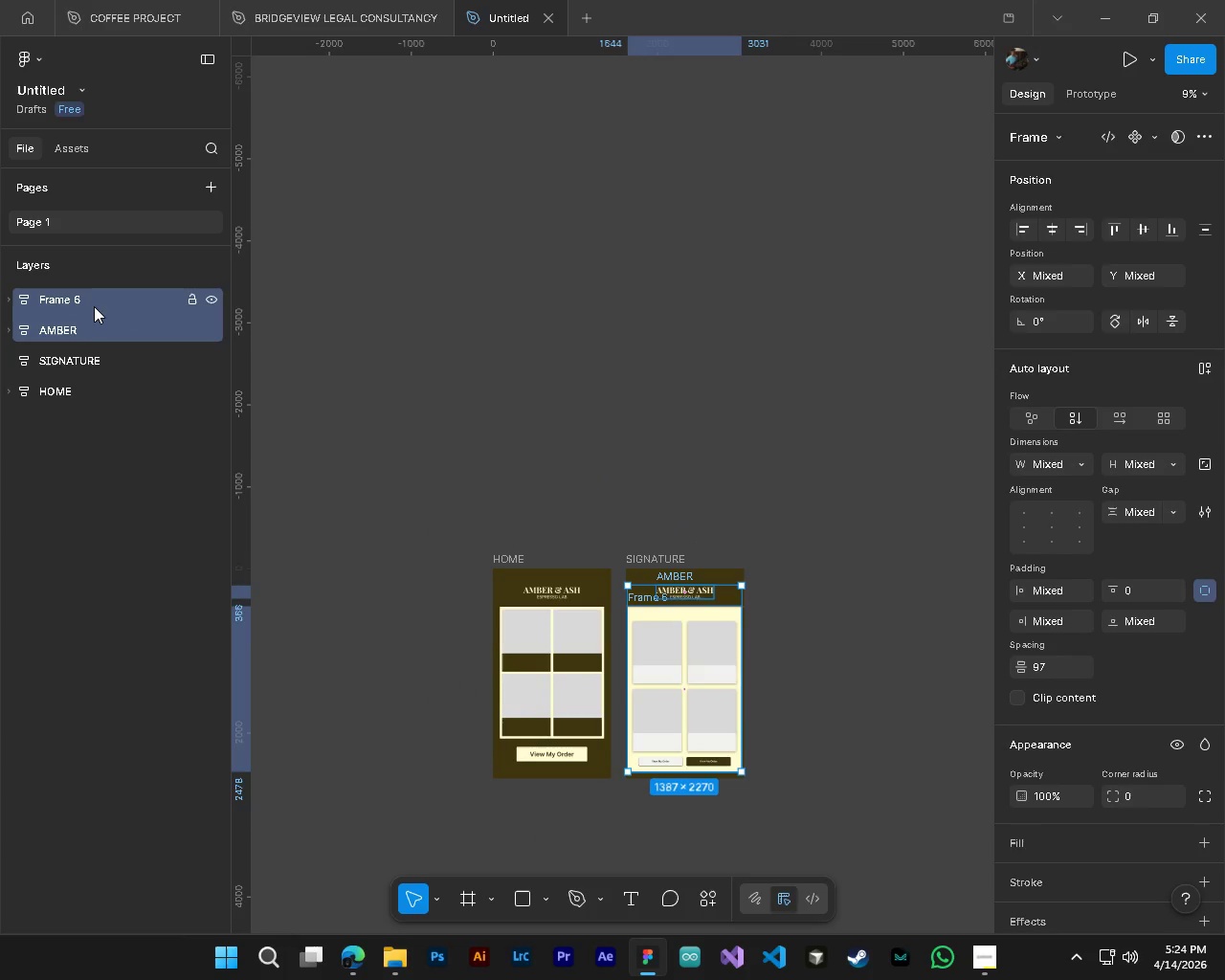 
scroll: coordinate [833, 754], scroll_direction: down, amount: 3.0
 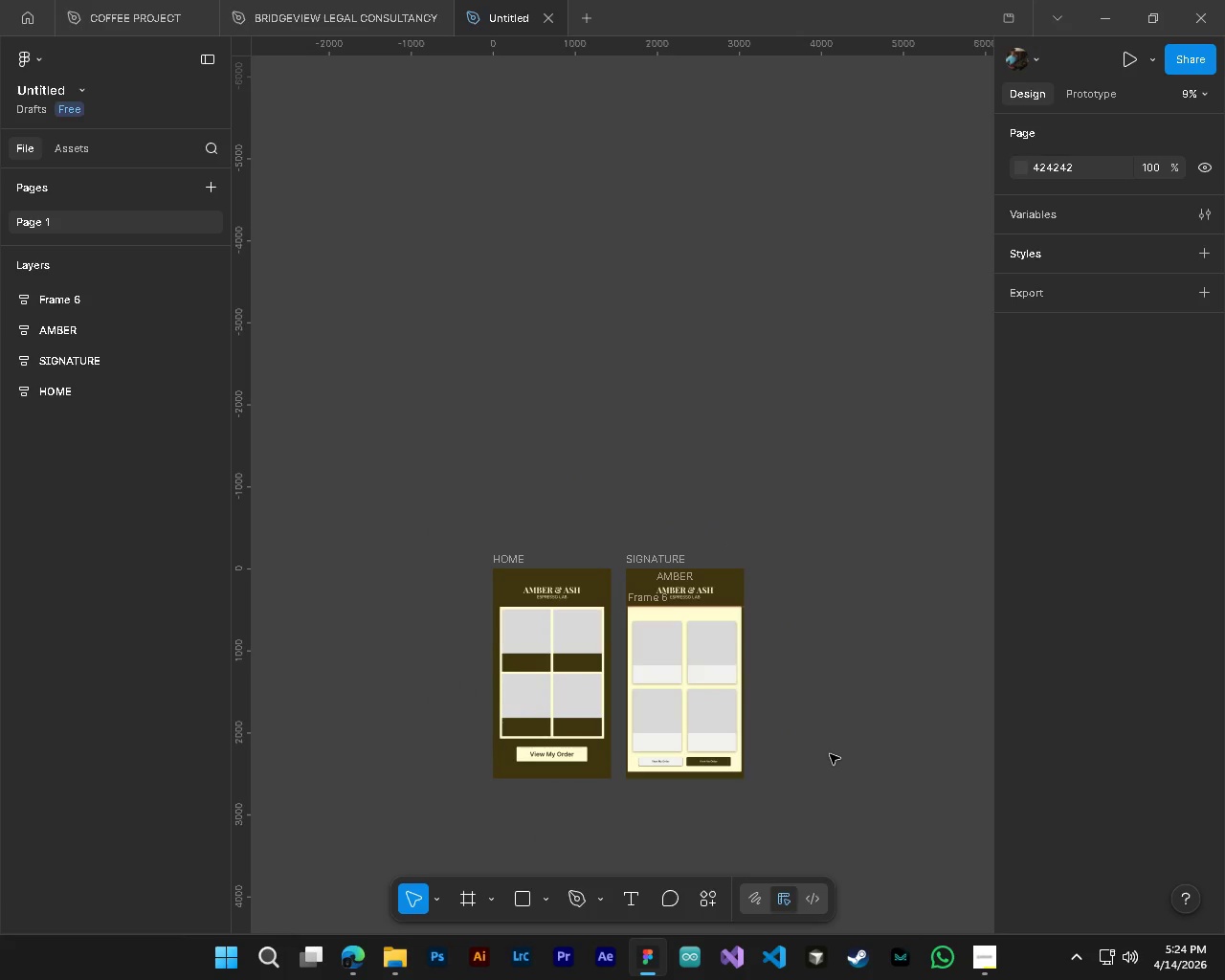 
left_click([724, 590])
 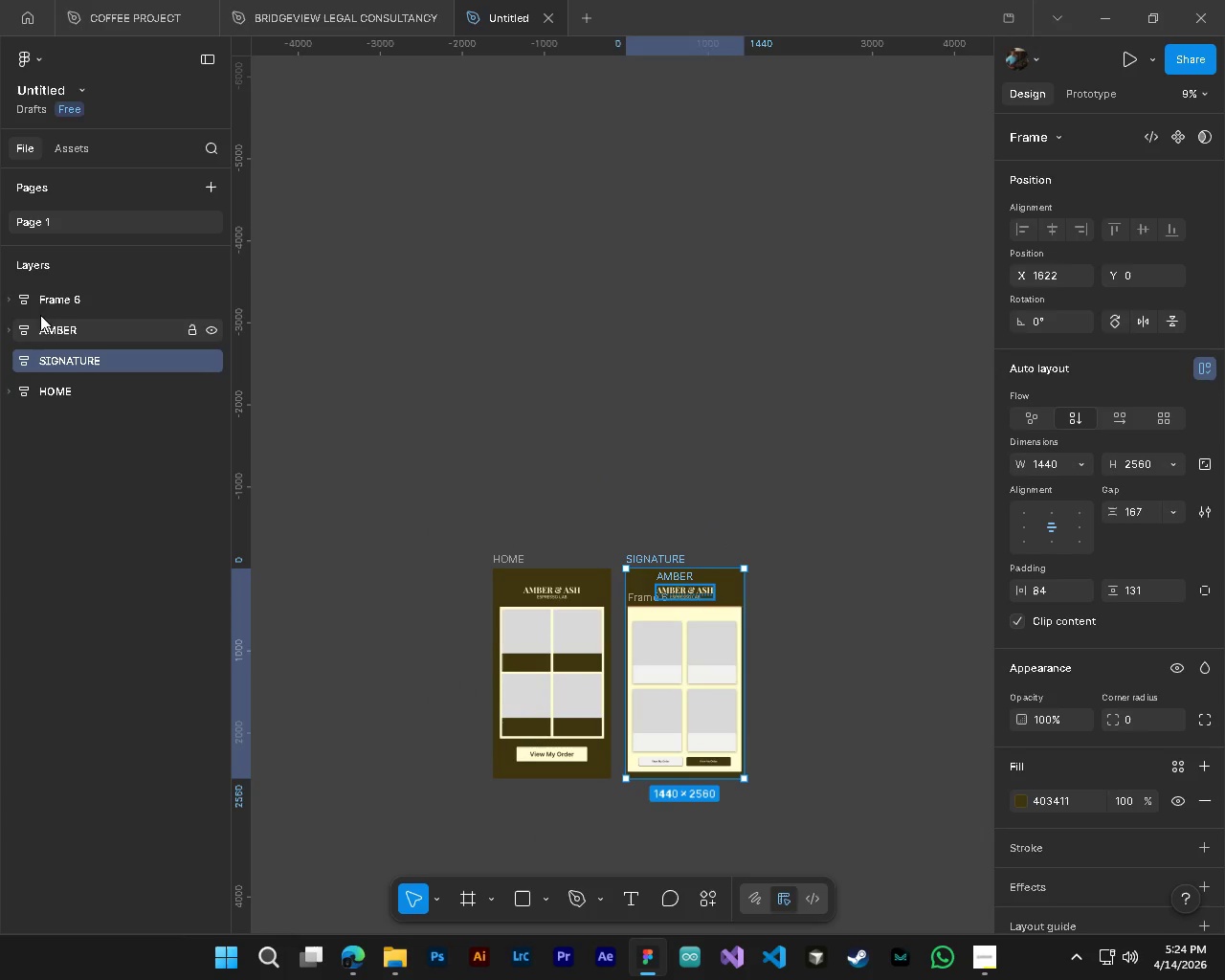 
left_click([71, 331])
 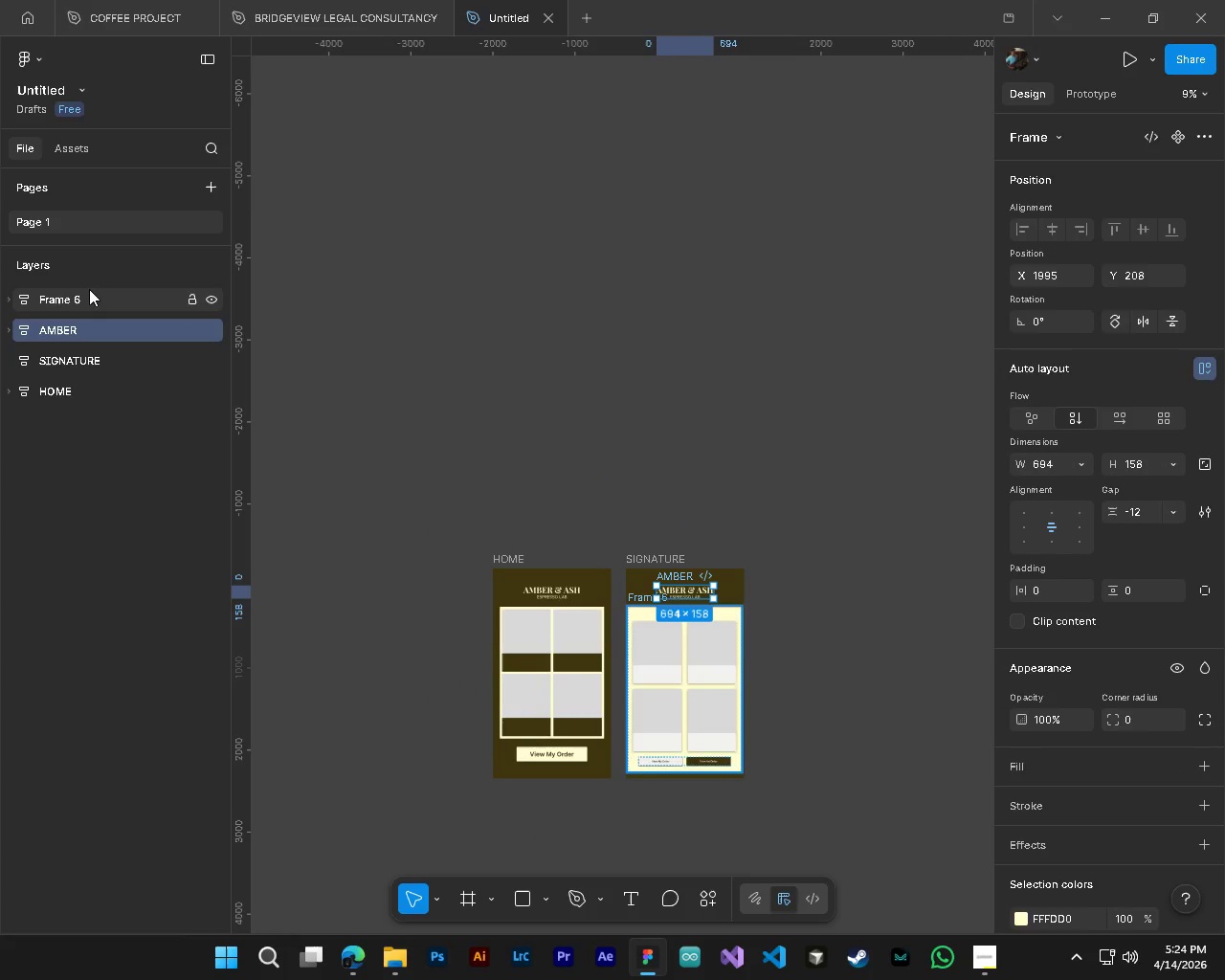 
hold_key(key=ShiftLeft, duration=0.84)
double_click([89, 289])
 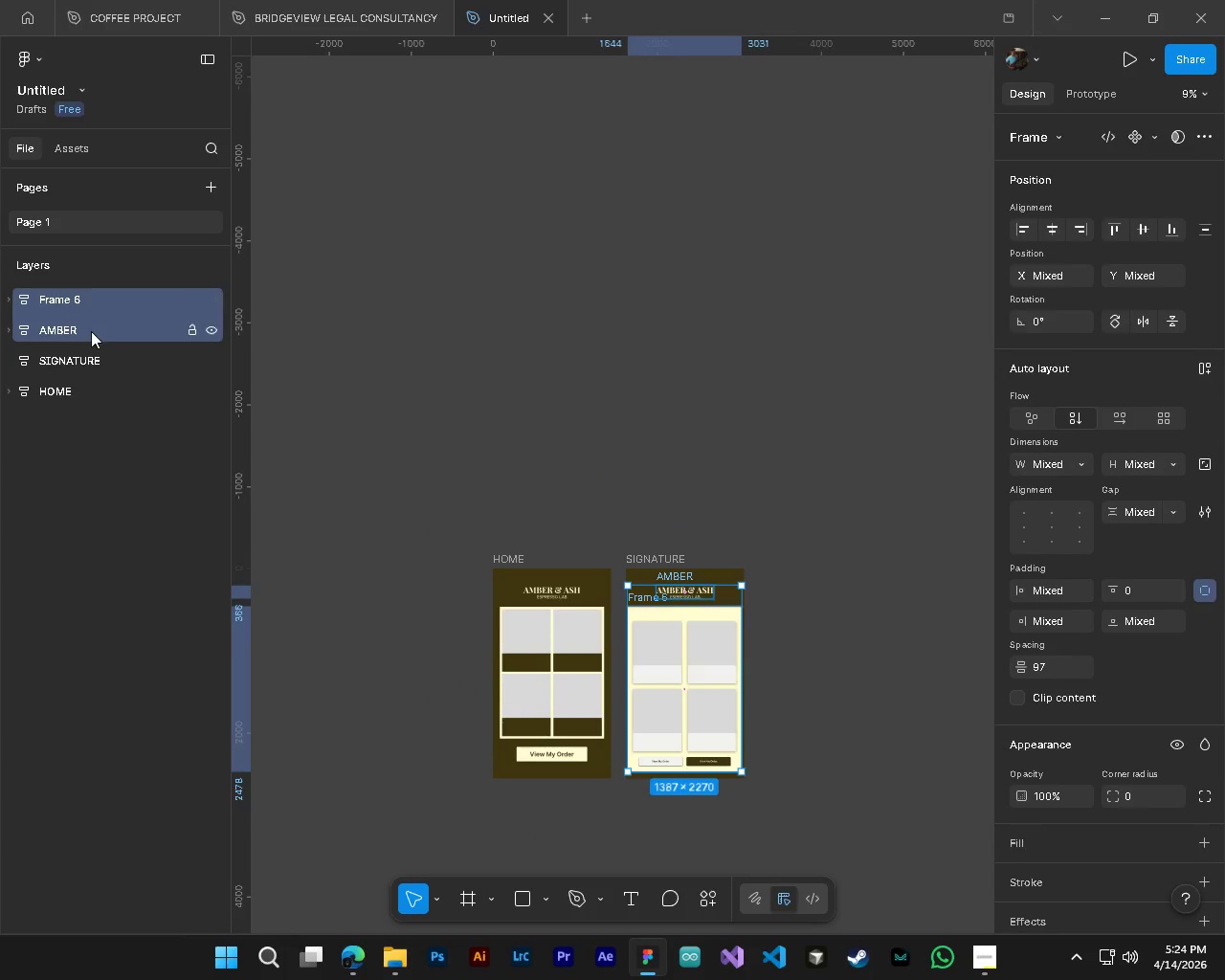 
left_click_drag(start_coordinate=[91, 332], to_coordinate=[93, 358])
 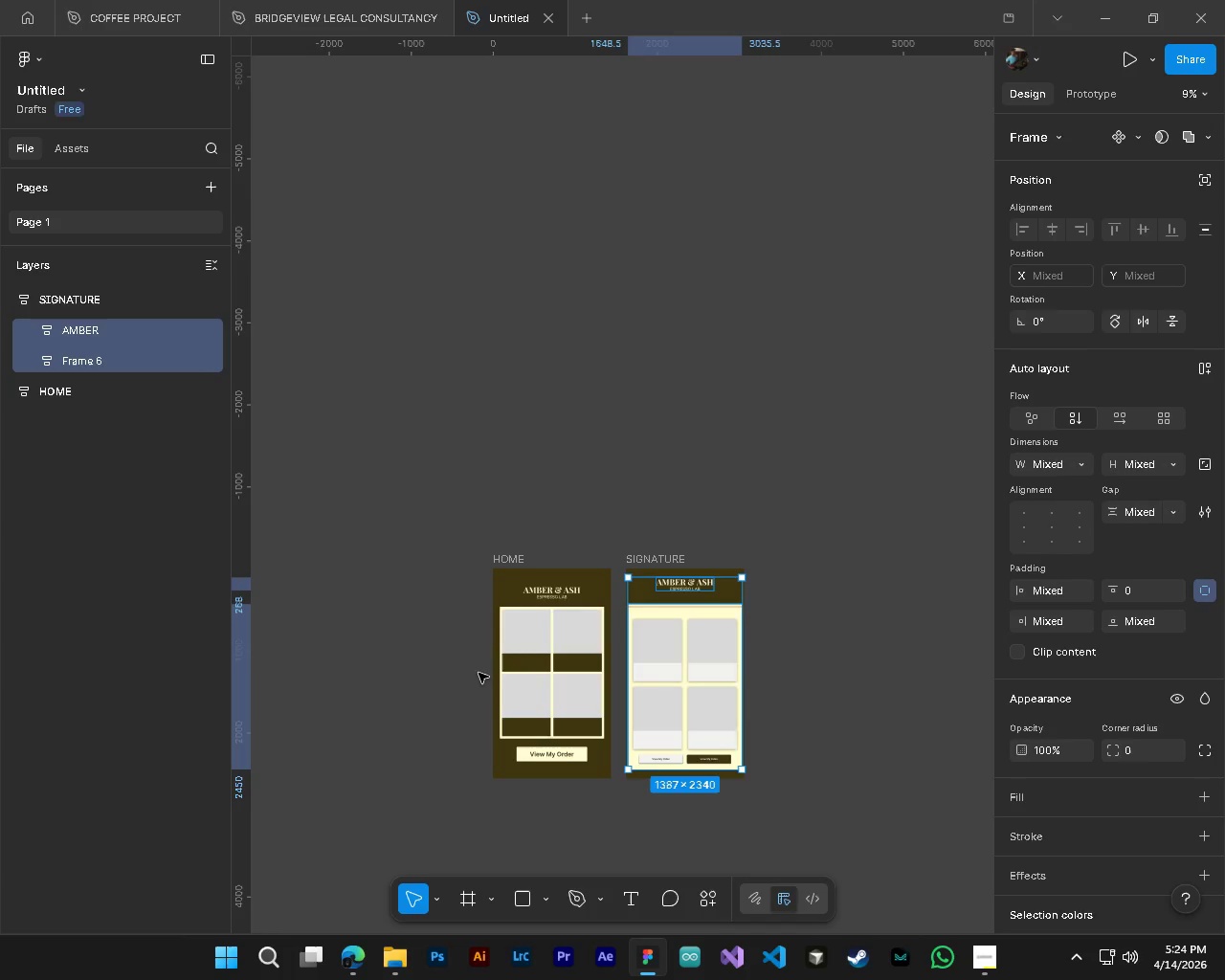 
hold_key(key=AltLeft, duration=0.67)
hold_key(key=ControlLeft, duration=0.67)
scroll: coordinate [769, 752], scroll_direction: up, amount: 4.0
 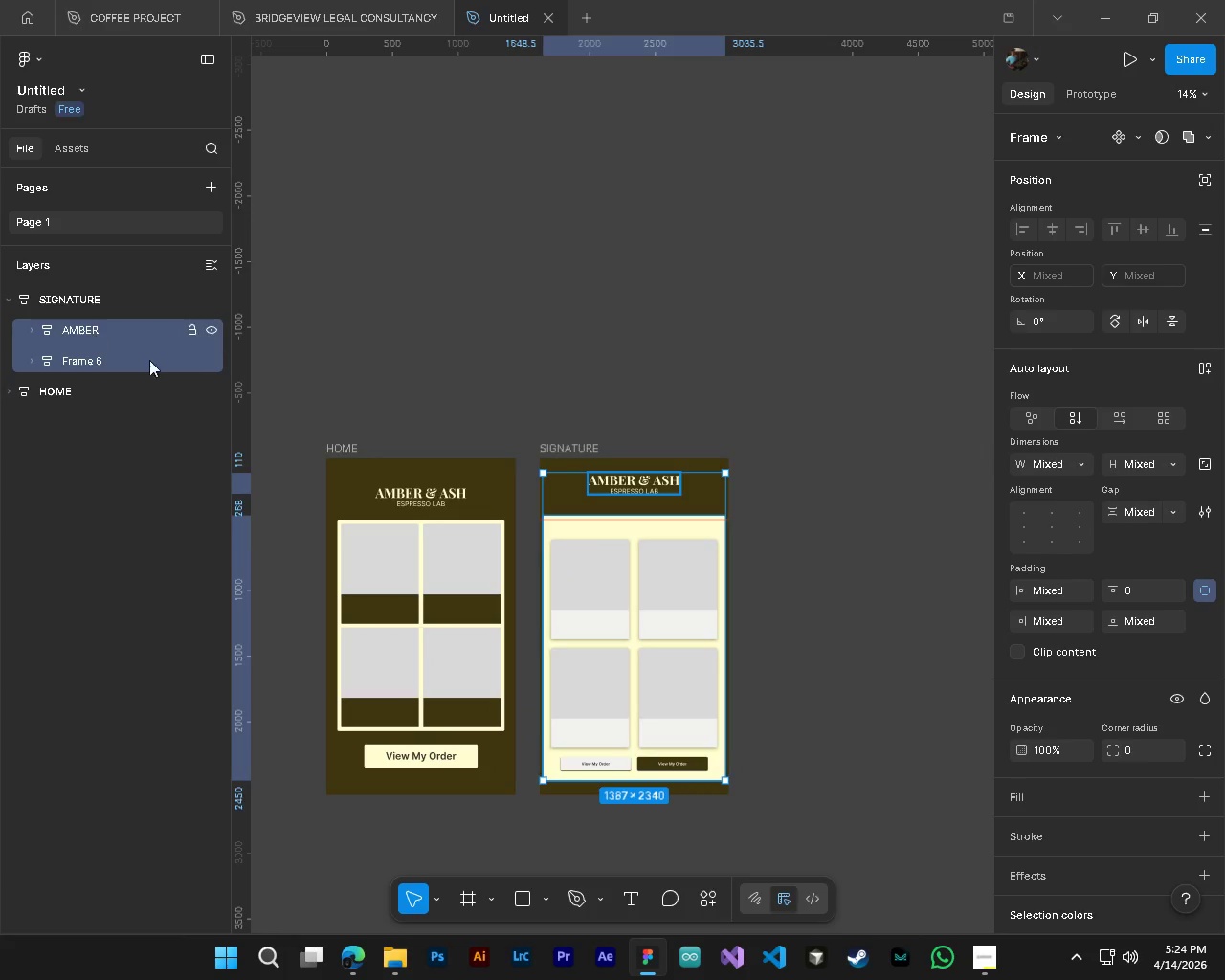 
hold_key(key=AltLeft, duration=0.8)
hold_key(key=ControlLeft, duration=0.75)
scroll: coordinate [732, 788], scroll_direction: up, amount: 5.0
 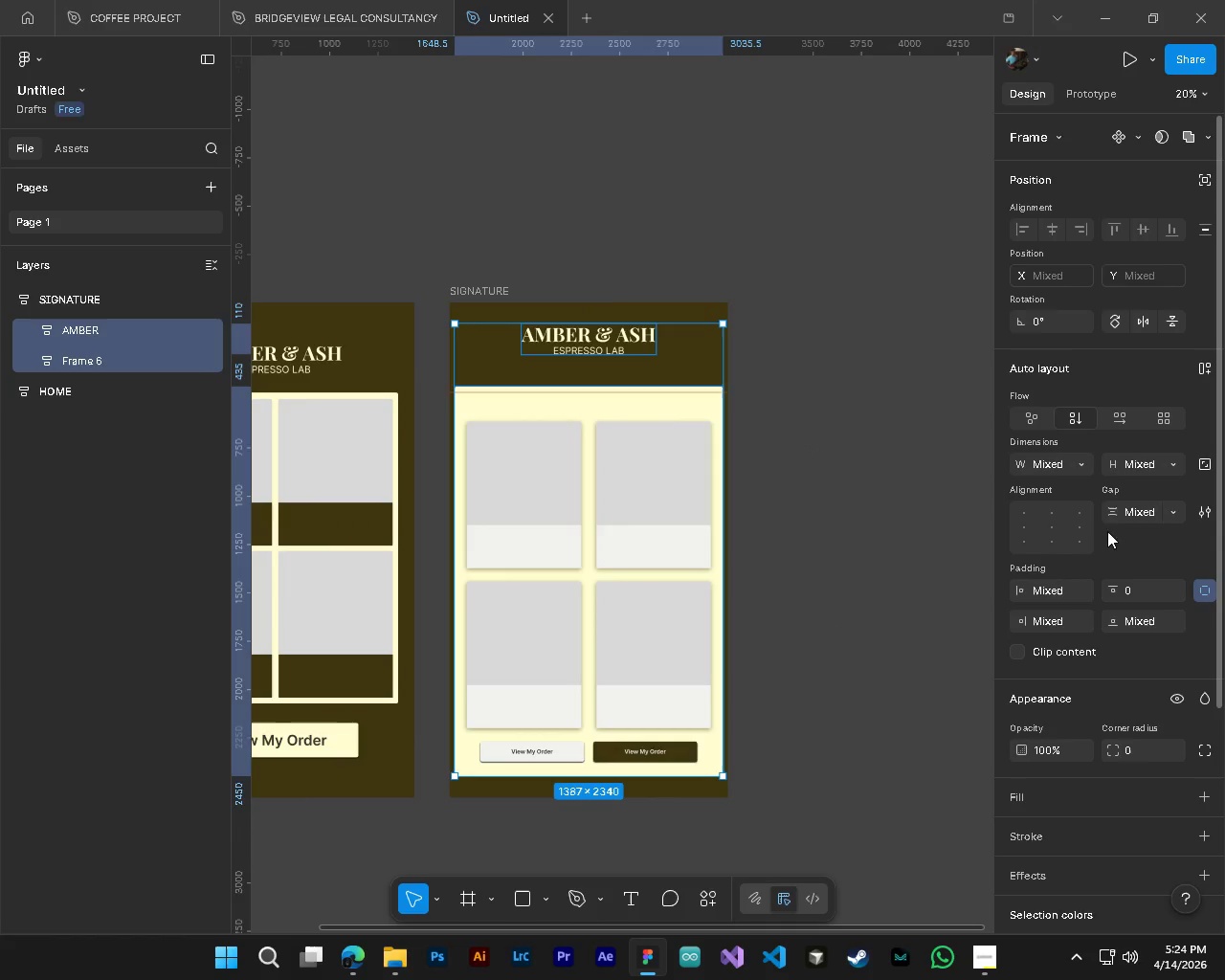 
wait(5.06)
 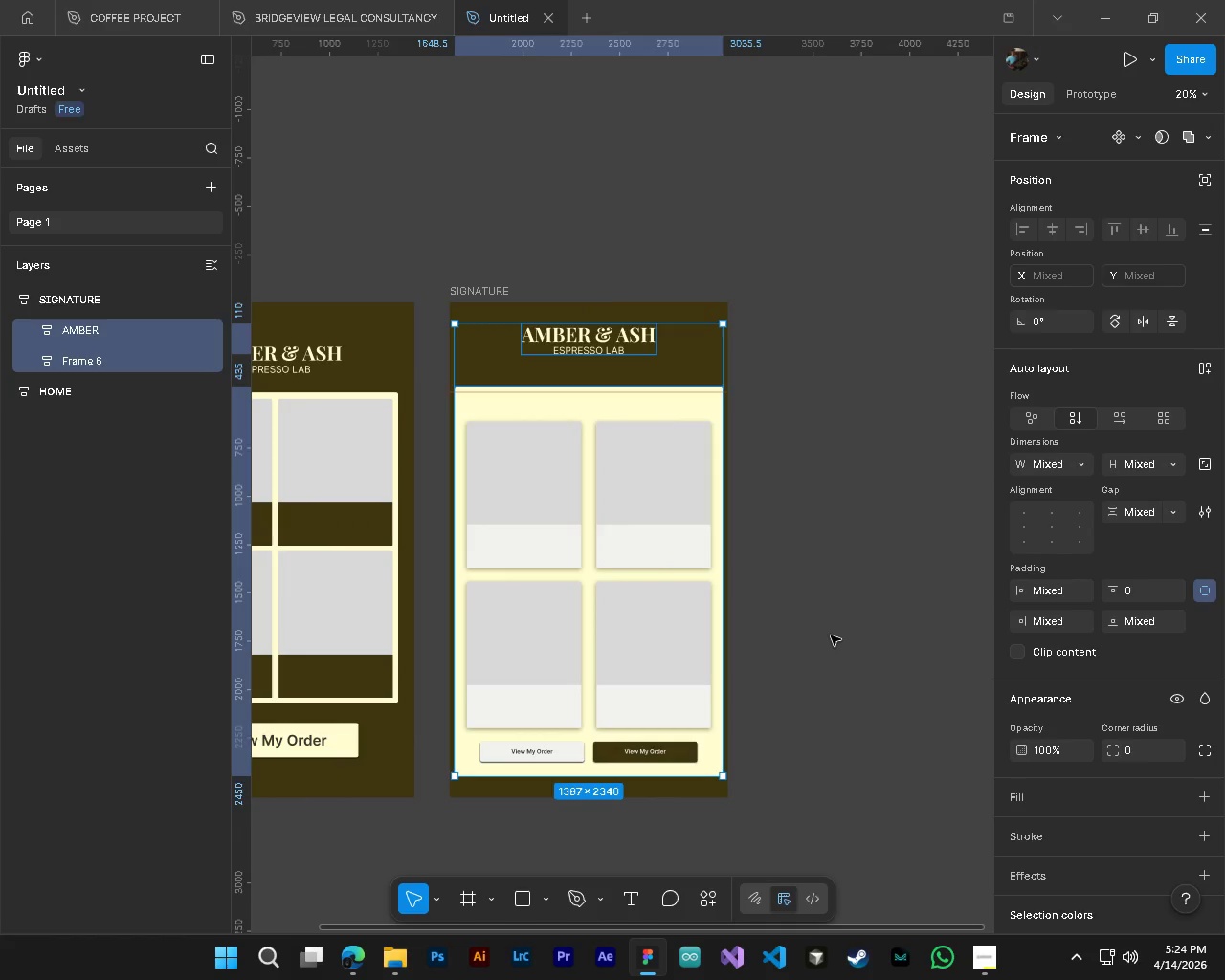 
left_click([63, 338])
 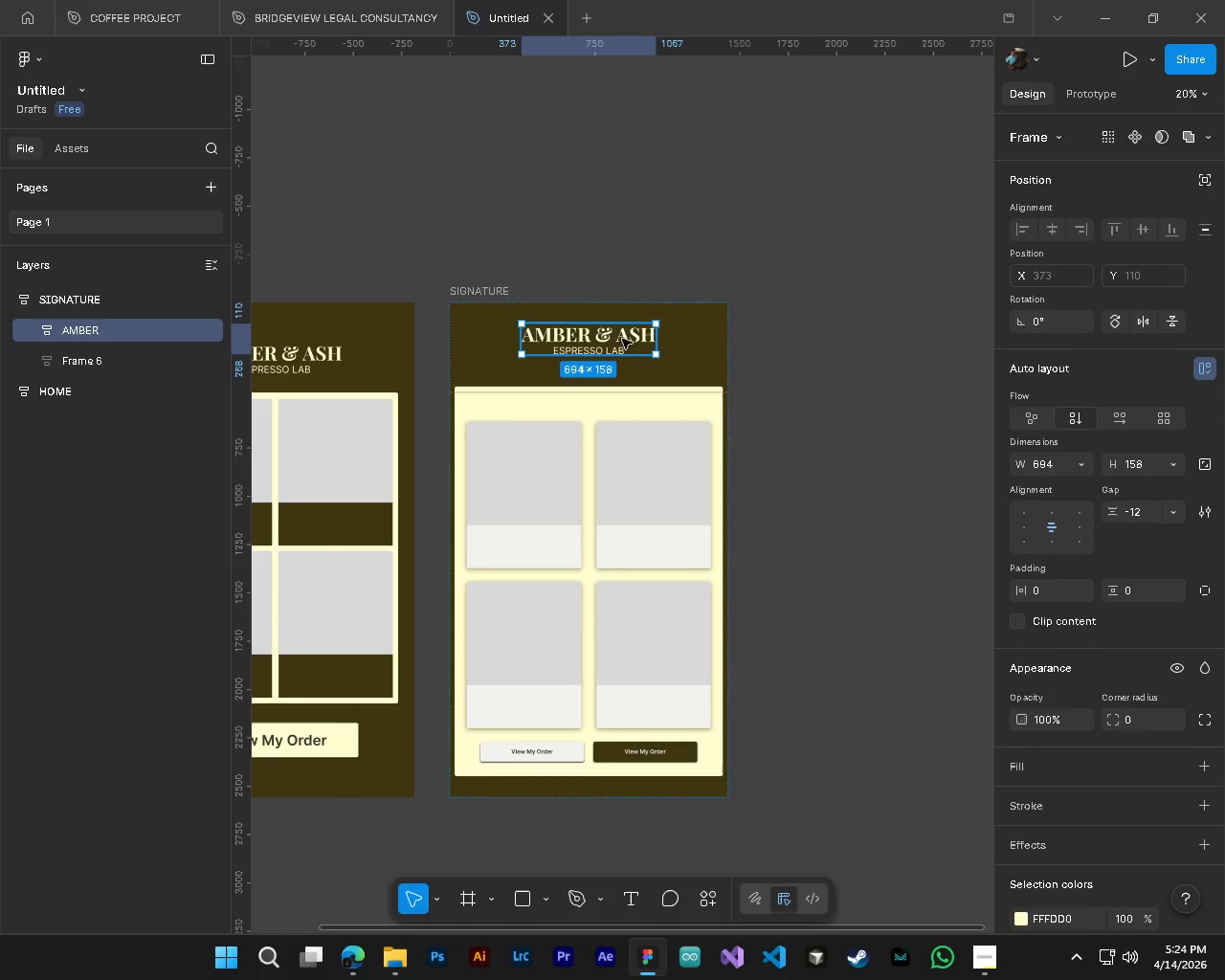 
left_click_drag(start_coordinate=[623, 338], to_coordinate=[616, 352])
 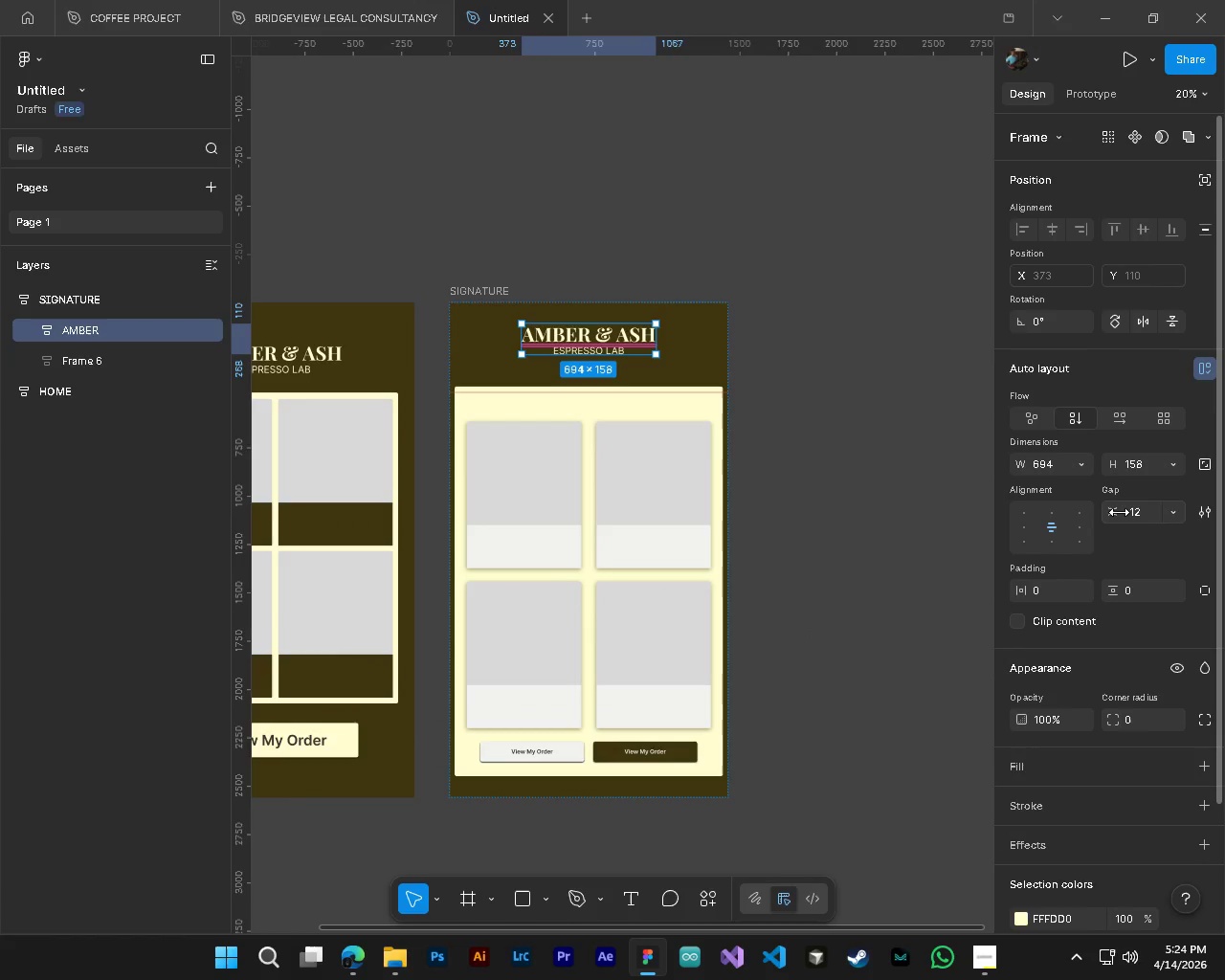 
left_click_drag(start_coordinate=[1119, 512], to_coordinate=[593, 489])
 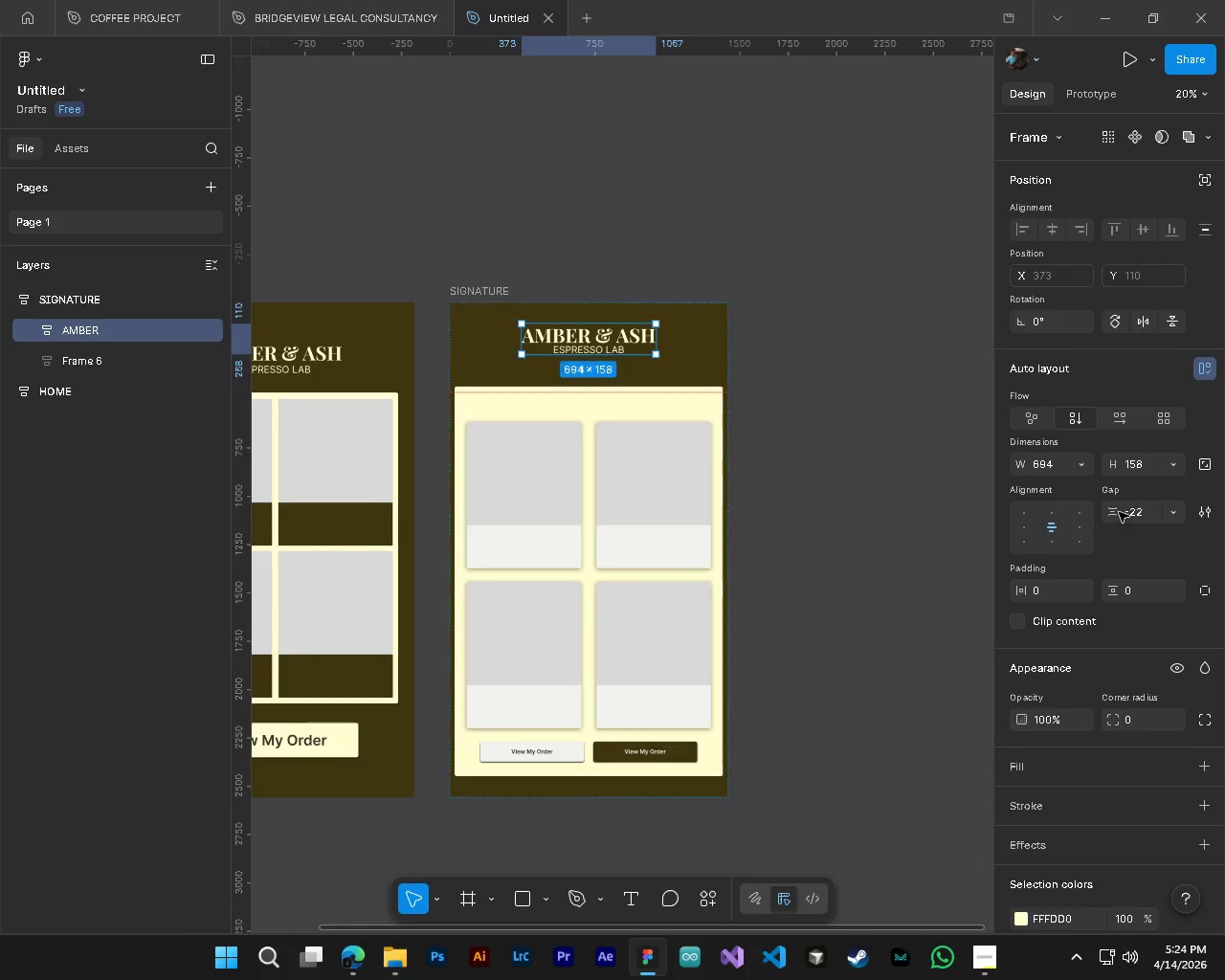 
key(Control+ControlLeft)
 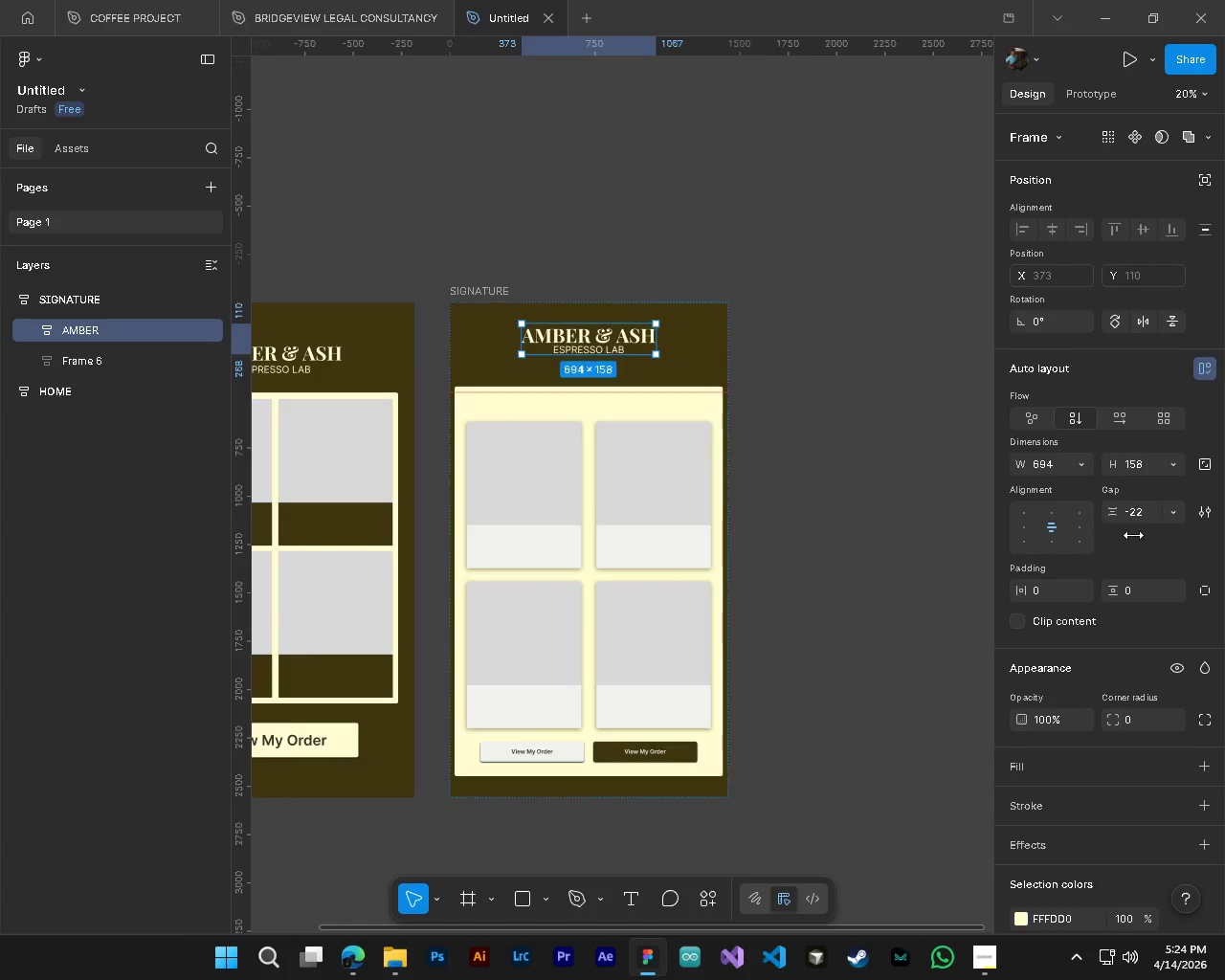 
key(Control+Z)
 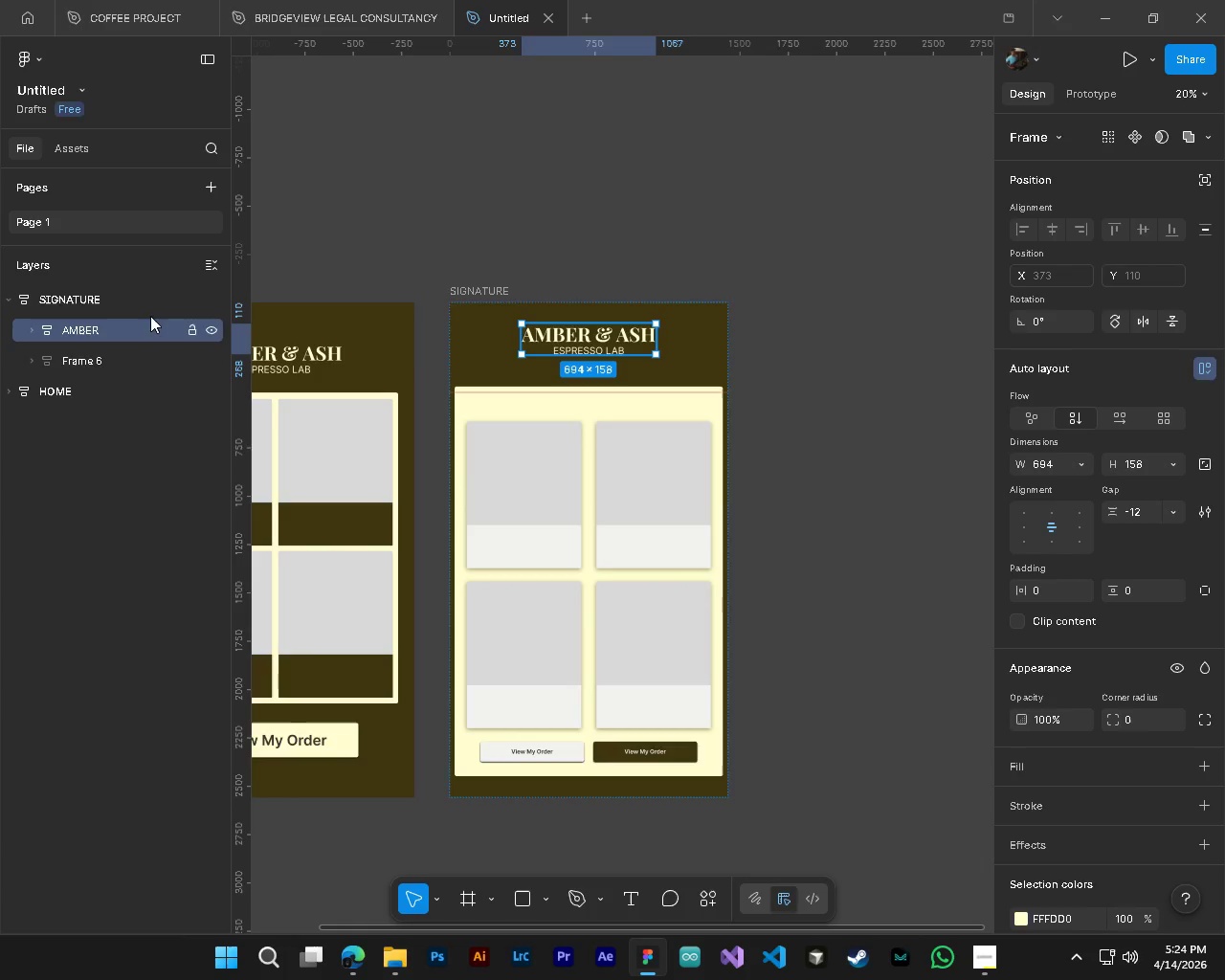 
left_click([133, 301])
 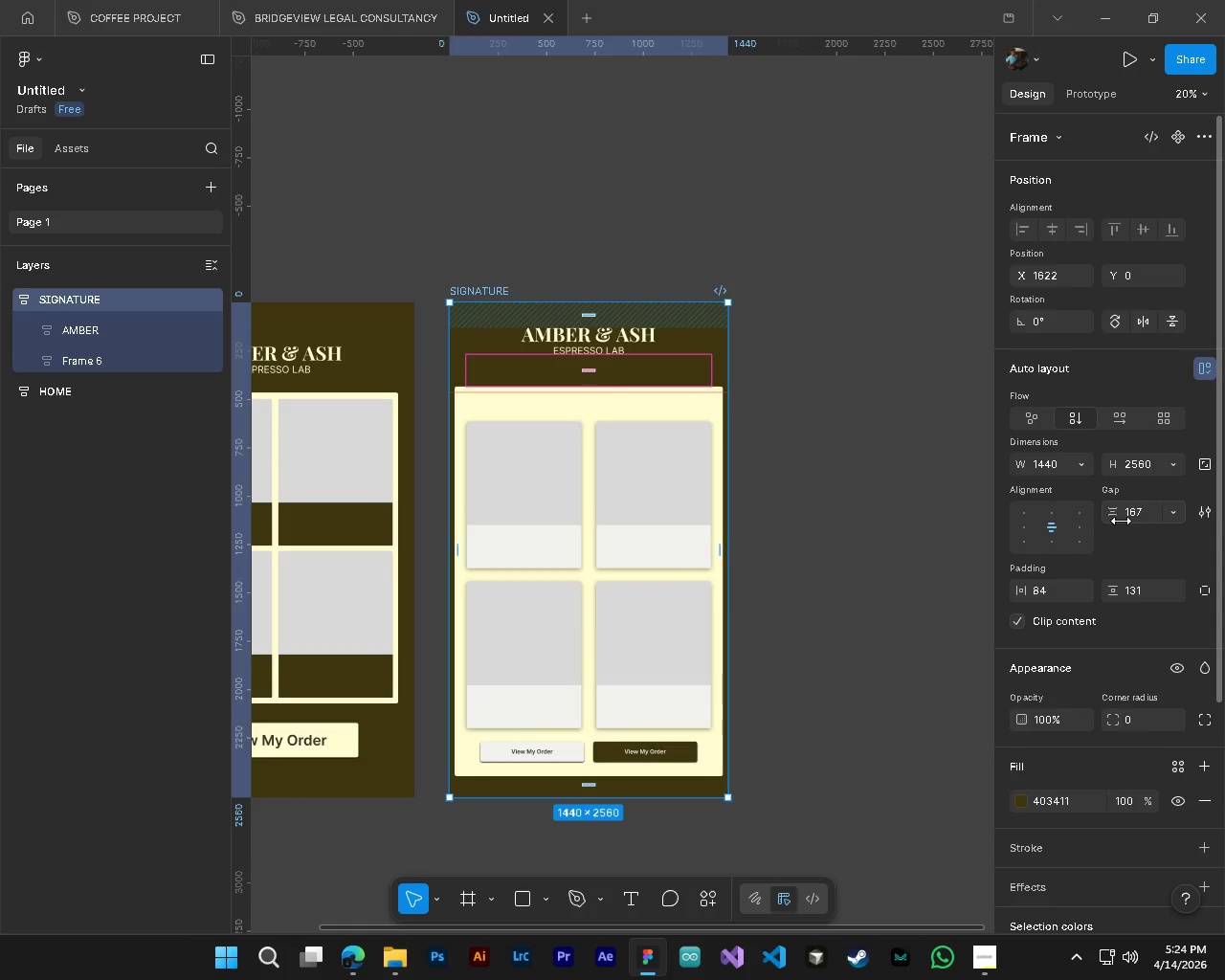 
left_click_drag(start_coordinate=[1120, 521], to_coordinate=[486, 503])
 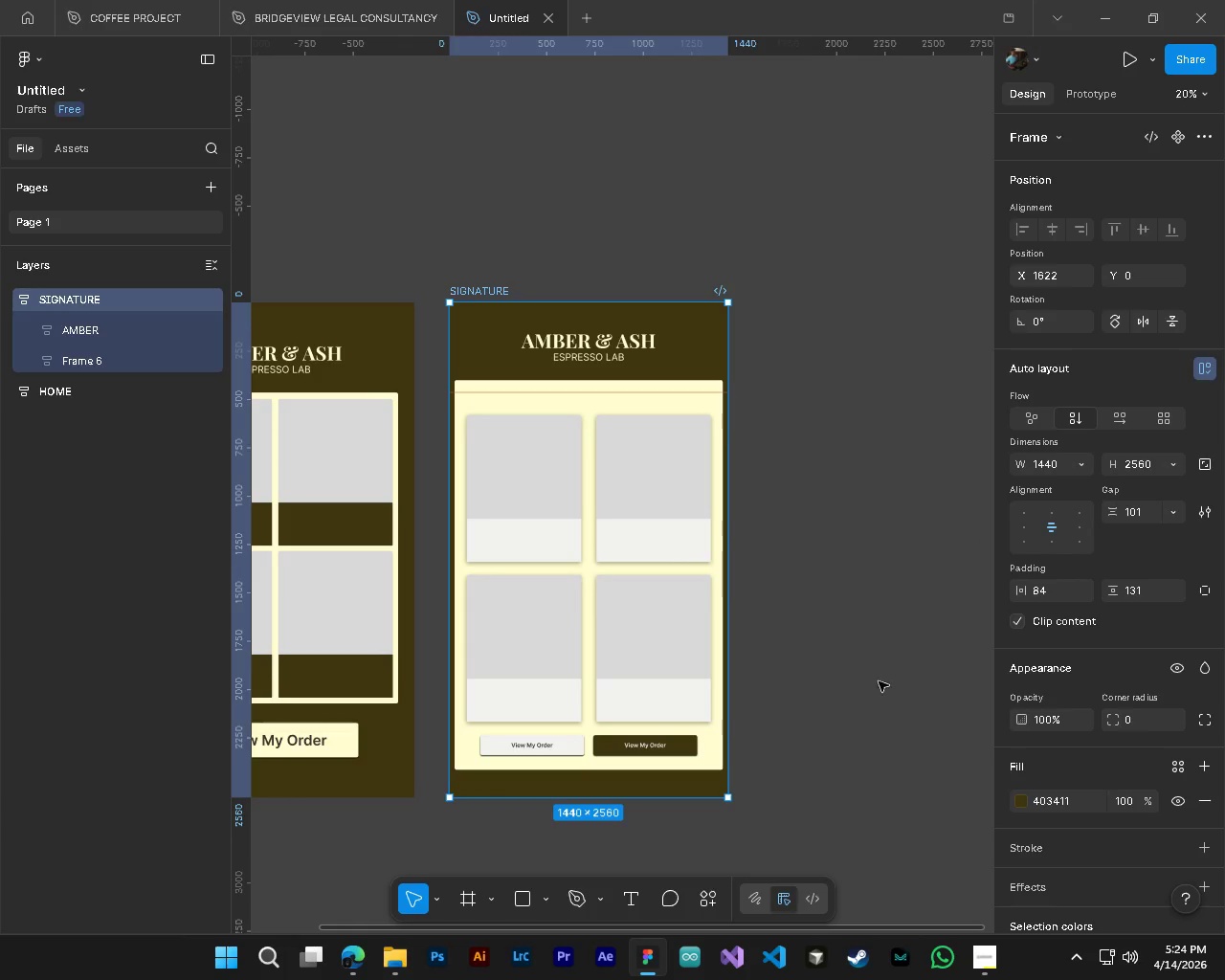 
hold_key(key=AltLeft, duration=0.36)
hold_key(key=ControlLeft, duration=0.38)
scroll: coordinate [840, 688], scroll_direction: down, amount: 4.0
 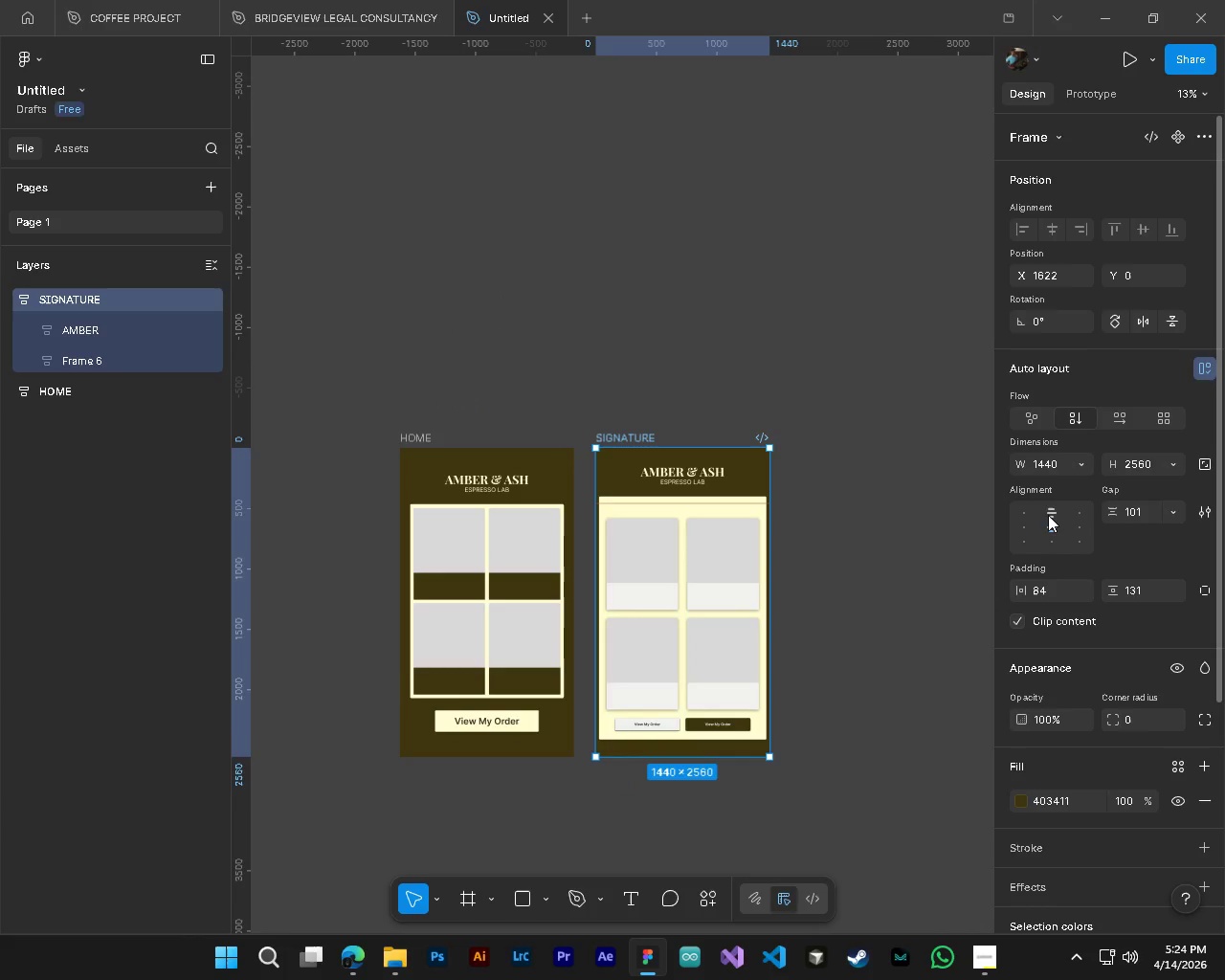 
left_click([1048, 515])
 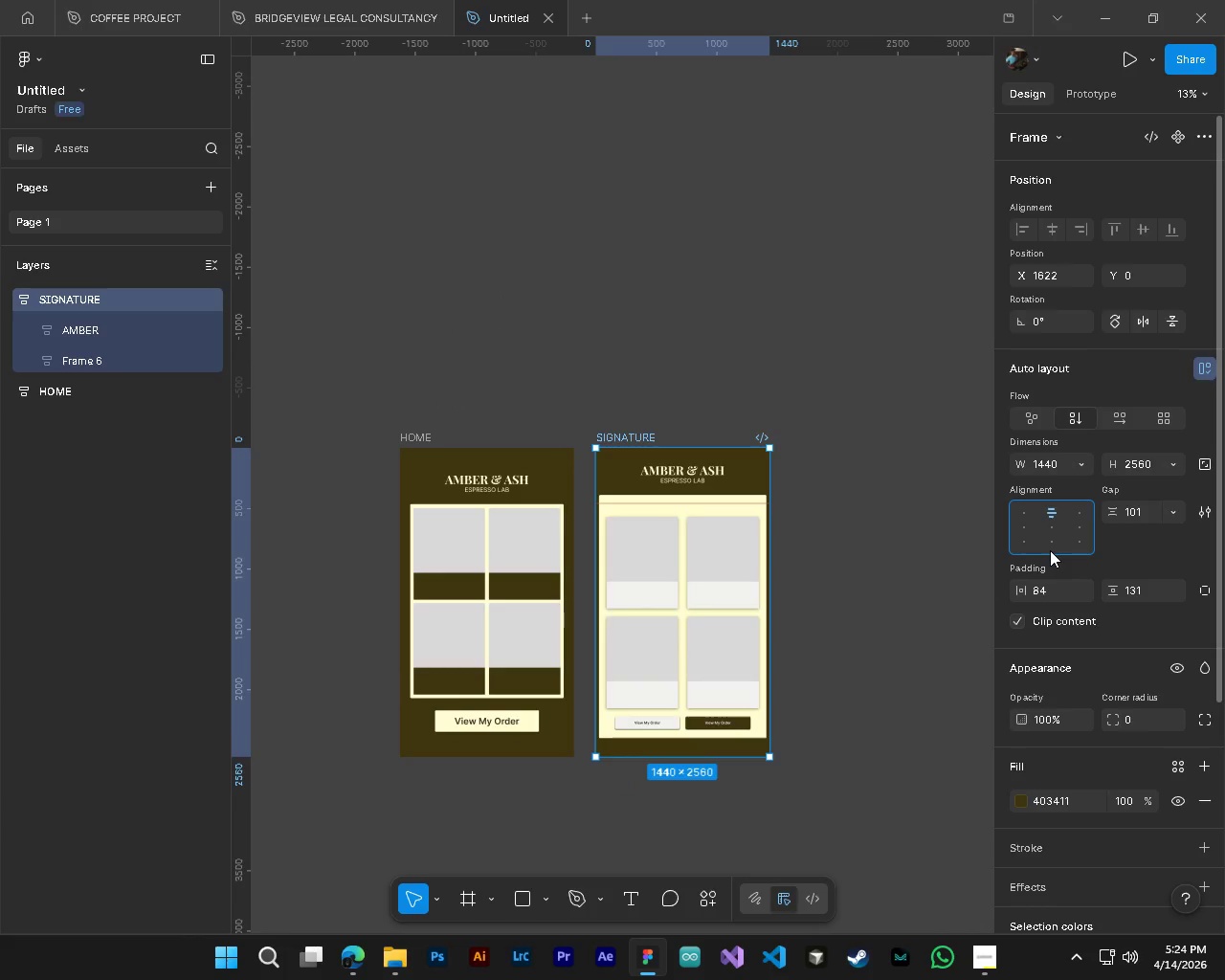 
left_click([1050, 545])
 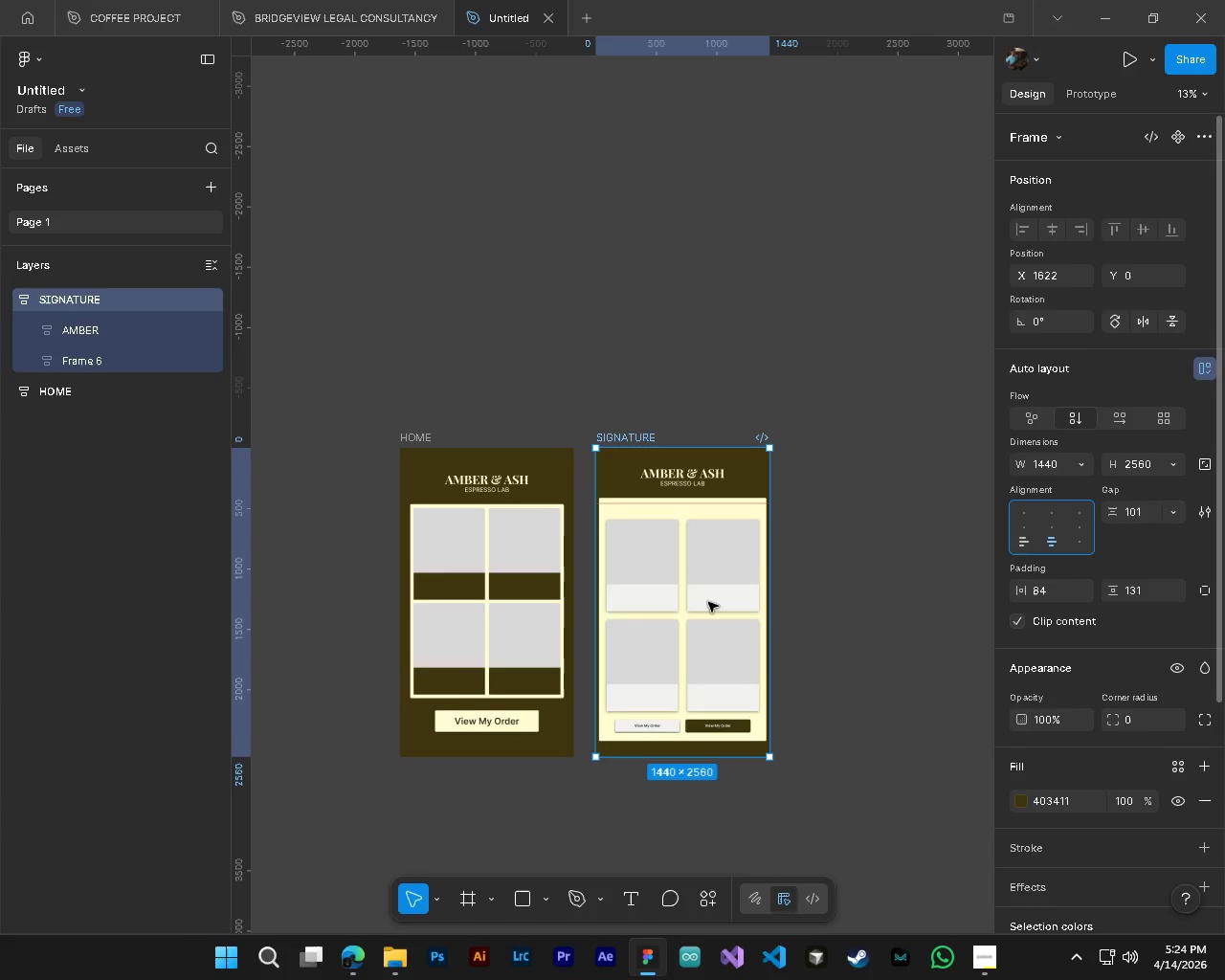 
hold_key(key=AltLeft, duration=3.12)
hold_key(key=ControlLeft, duration=1.5)
scroll: coordinate [537, 465], scroll_direction: up, amount: 3.0
 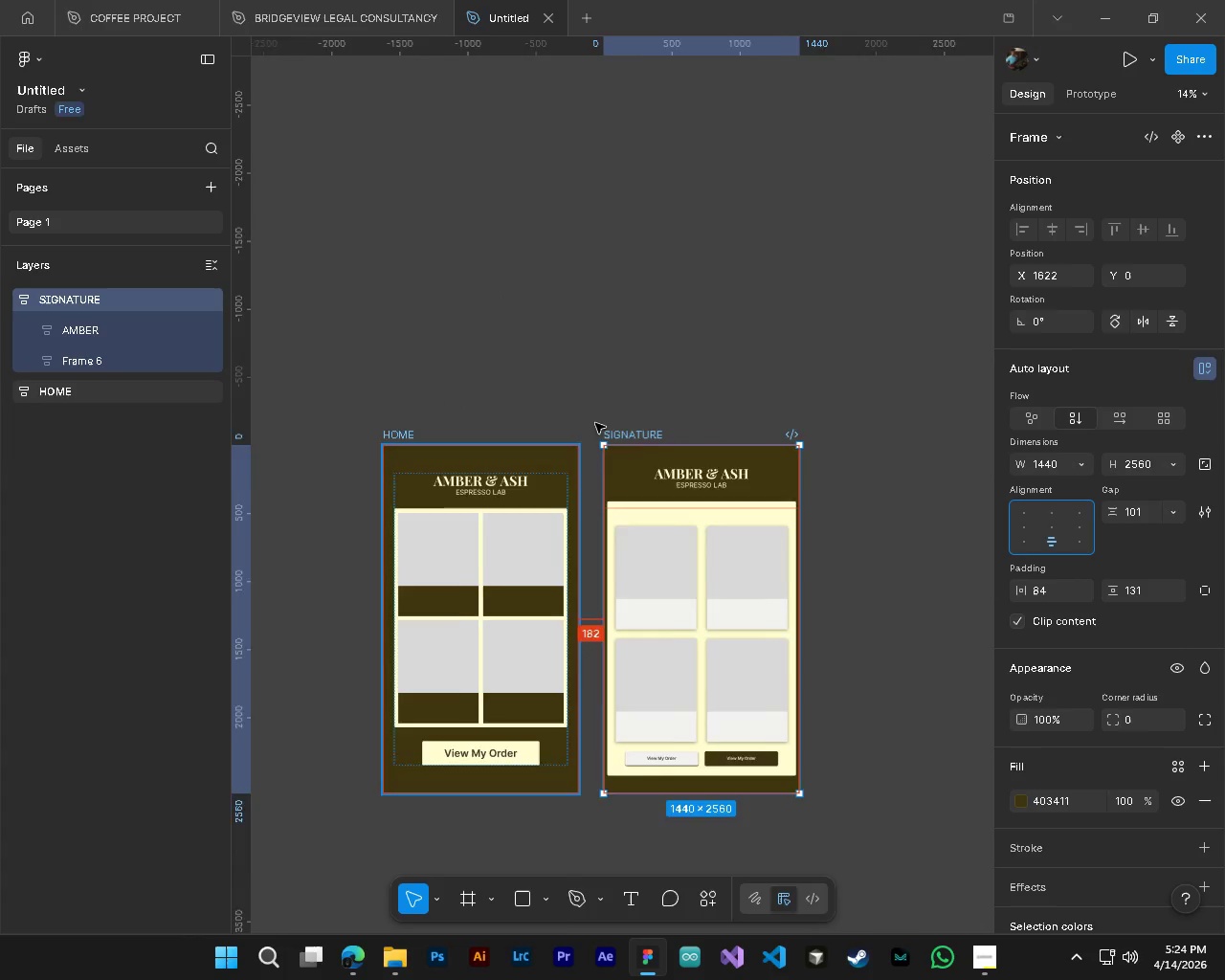 
hold_key(key=ControlLeft, duration=1.5)
 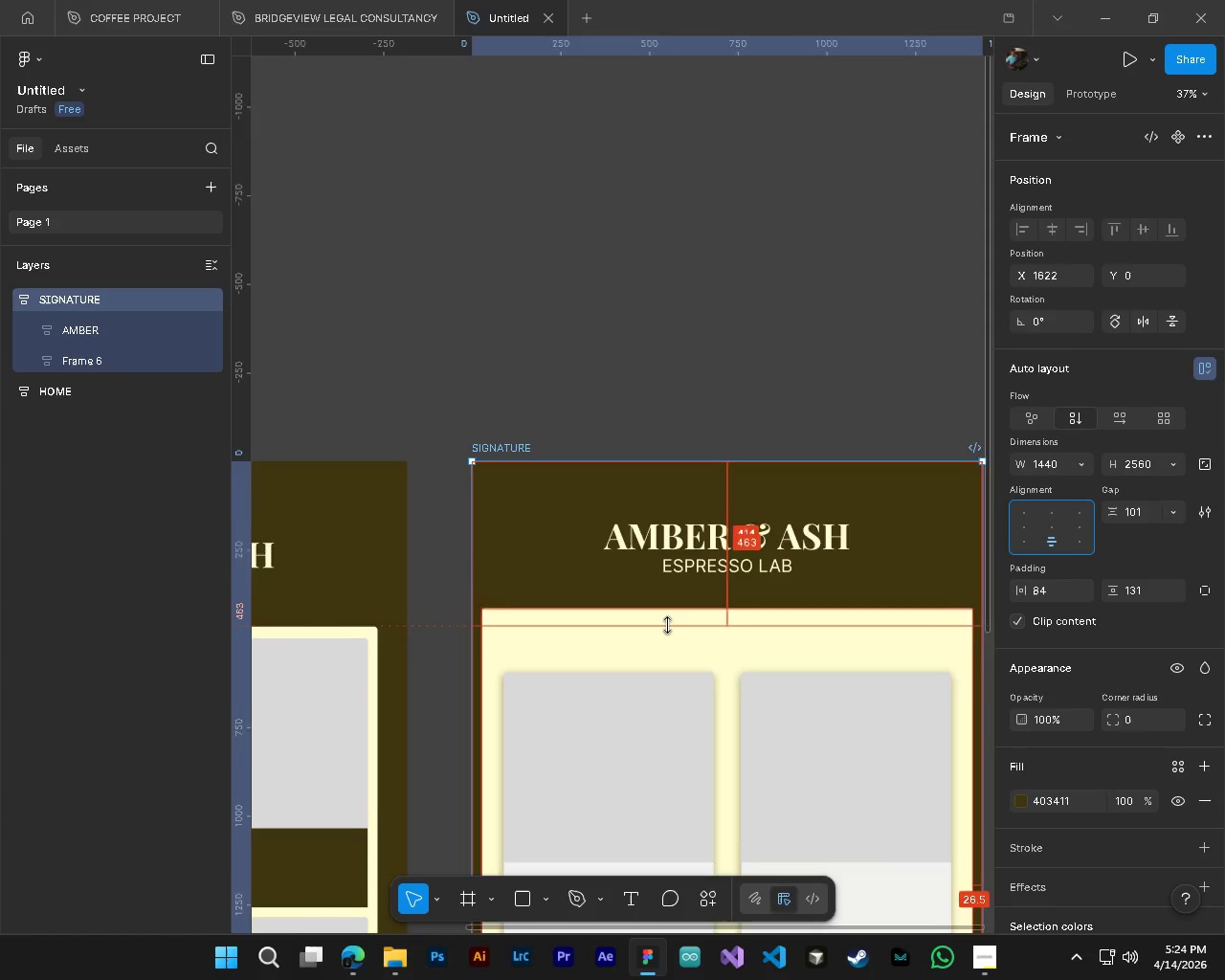 
scroll: coordinate [614, 412], scroll_direction: up, amount: 4.0
 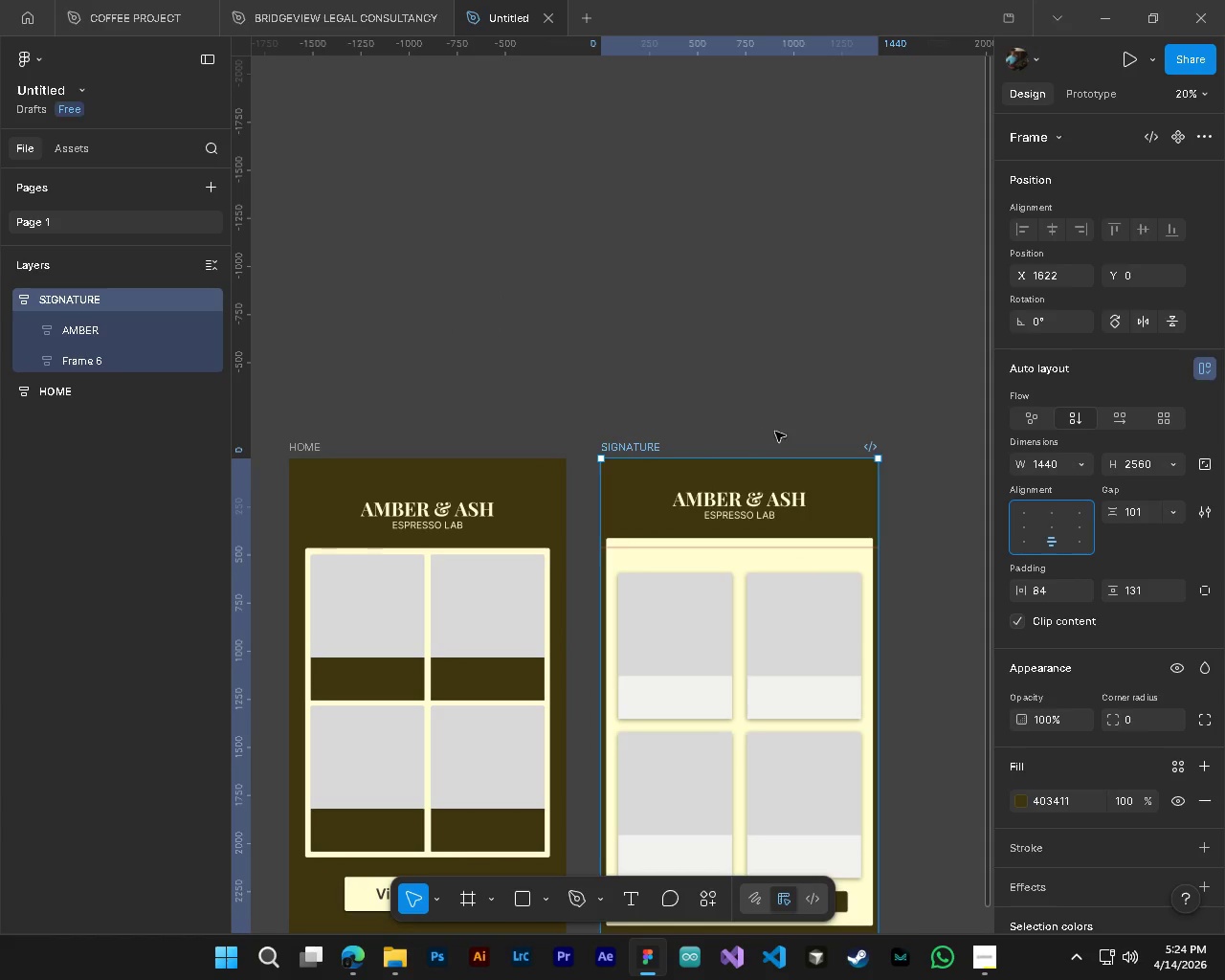 
key(Alt+Control+ControlLeft)
 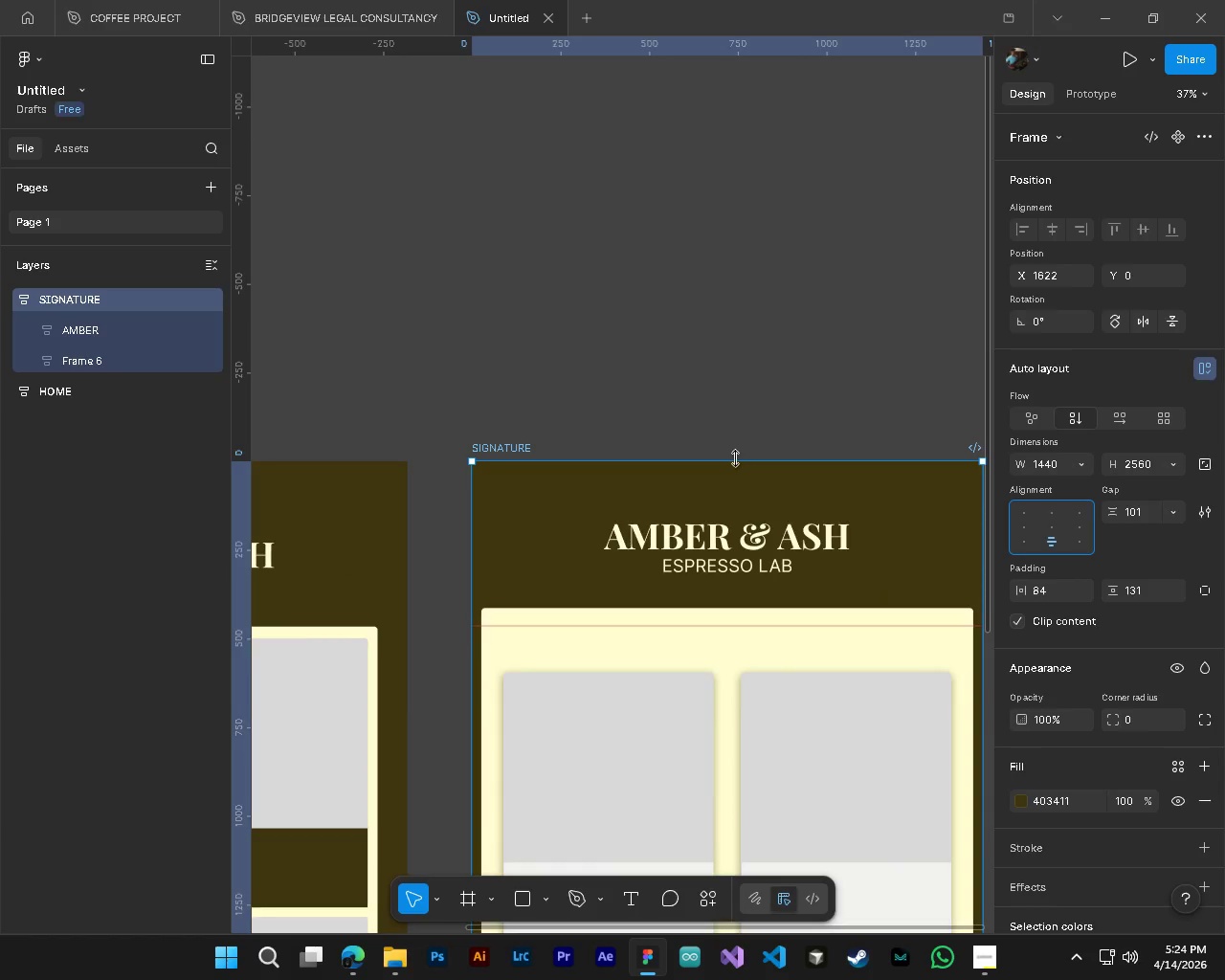 
key(Alt+Control+ControlLeft)
 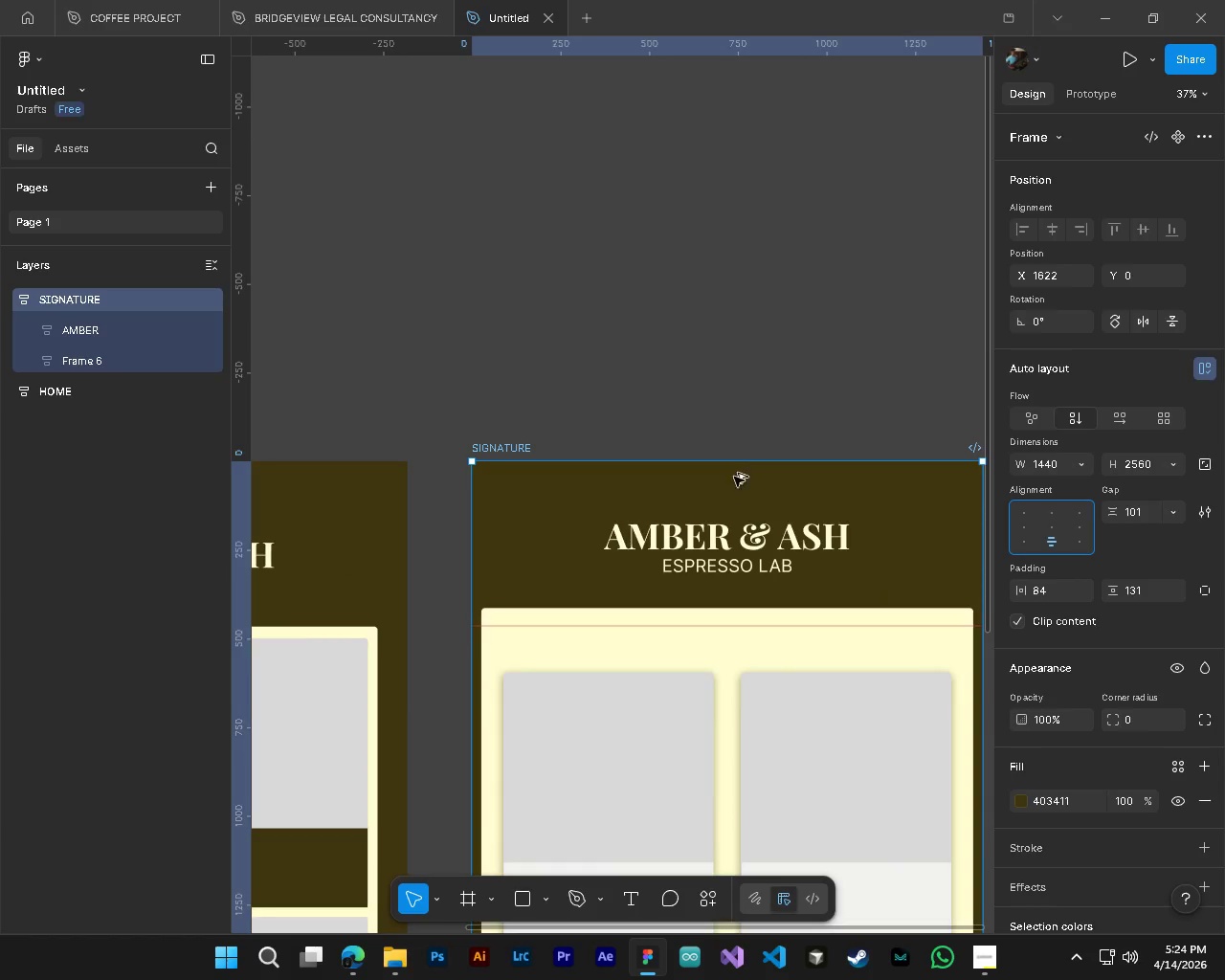 
key(Alt+Control+ControlLeft)
 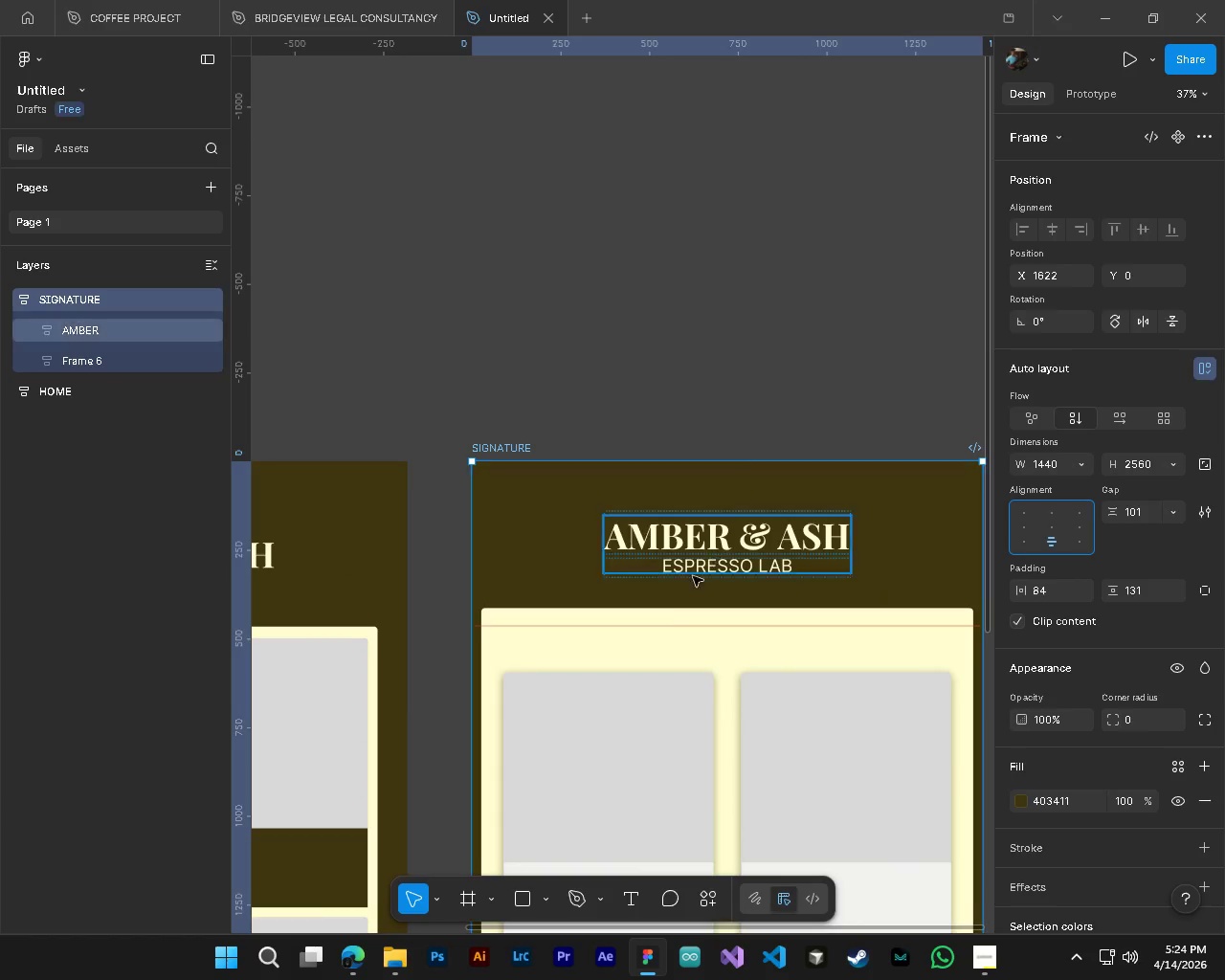 
scroll: coordinate [736, 453], scroll_direction: up, amount: 6.0
 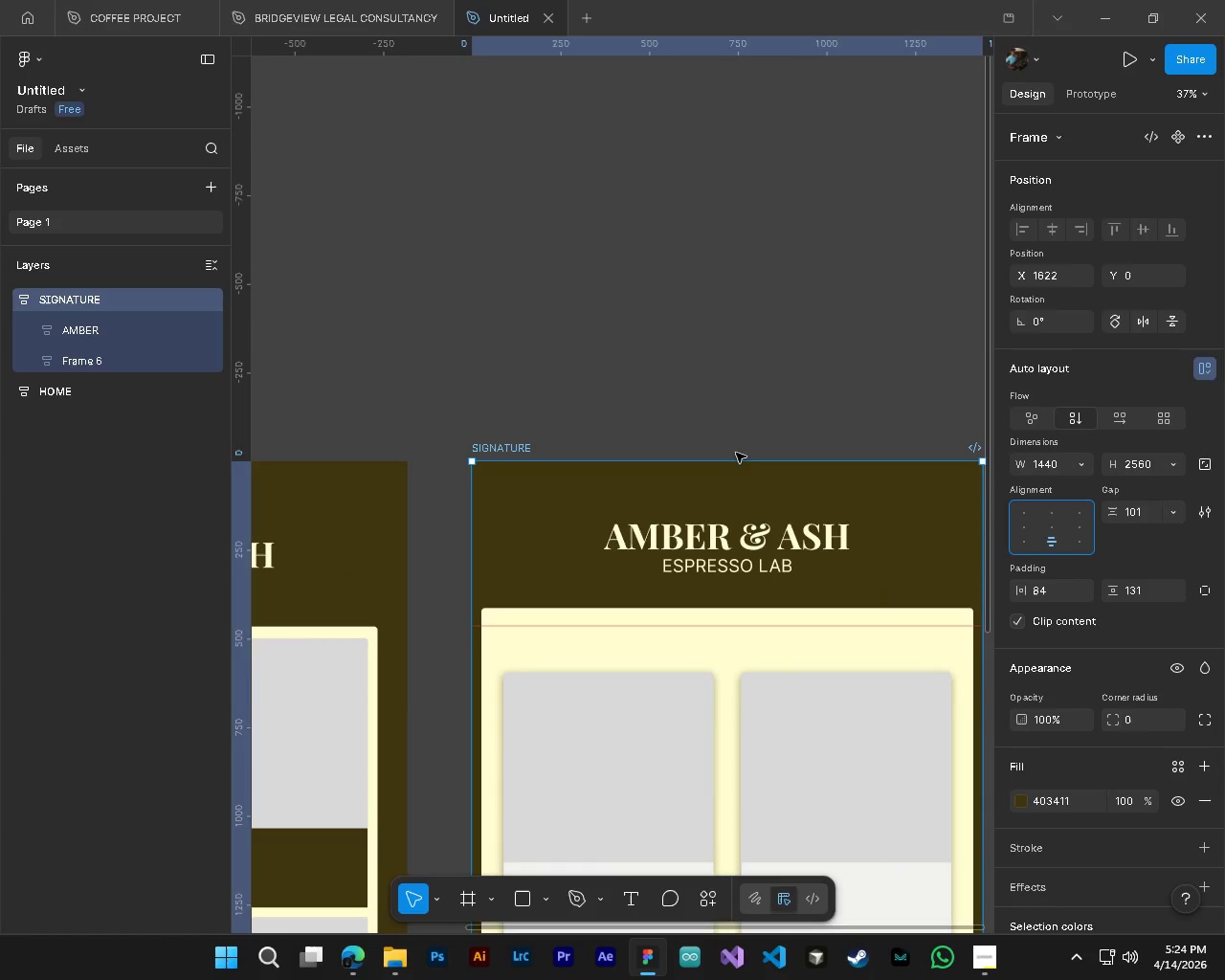 
hold_key(key=AltLeft, duration=0.42)
 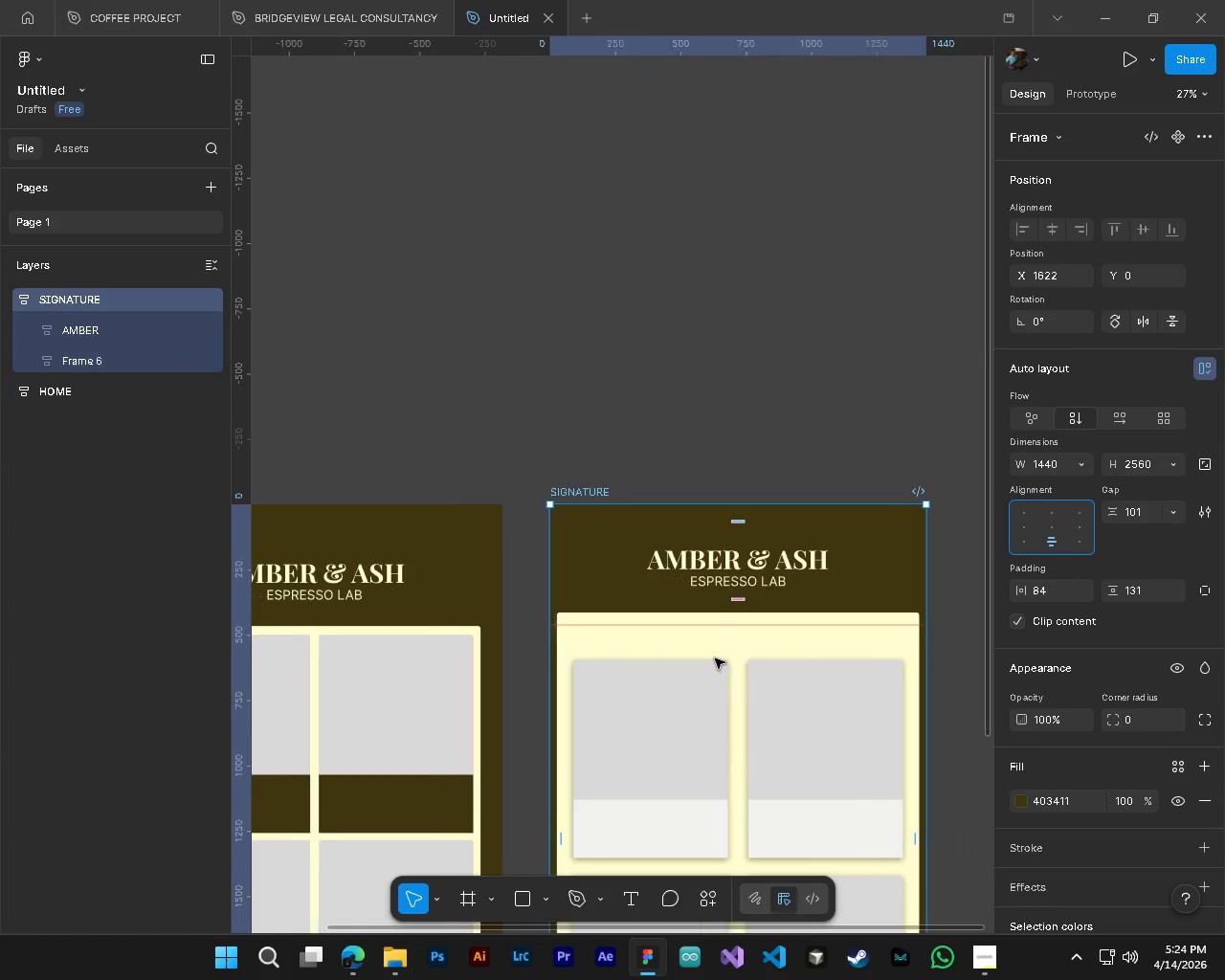 
hold_key(key=ControlLeft, duration=0.45)
 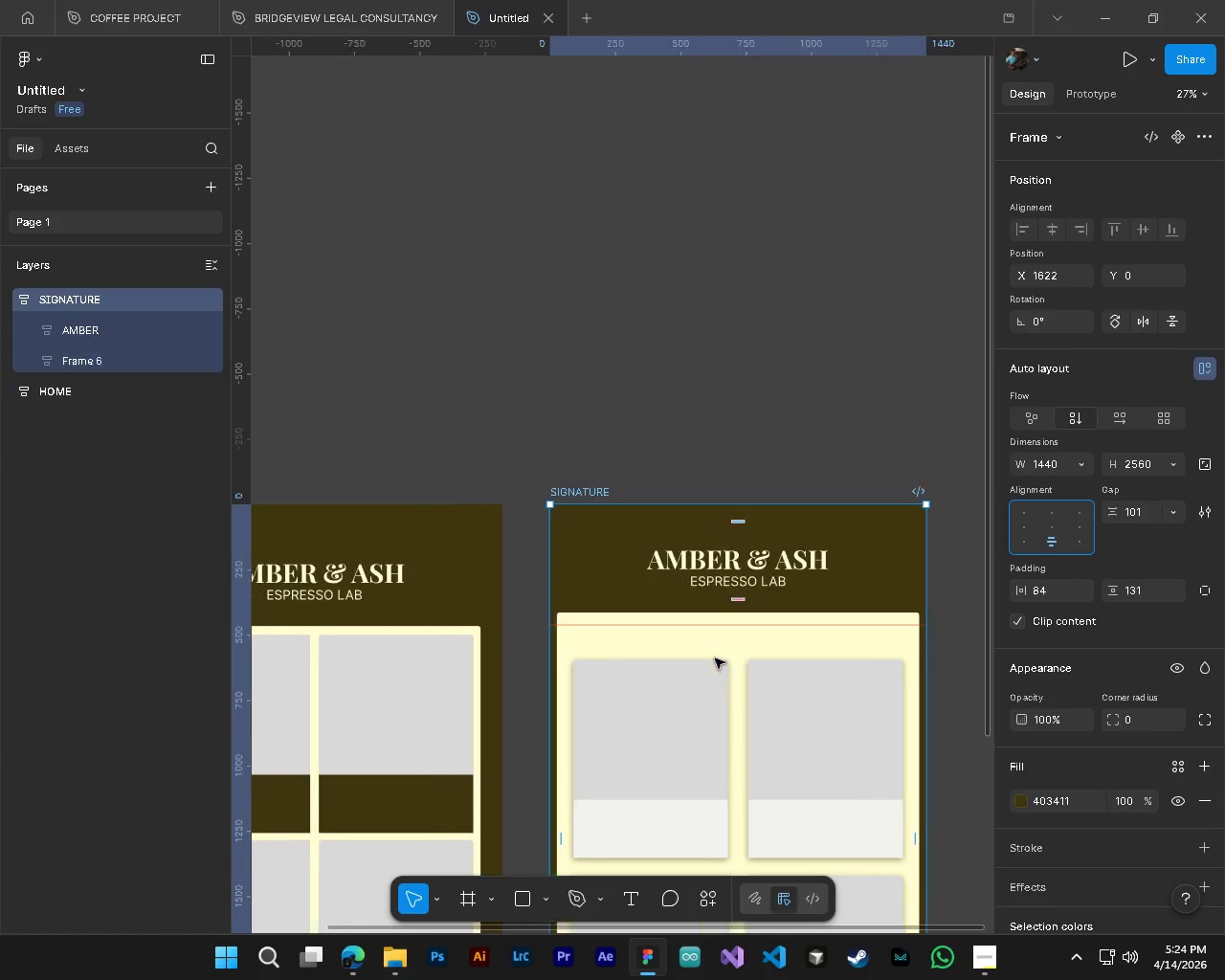 
hold_key(key=ShiftLeft, duration=0.44)
 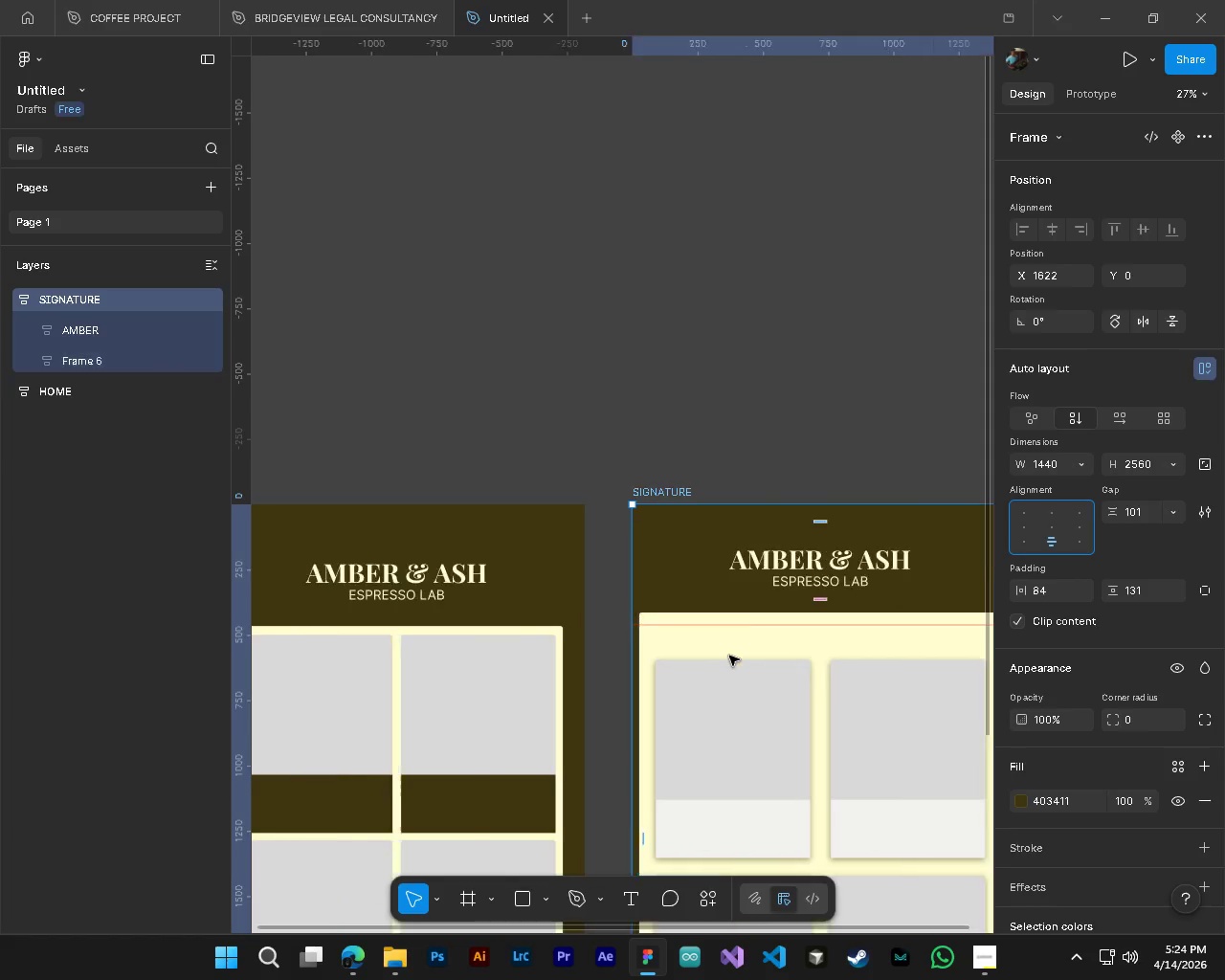 
scroll: coordinate [667, 625], scroll_direction: down, amount: 3.0
 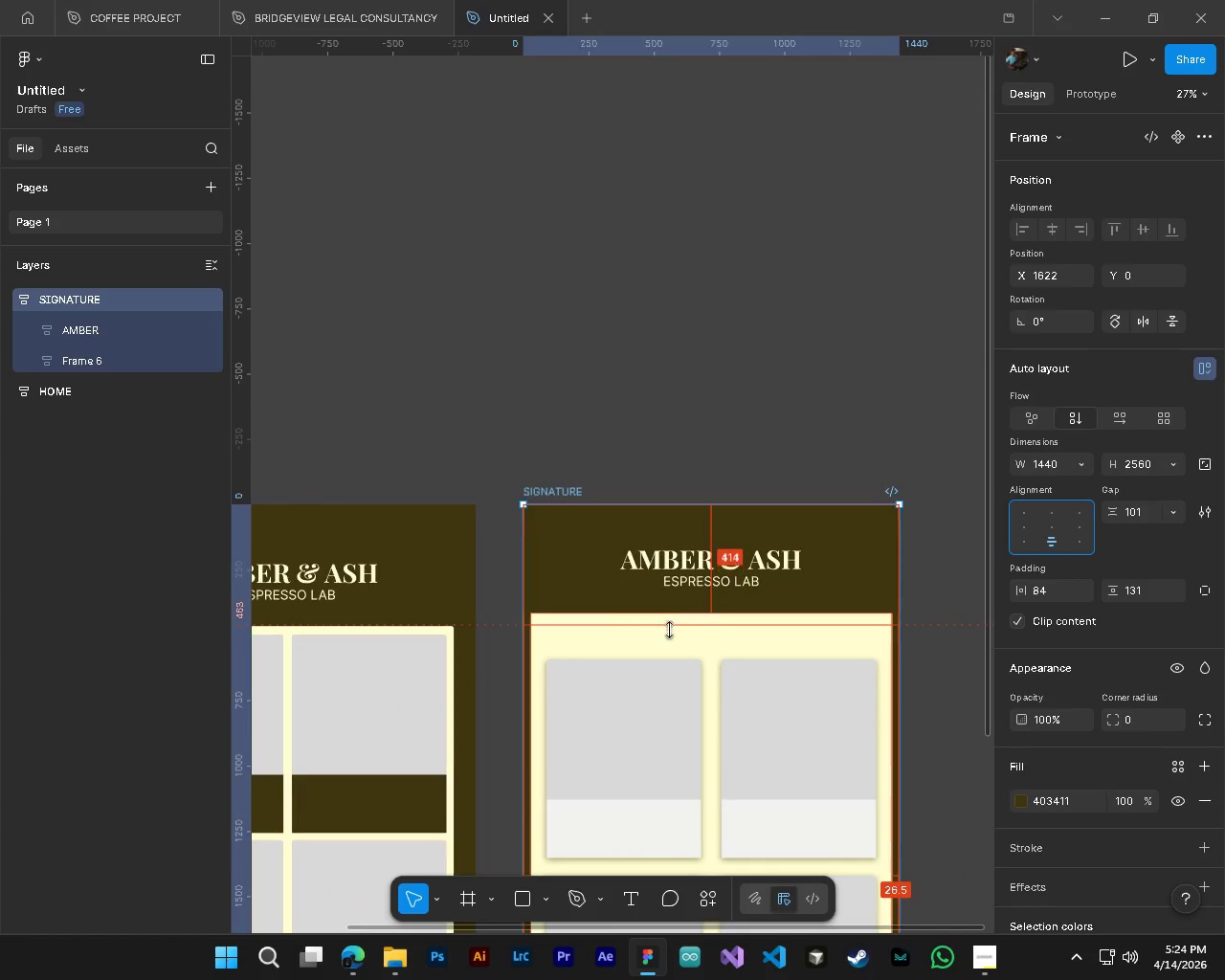 
hold_key(key=ShiftLeft, duration=0.45)
 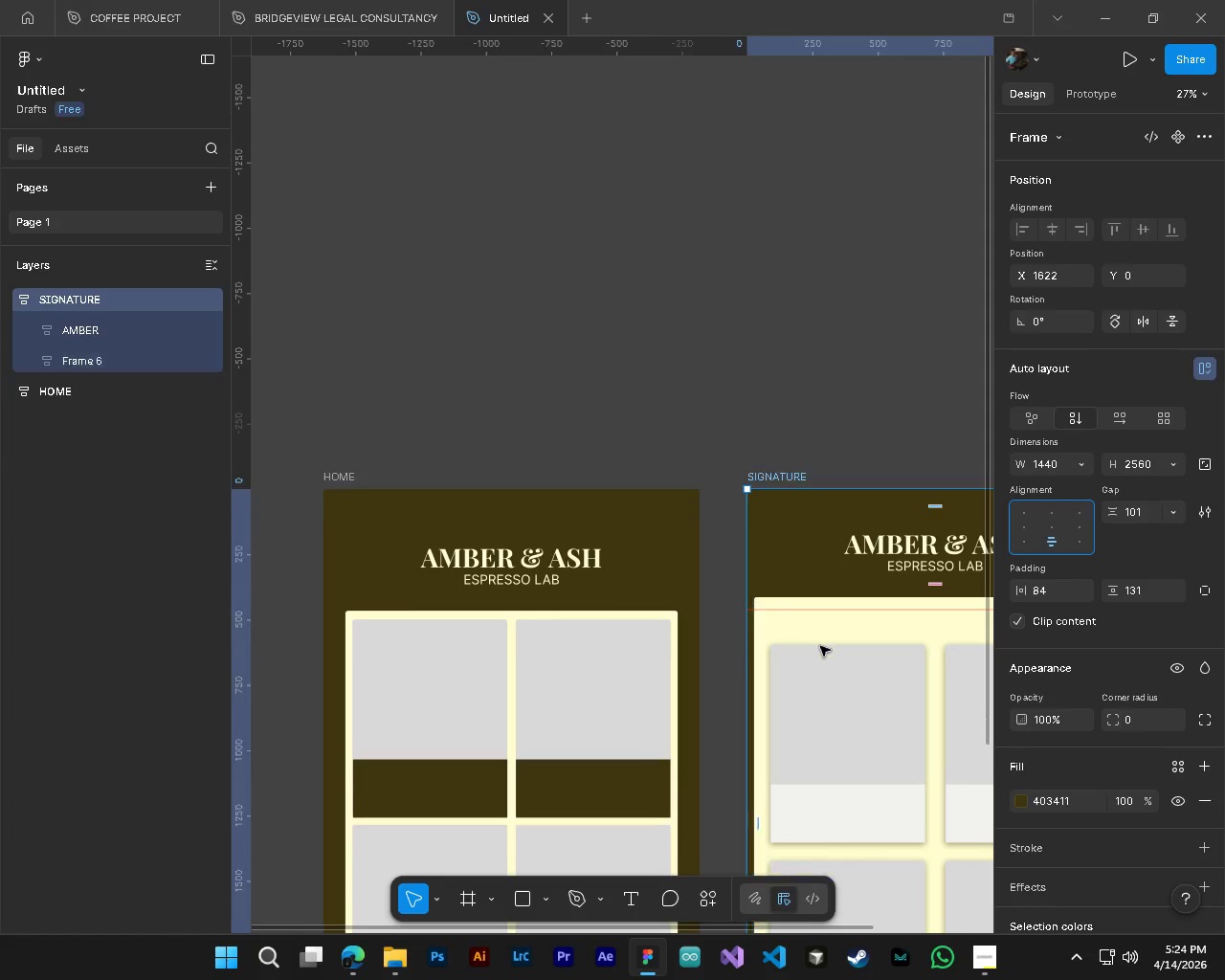 
scroll: coordinate [729, 656], scroll_direction: up, amount: 7.0
 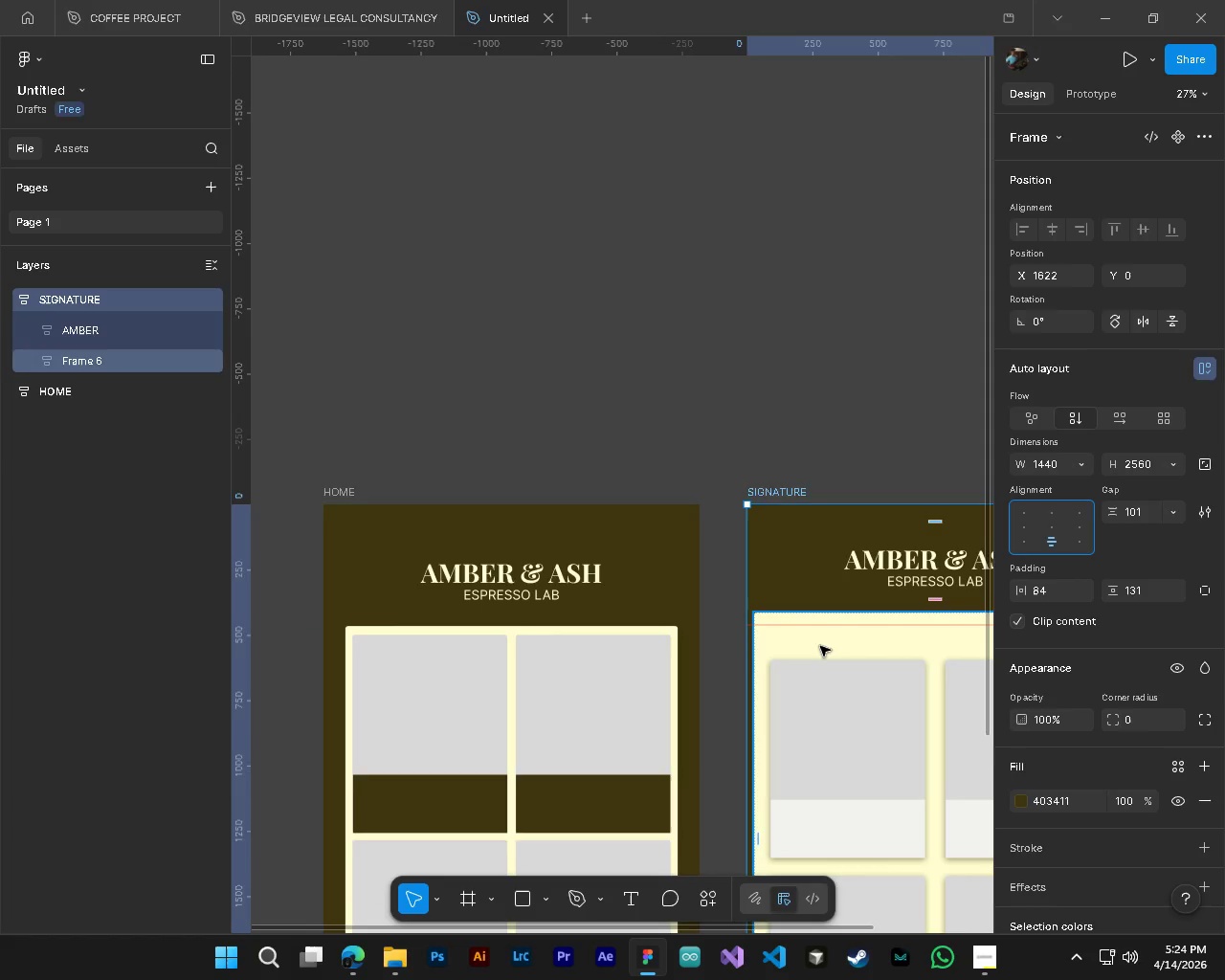 
hold_key(key=ShiftLeft, duration=0.48)
 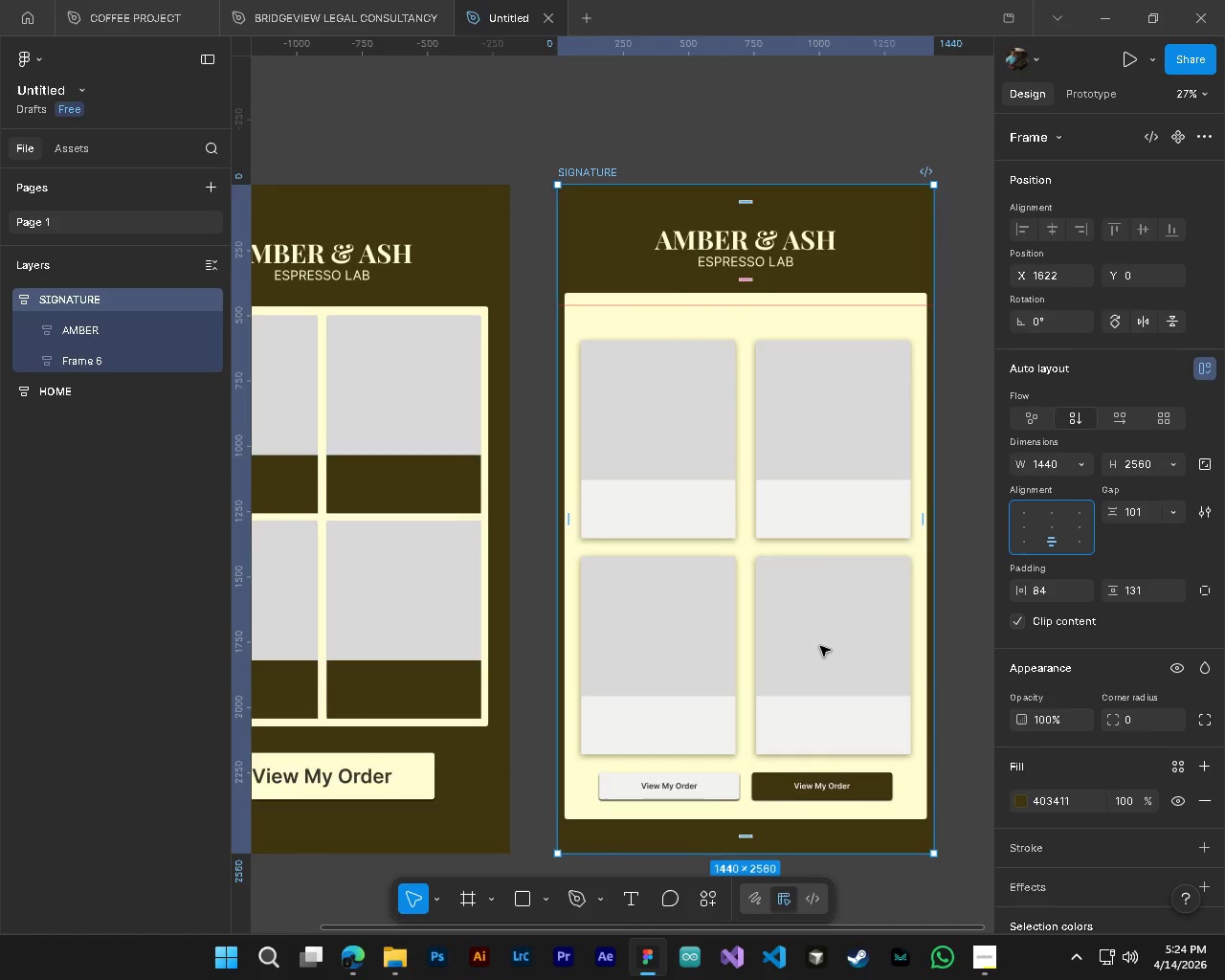 
key(Alt+AltLeft)
 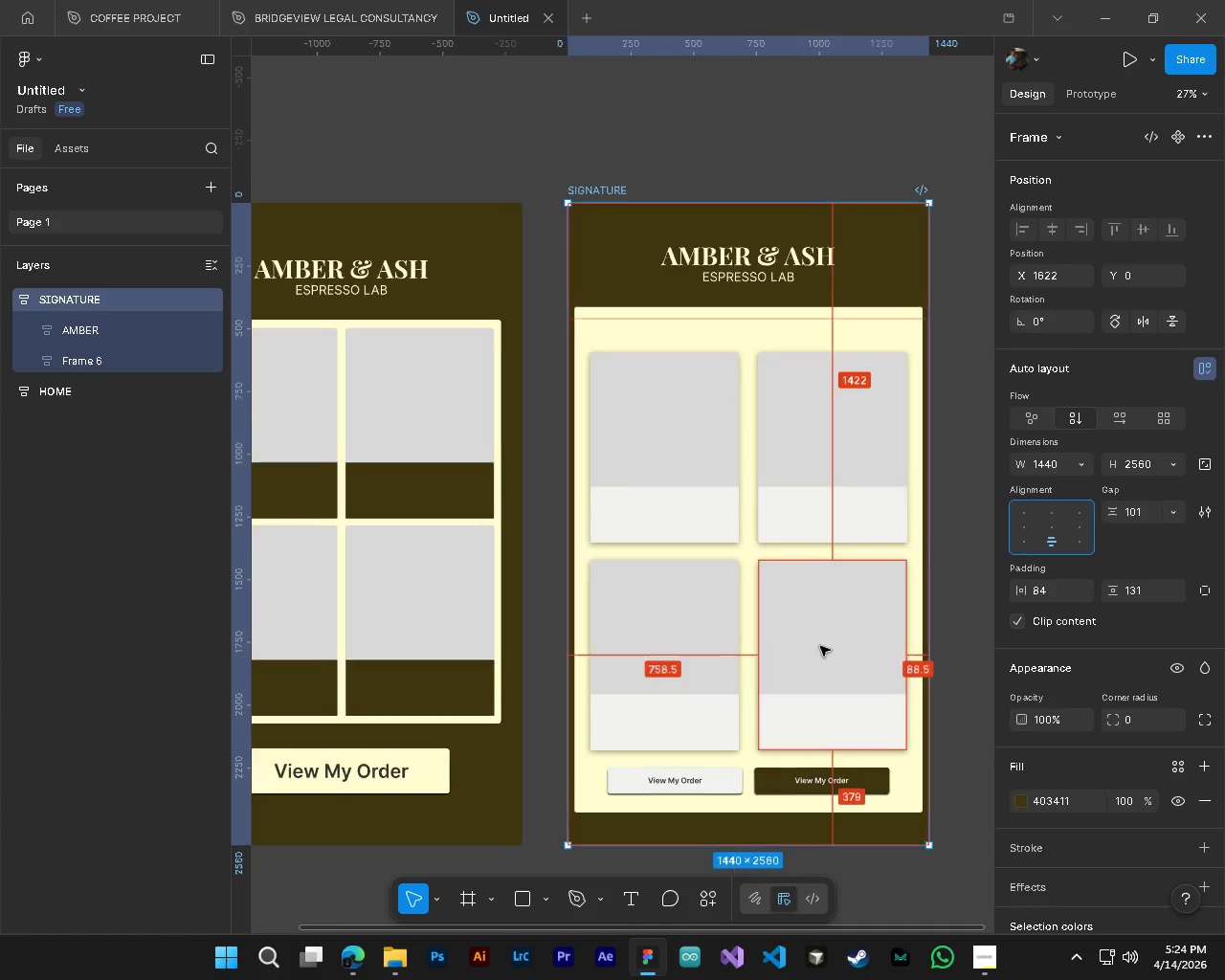 
key(Alt+Control+ControlLeft)
 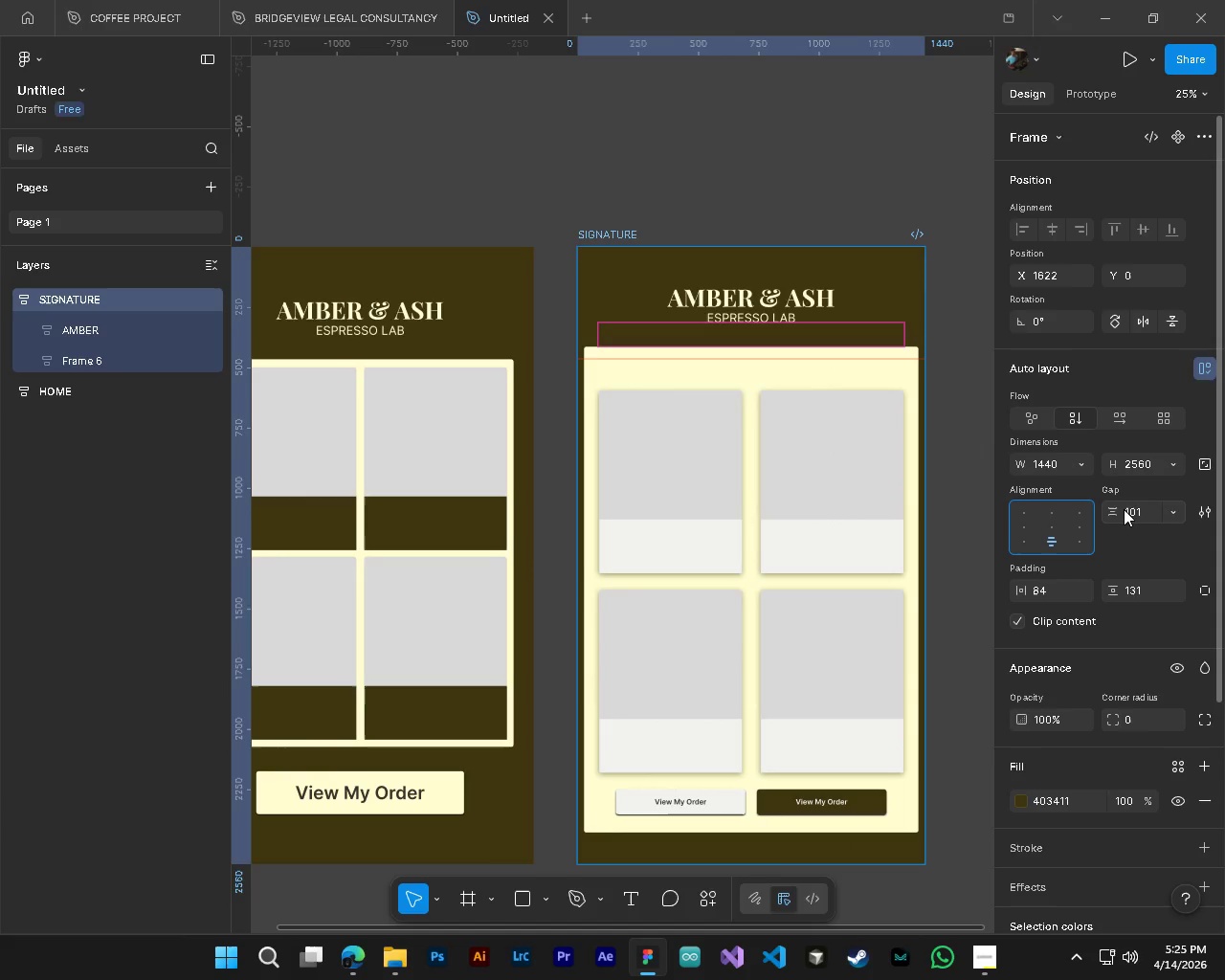 
scroll: coordinate [820, 646], scroll_direction: down, amount: 11.0
 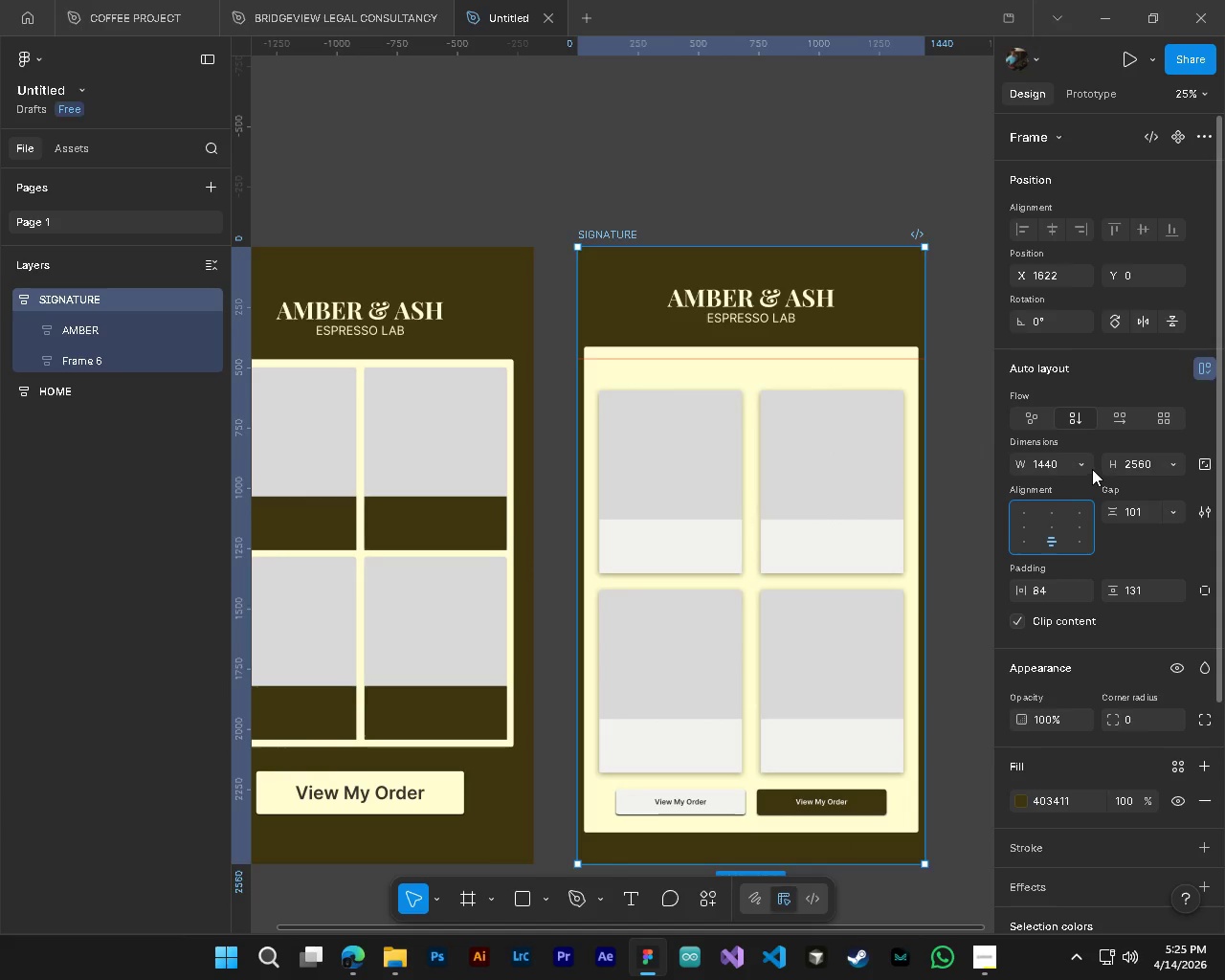 
left_click_drag(start_coordinate=[1117, 511], to_coordinate=[551, 500])
 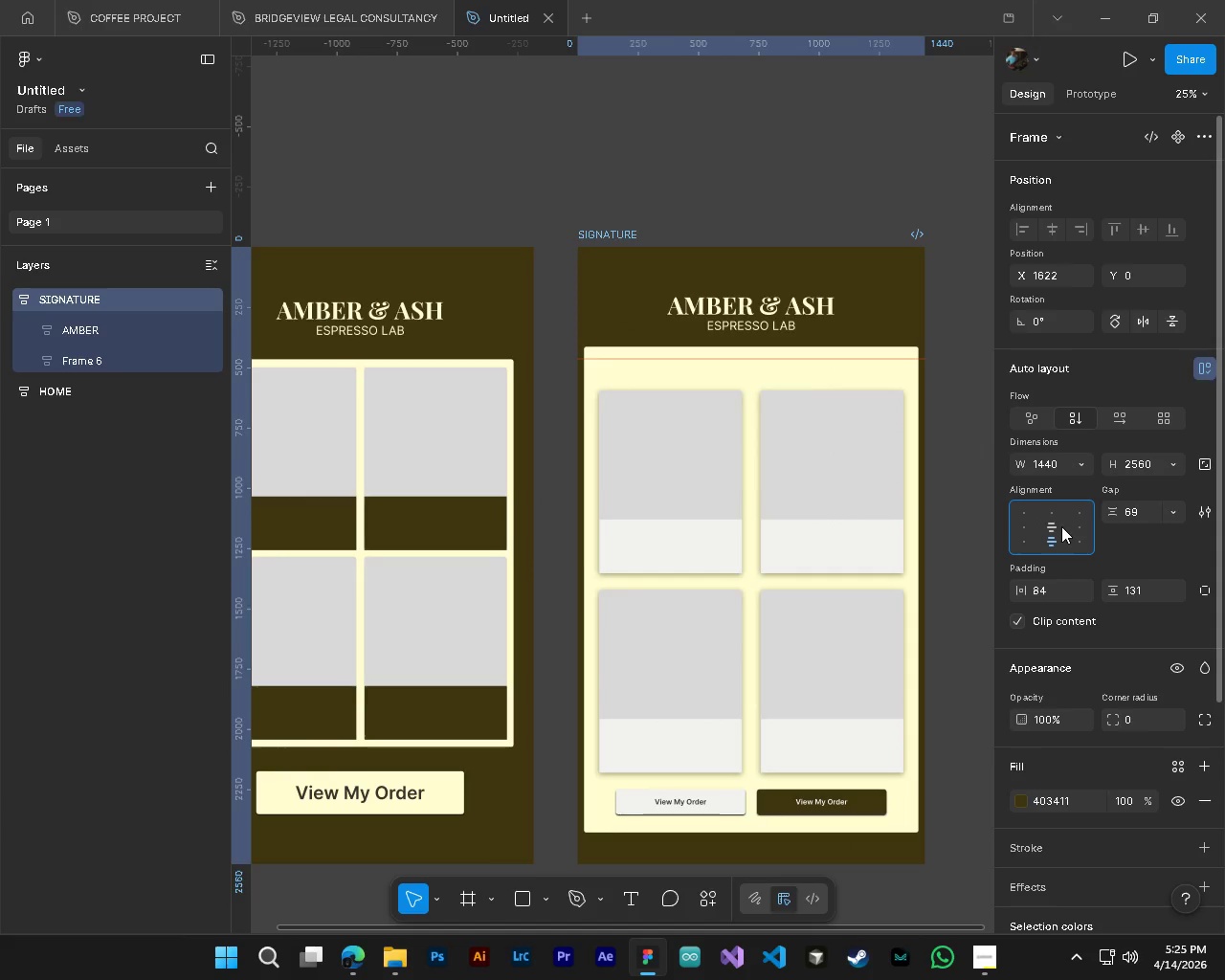 
left_click([1056, 526])
 